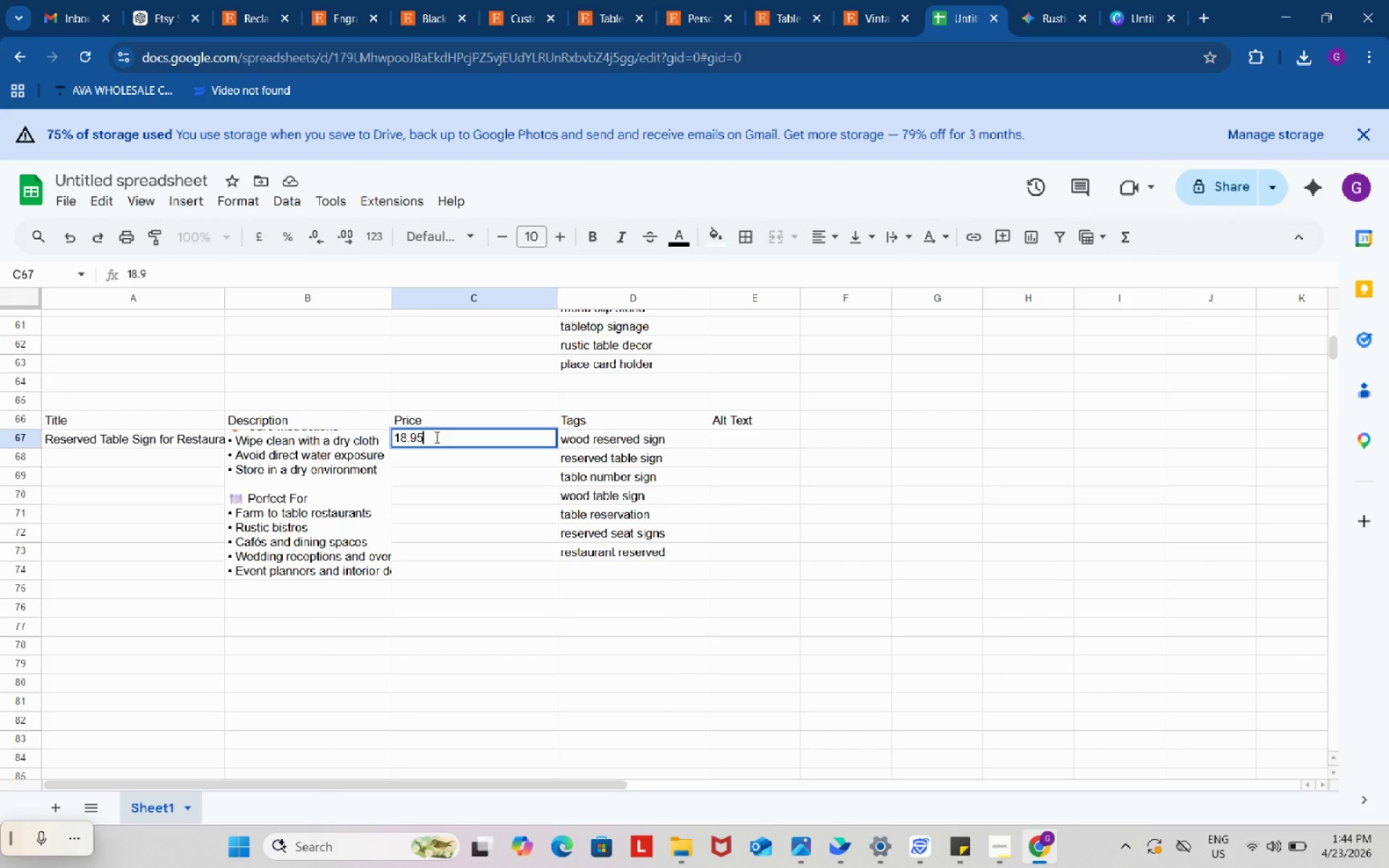 
key(Numpad5)
 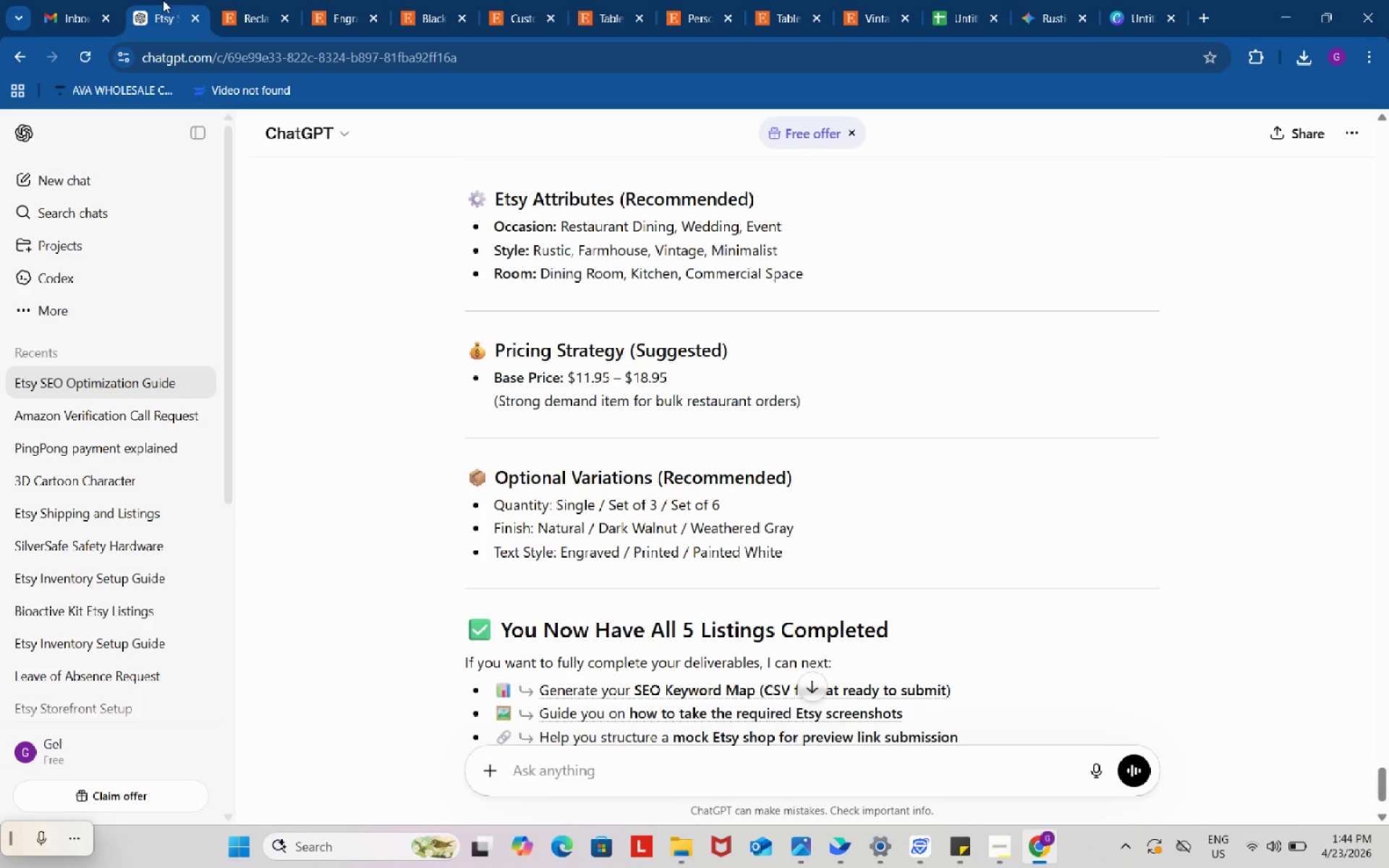 
scroll: coordinate [581, 444], scroll_direction: up, amount: 9.0
 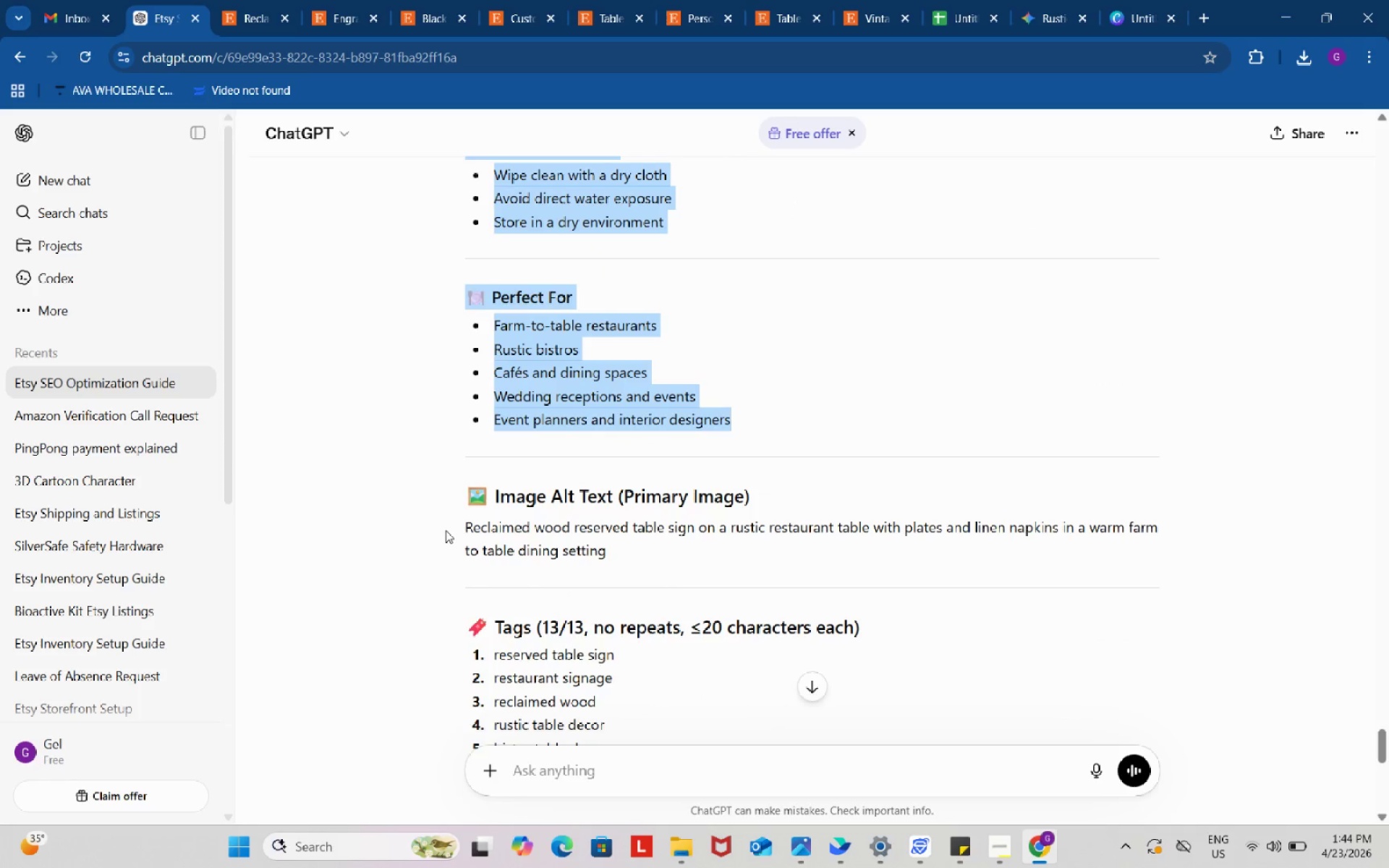 
left_click_drag(start_coordinate=[449, 527], to_coordinate=[612, 554])
 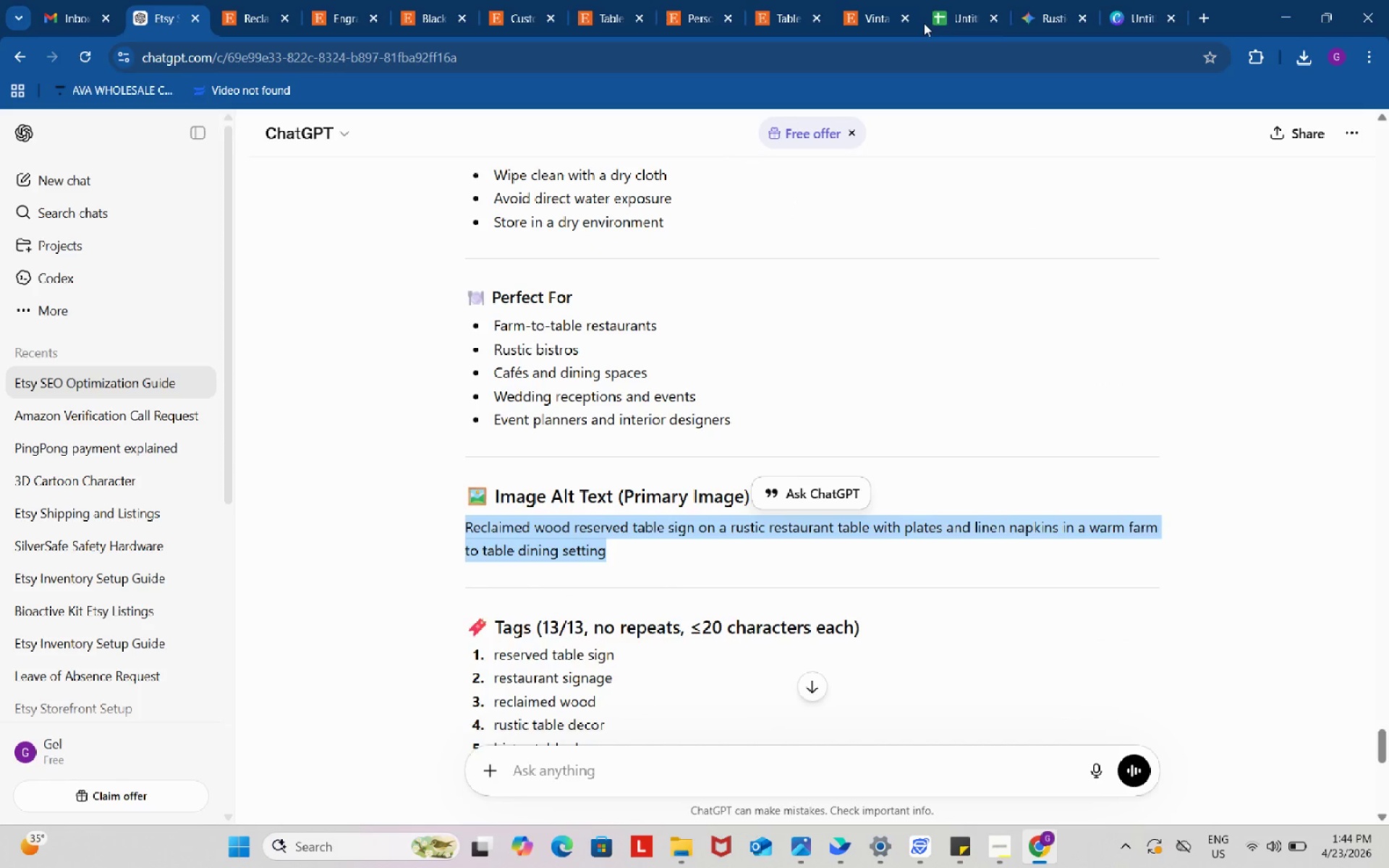 
key(Control+ControlLeft)
 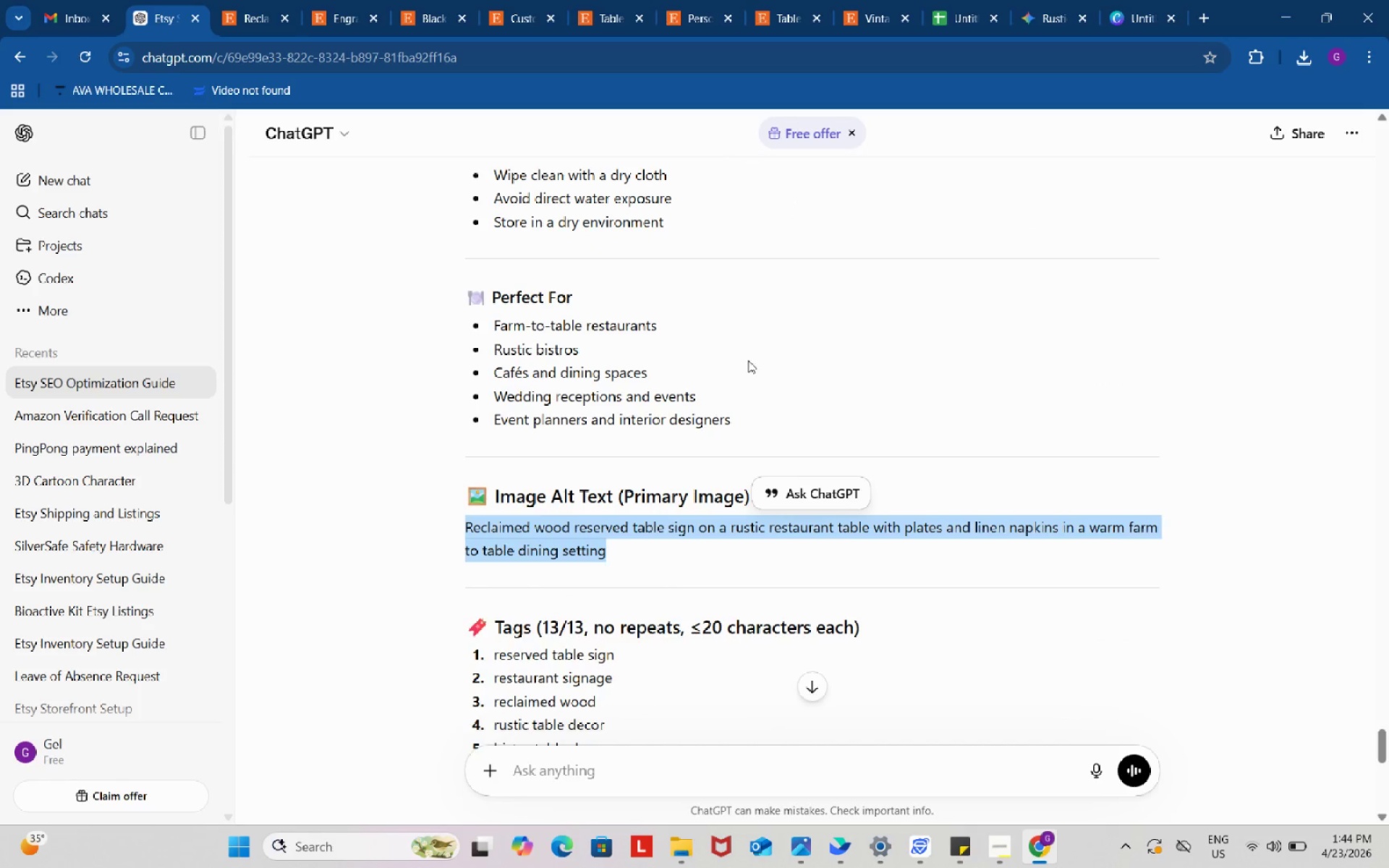 
key(Control+C)
 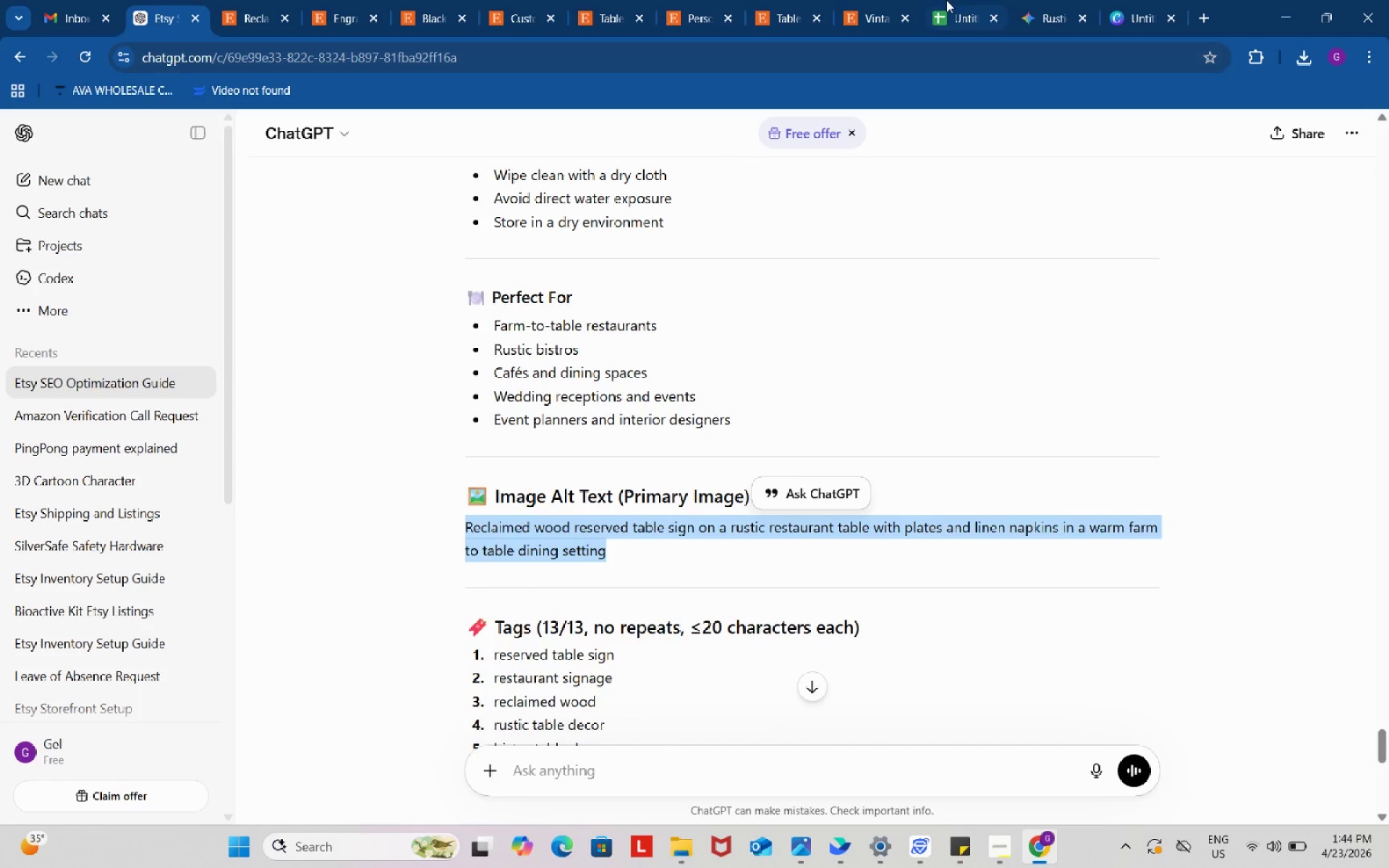 
left_click_drag(start_coordinate=[946, 0], to_coordinate=[945, 5])
 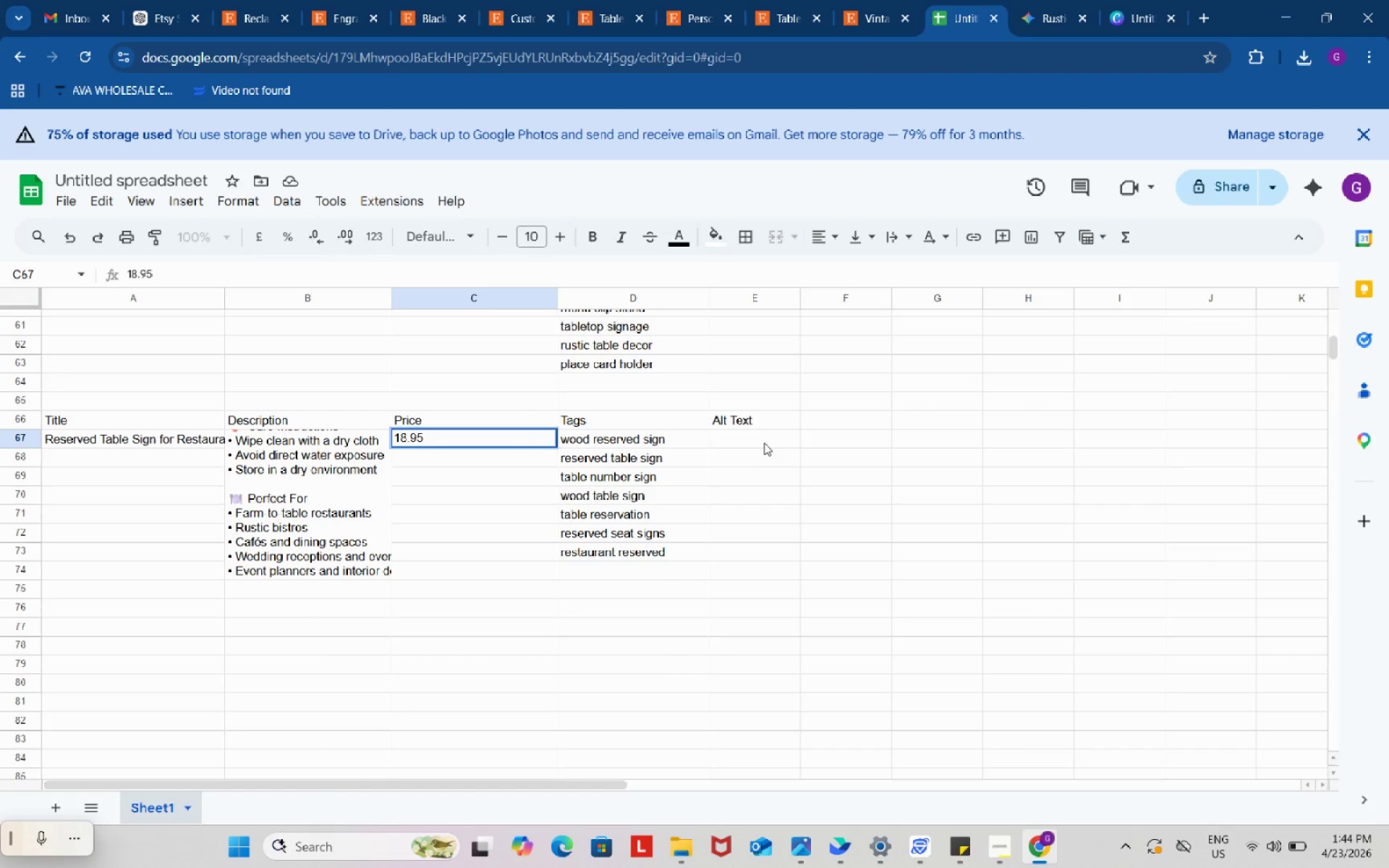 
left_click([763, 438])
 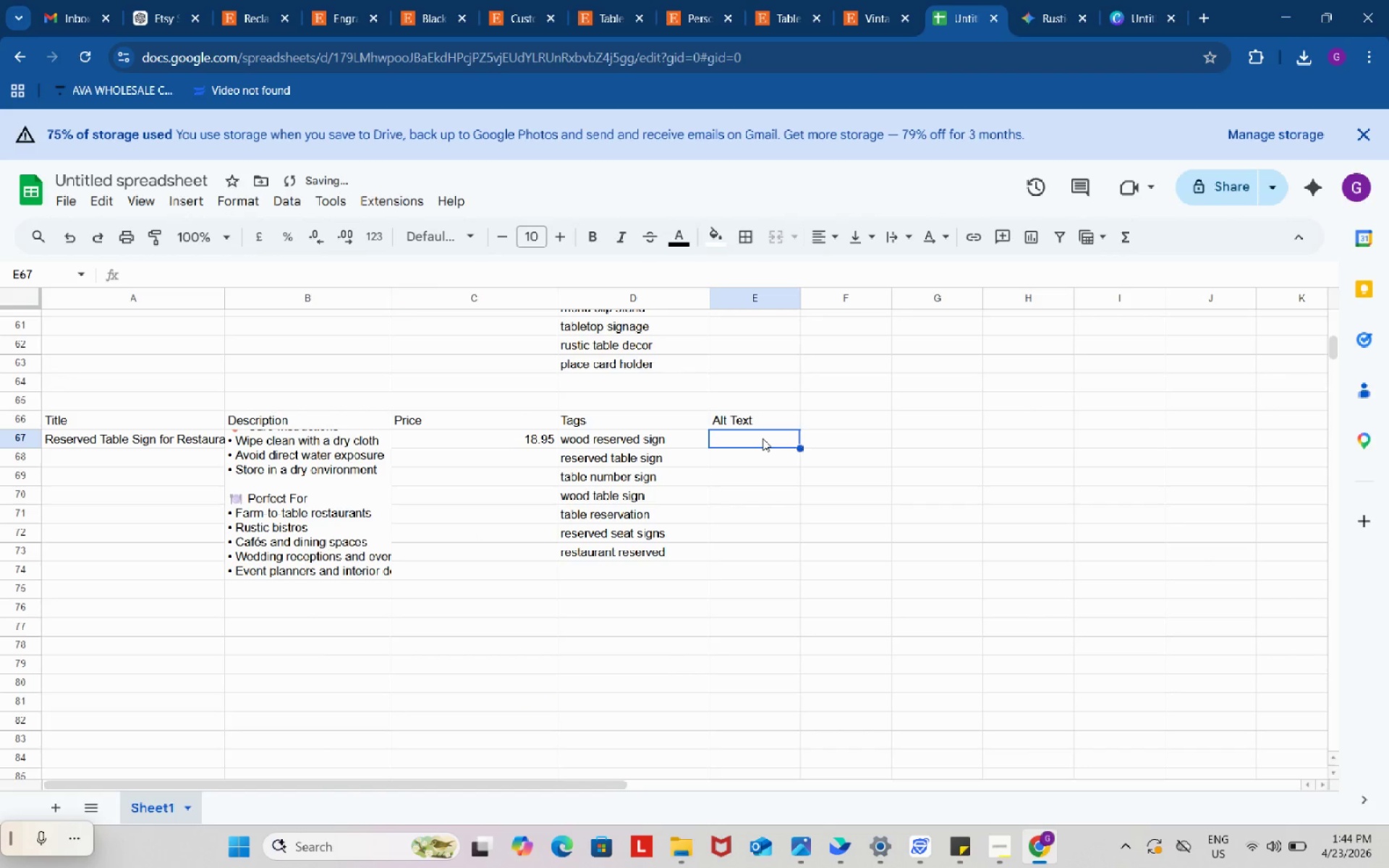 
key(Control+ControlLeft)
 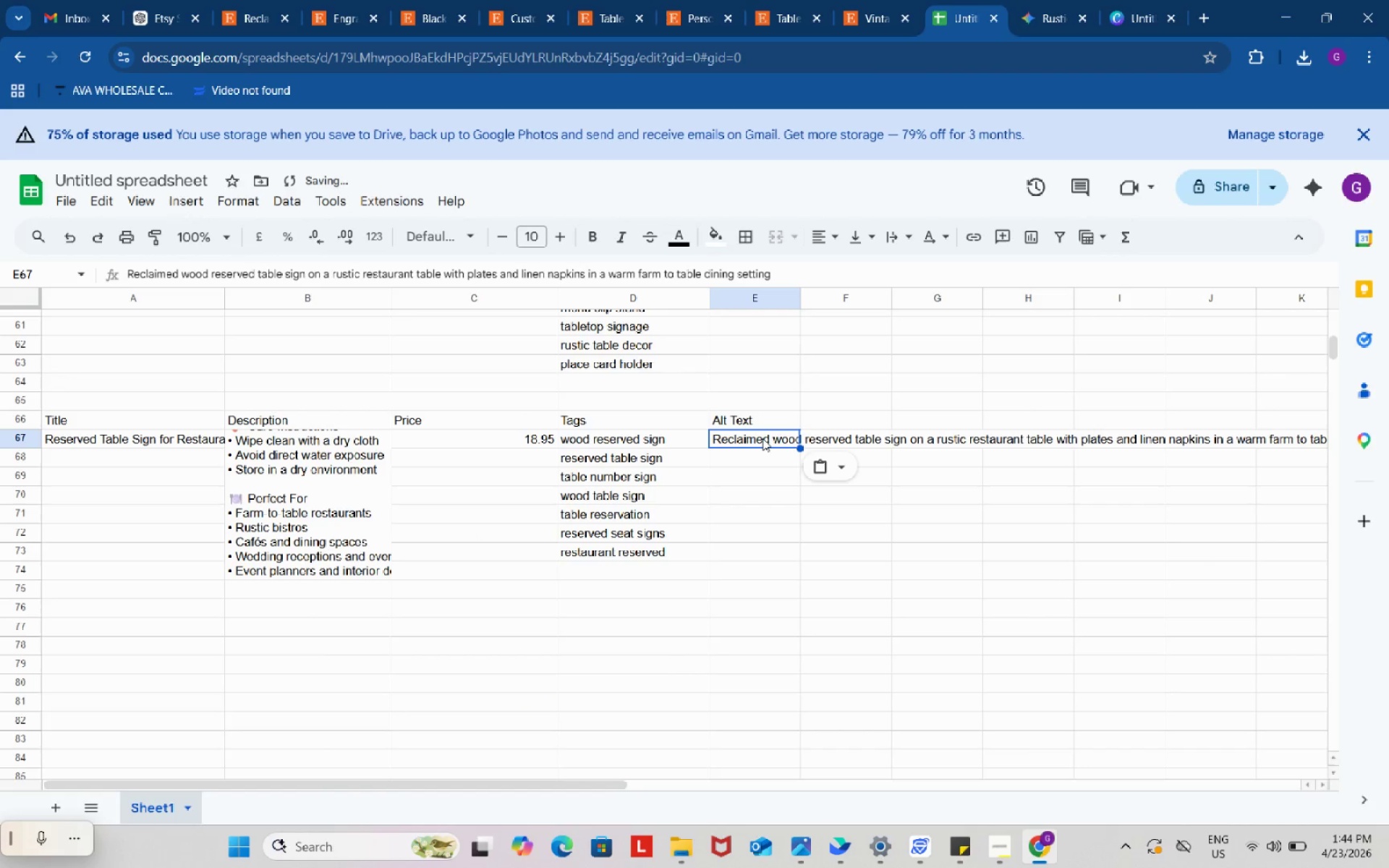 
key(Control+V)
 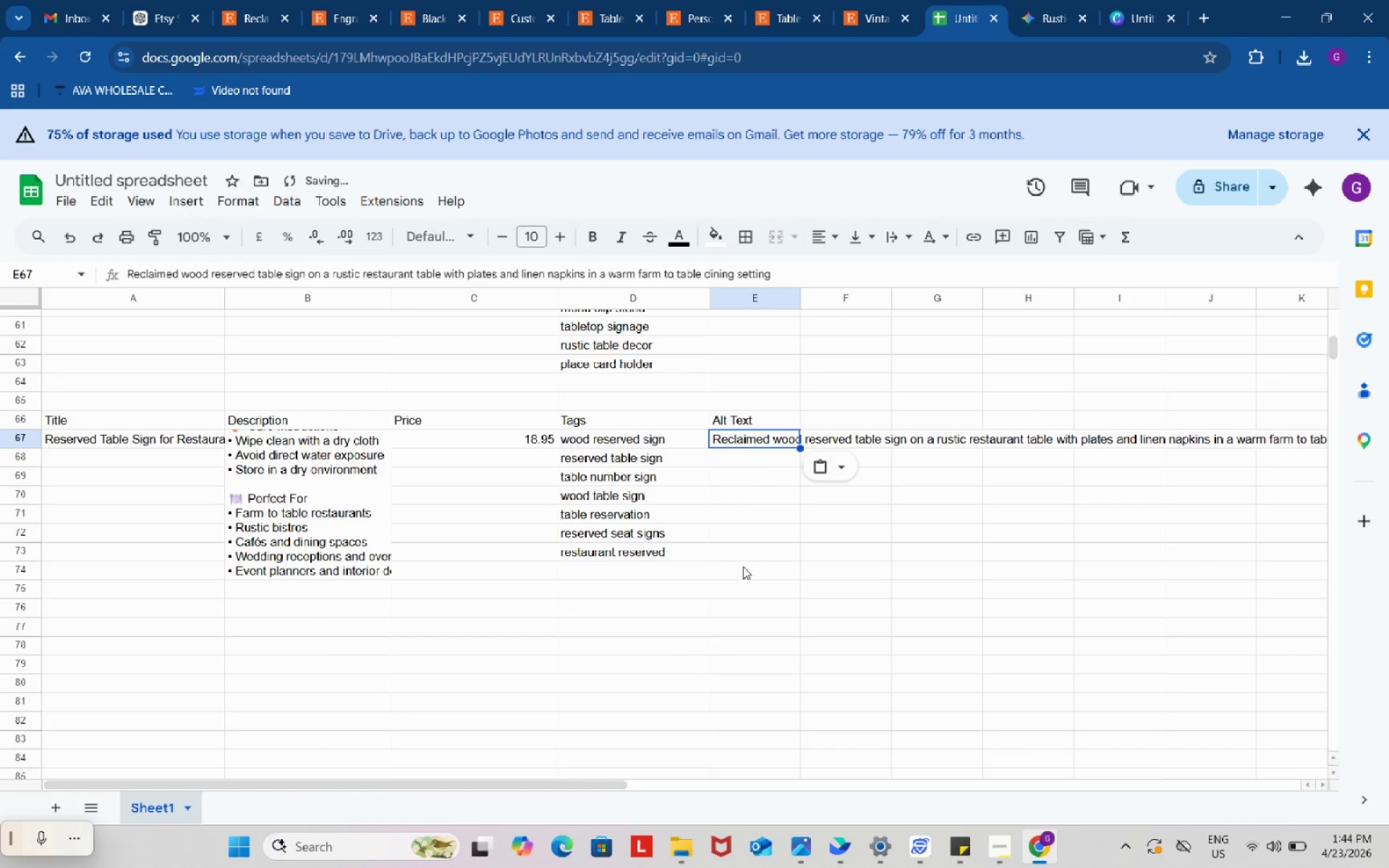 
left_click([743, 566])
 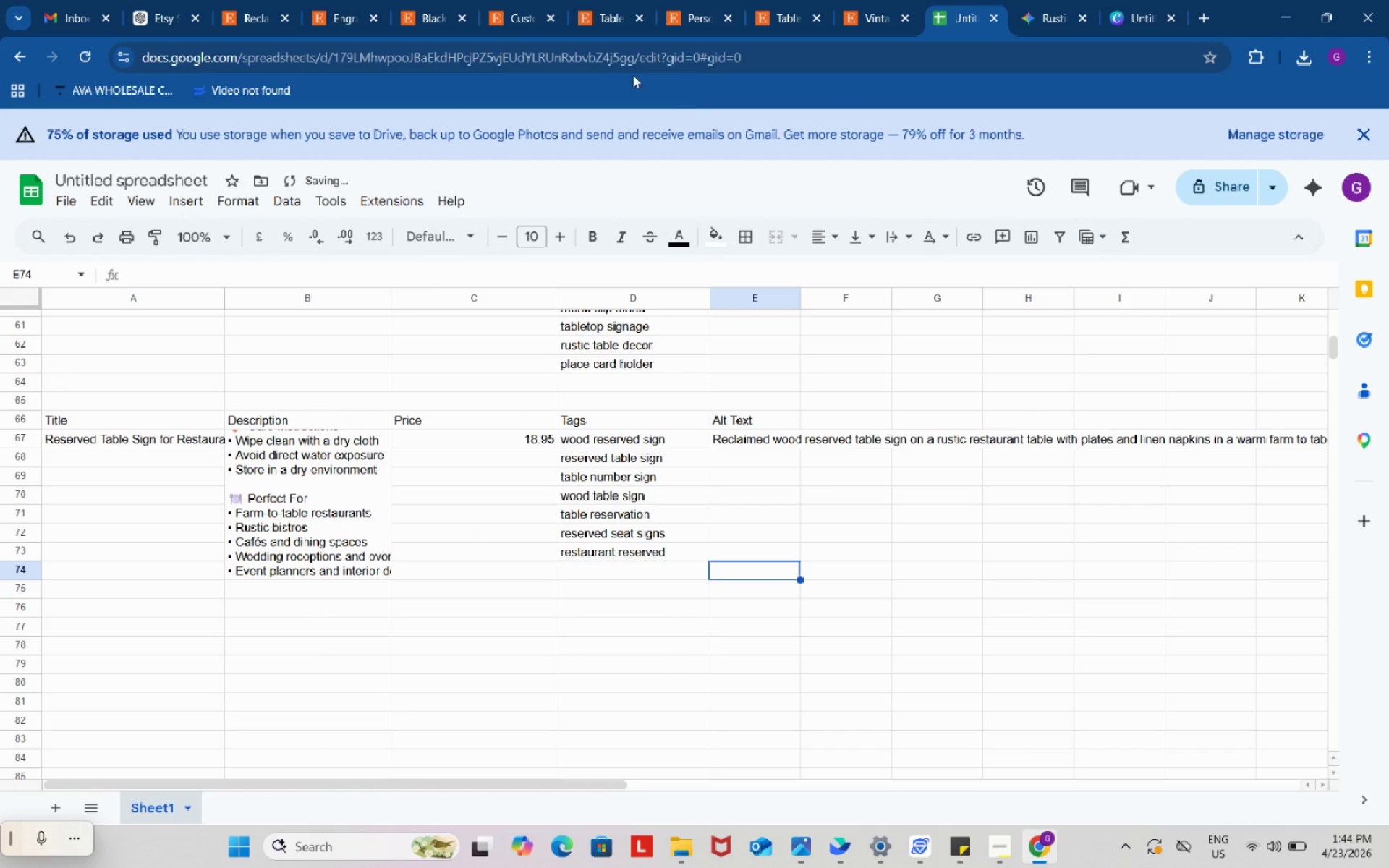 
left_click([501, 0])
 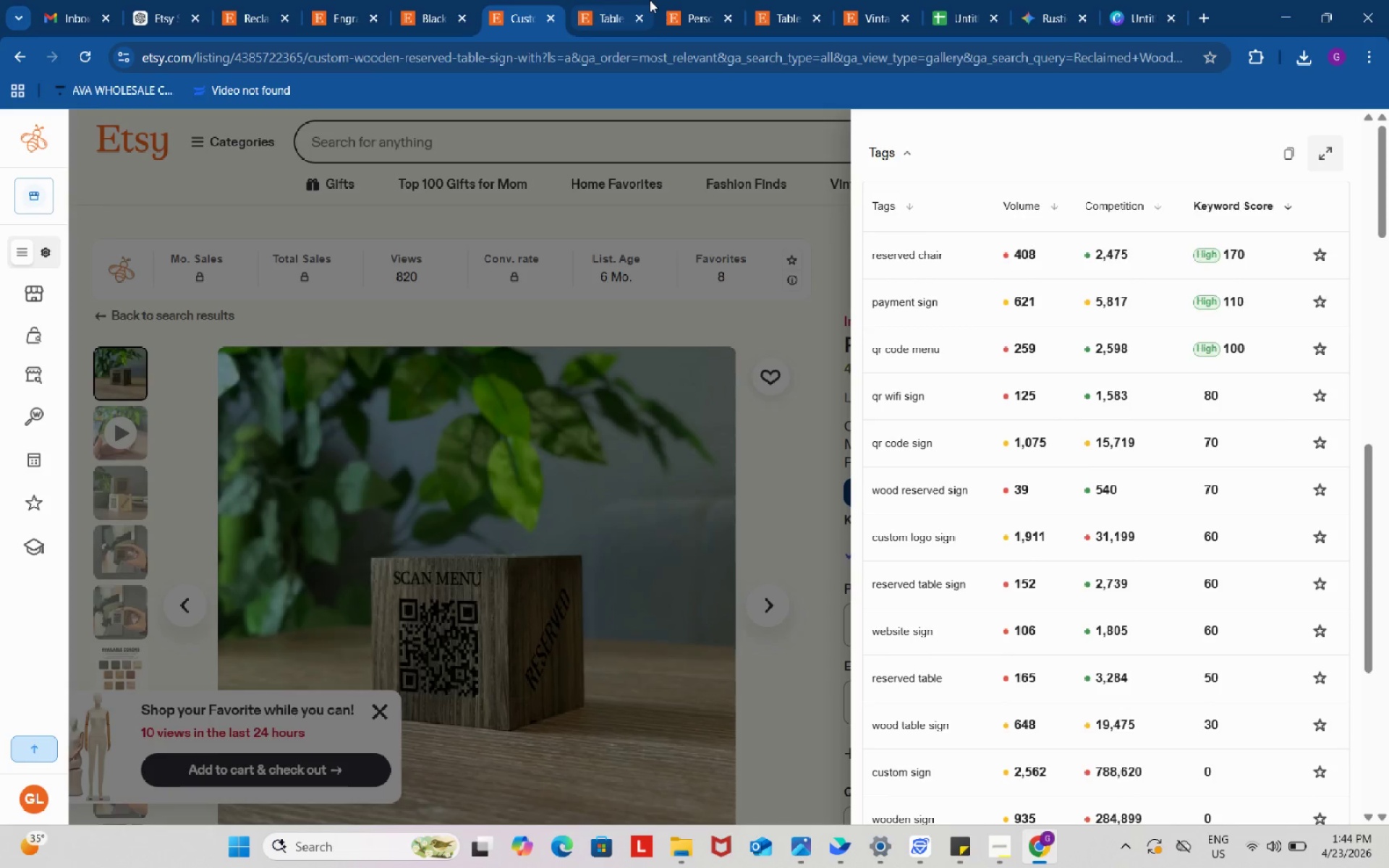 
left_click([650, 0])
 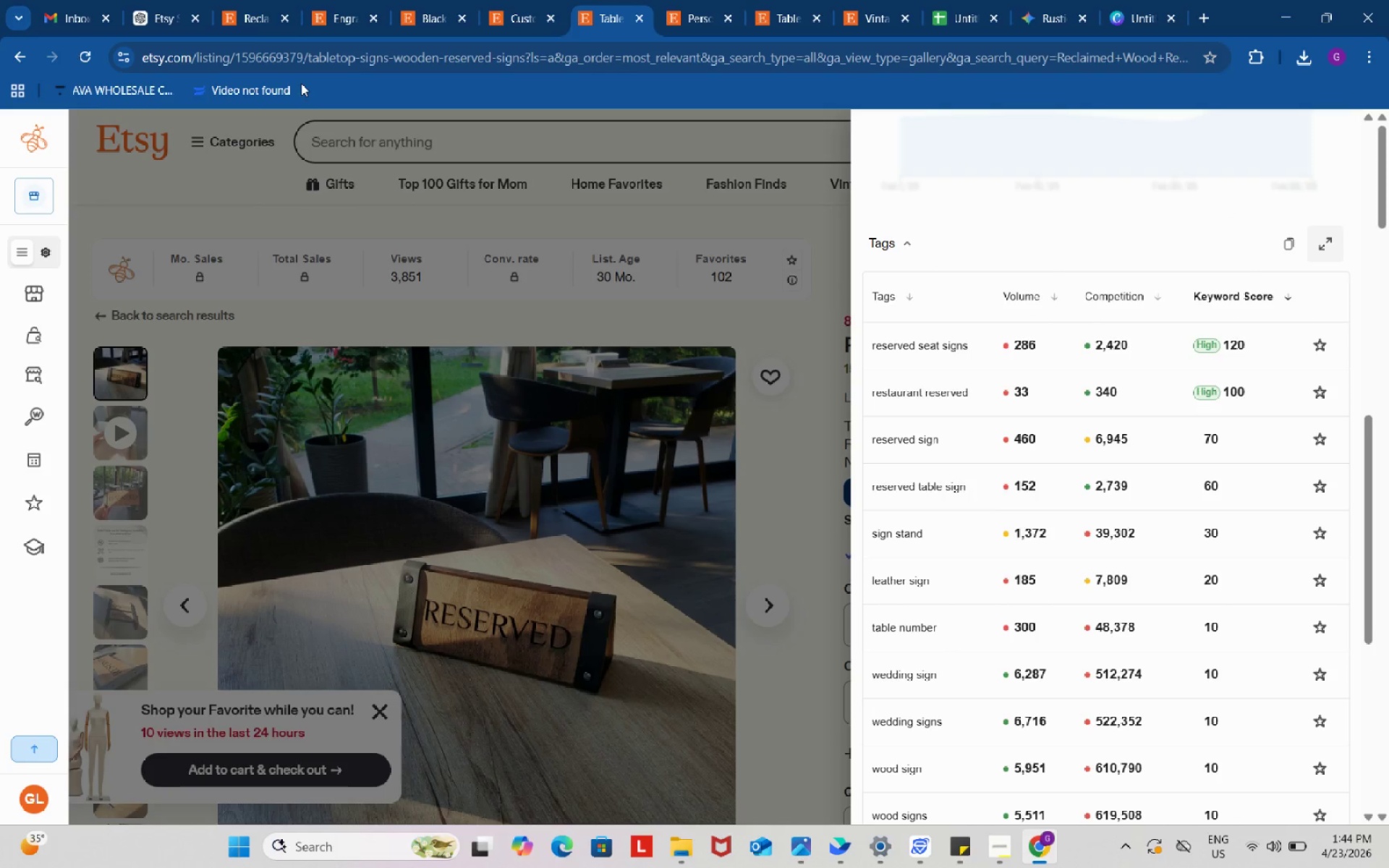 
left_click([153, 0])
 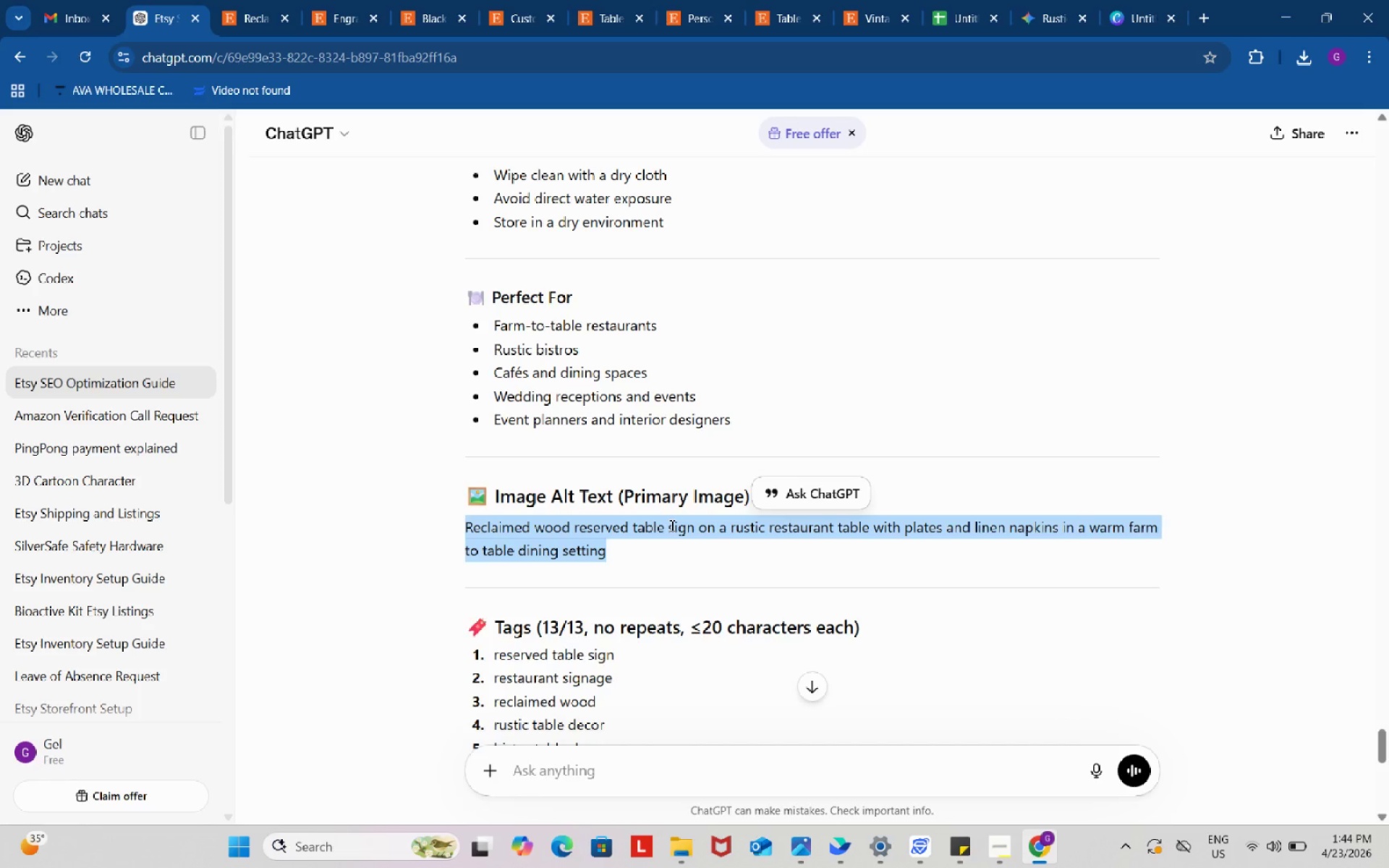 
scroll: coordinate [671, 525], scroll_direction: down, amount: 1.0
 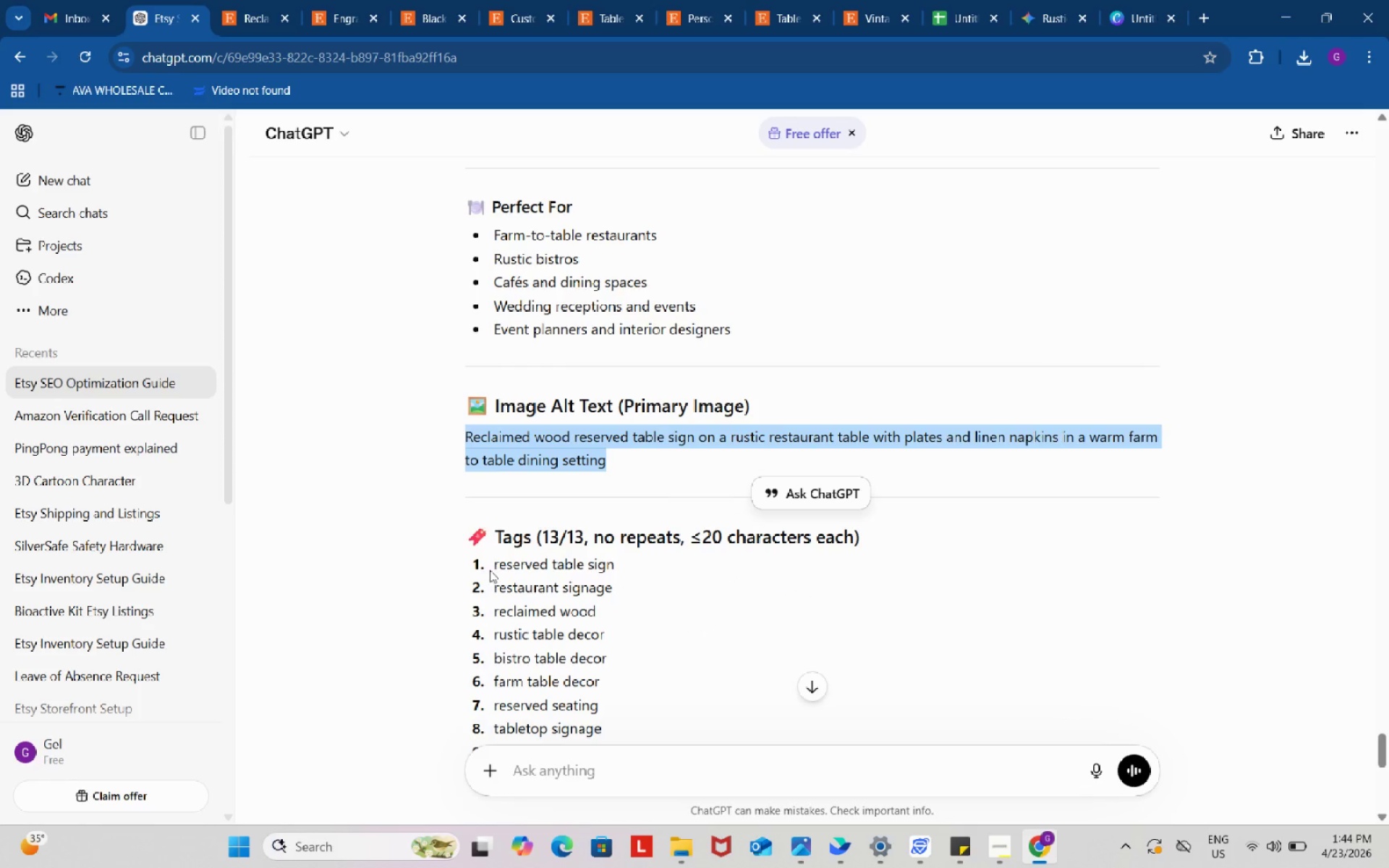 
left_click_drag(start_coordinate=[489, 569], to_coordinate=[616, 562])
 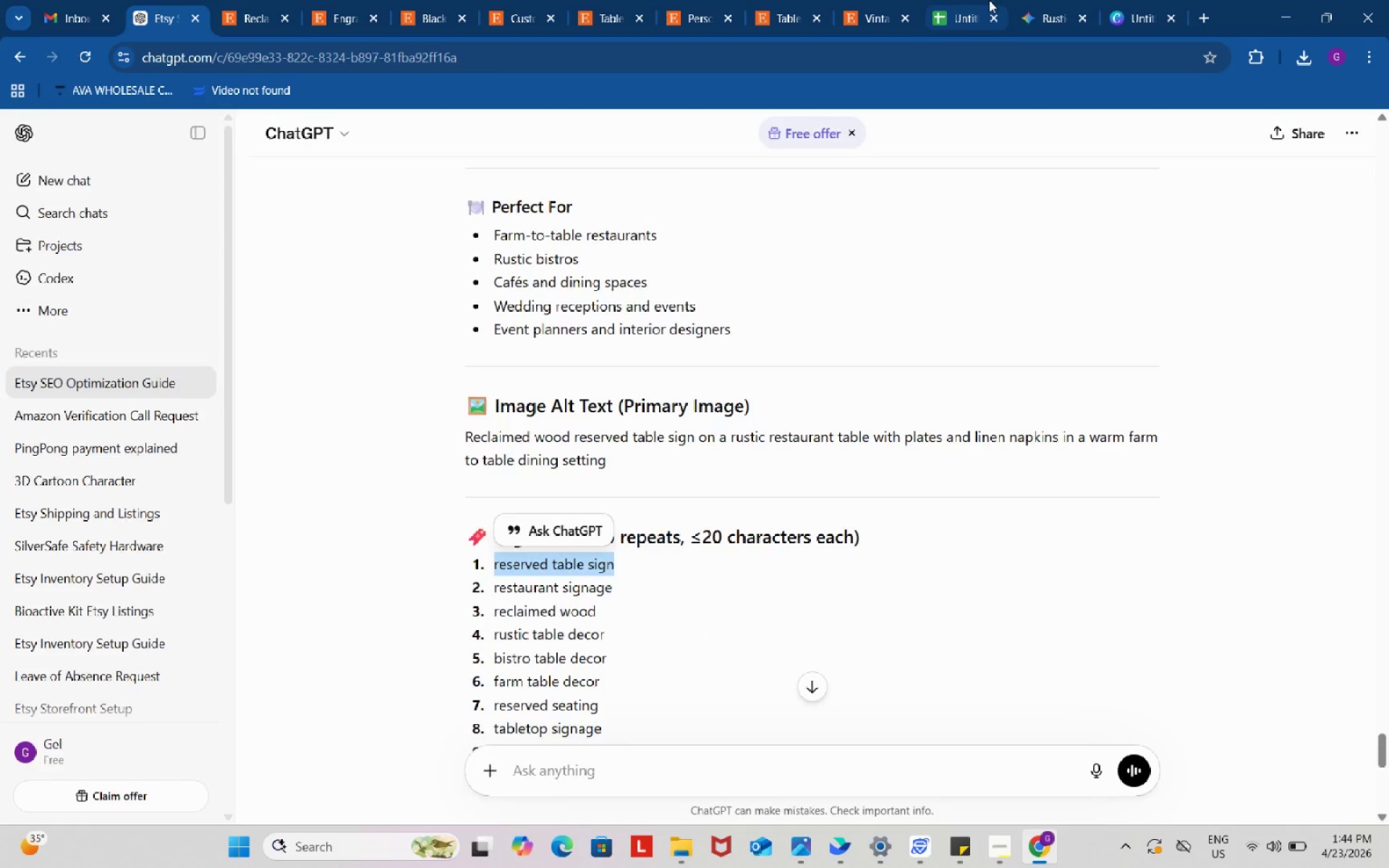 
key(Control+ControlLeft)
 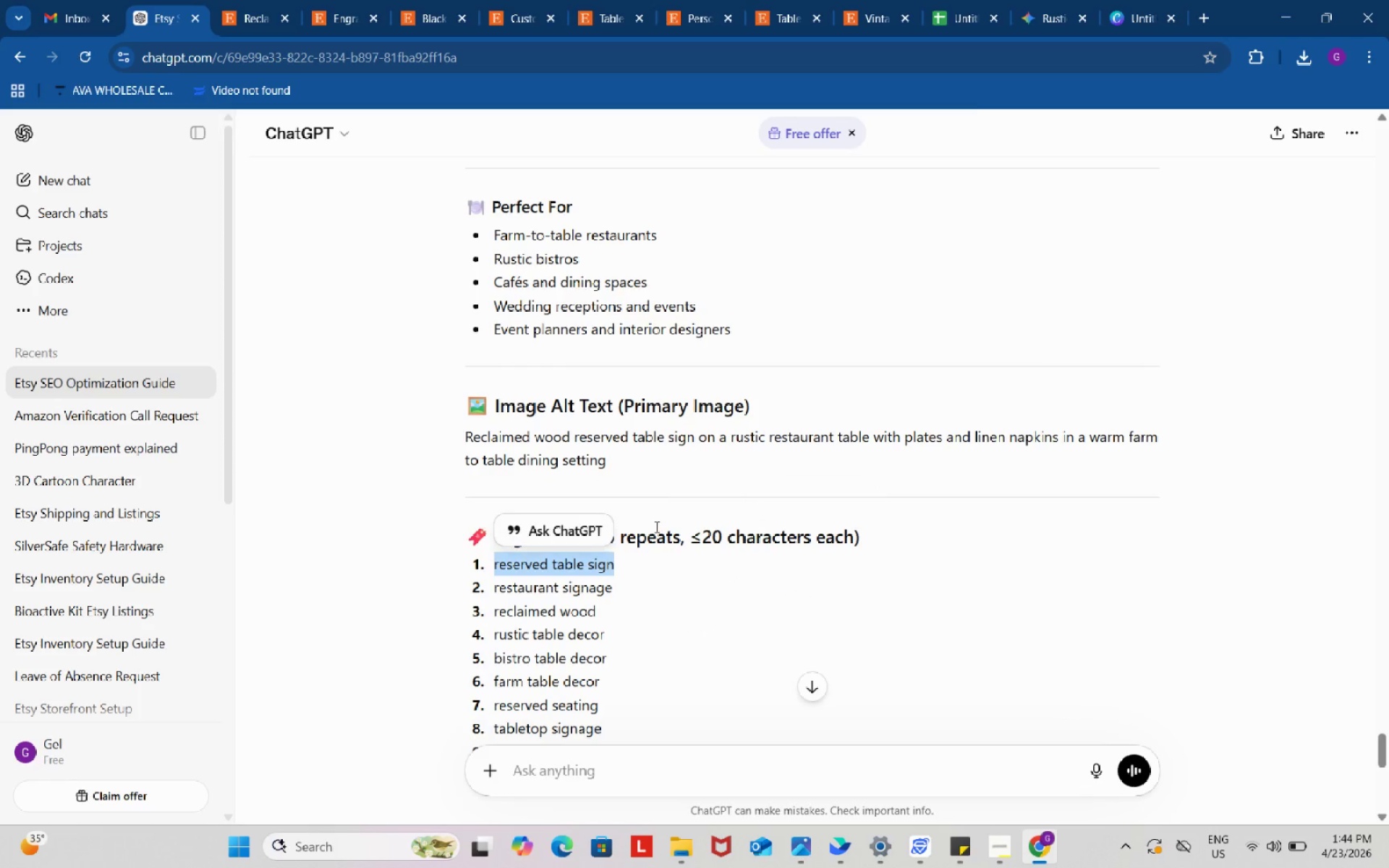 
key(Control+C)
 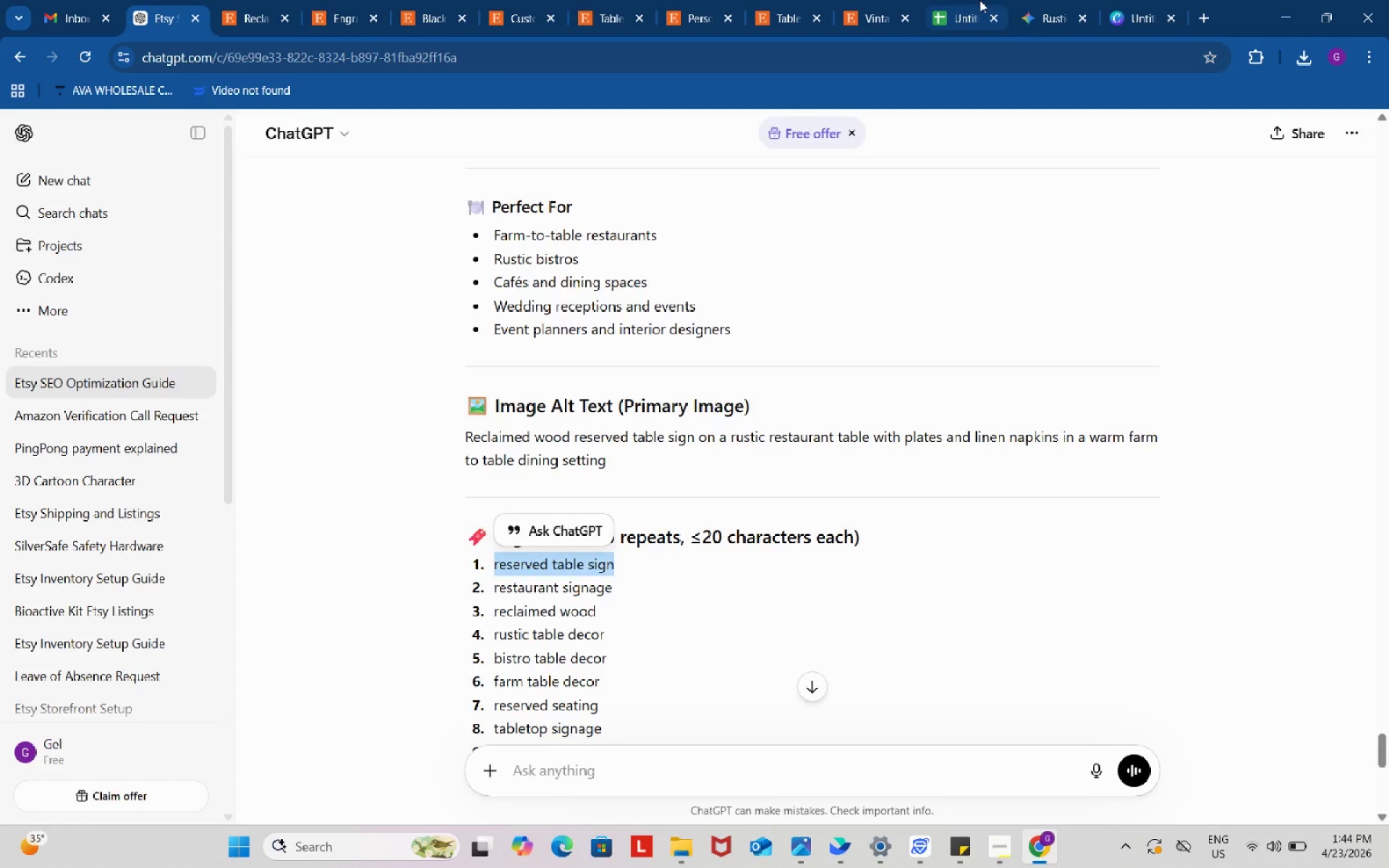 
left_click([980, 0])
 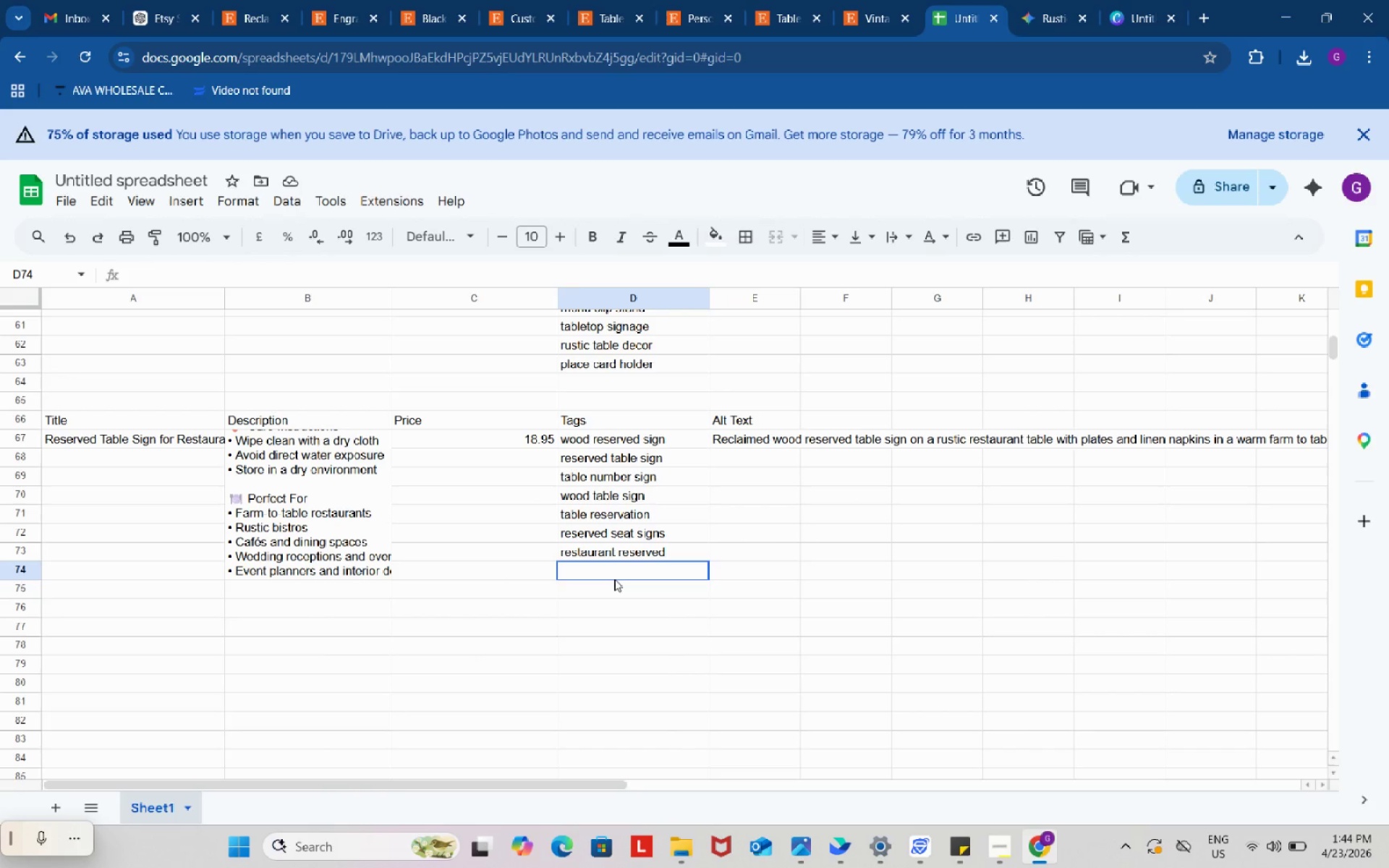 
double_click([614, 579])
 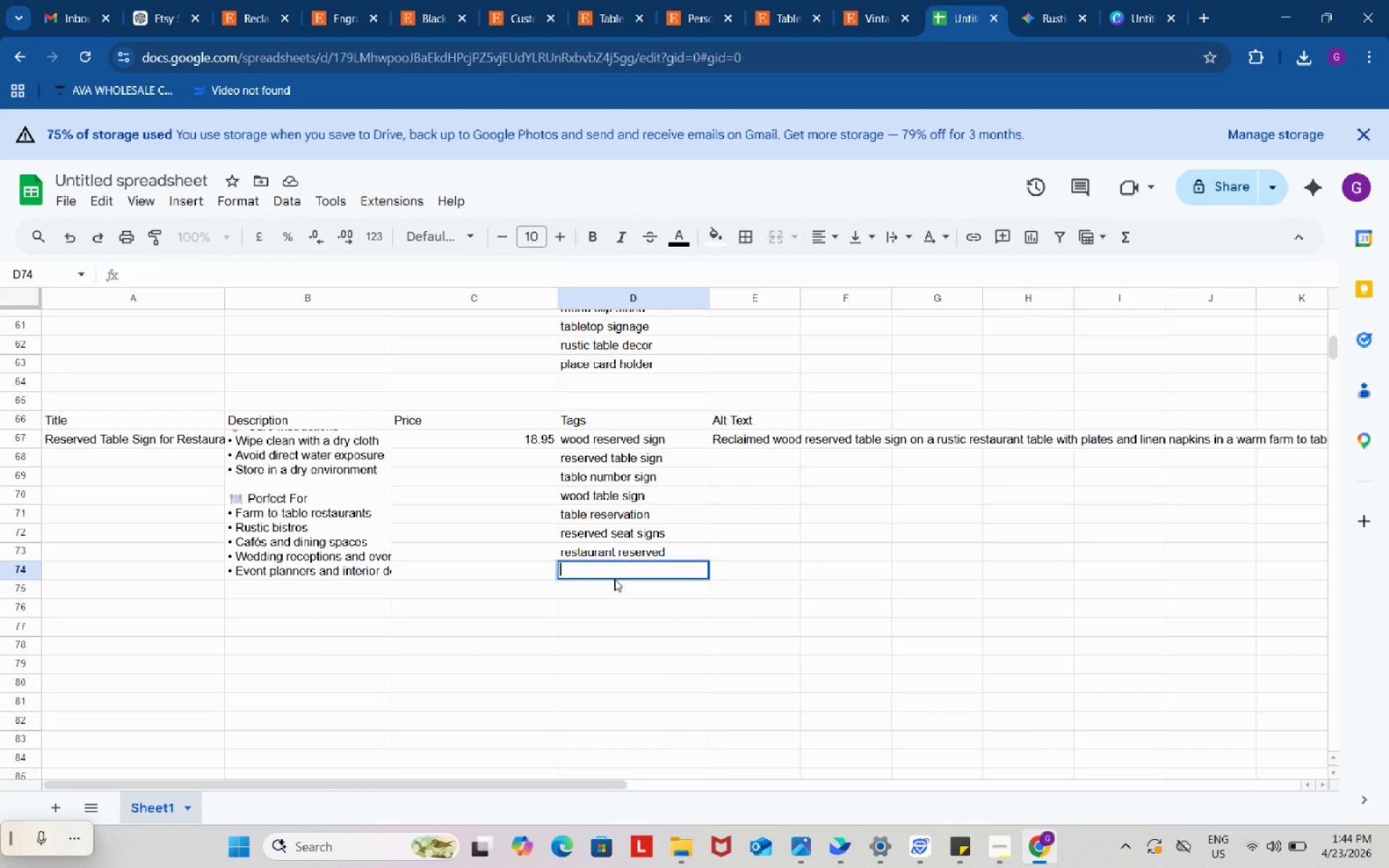 
key(Control+ControlLeft)
 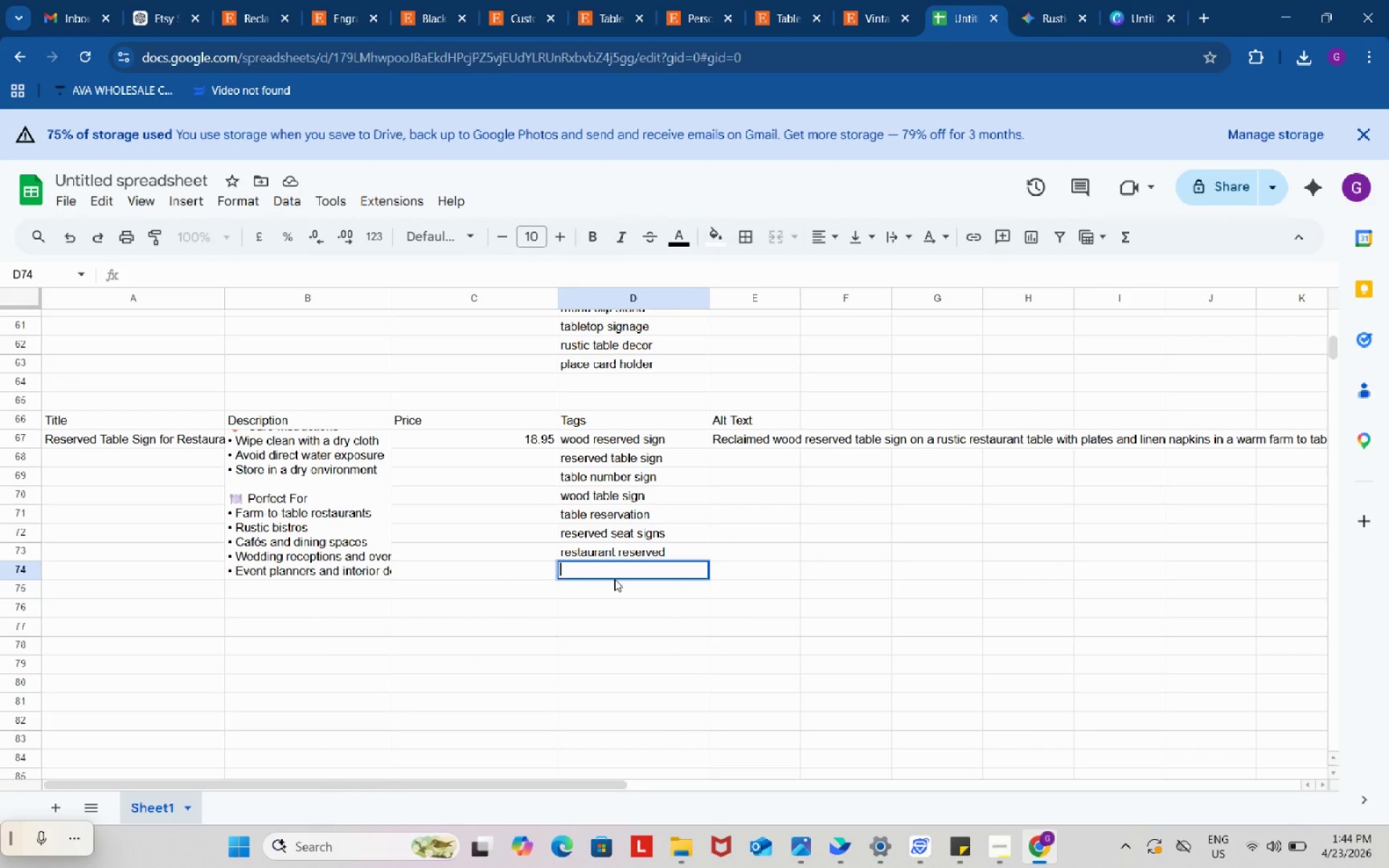 
key(Control+V)
 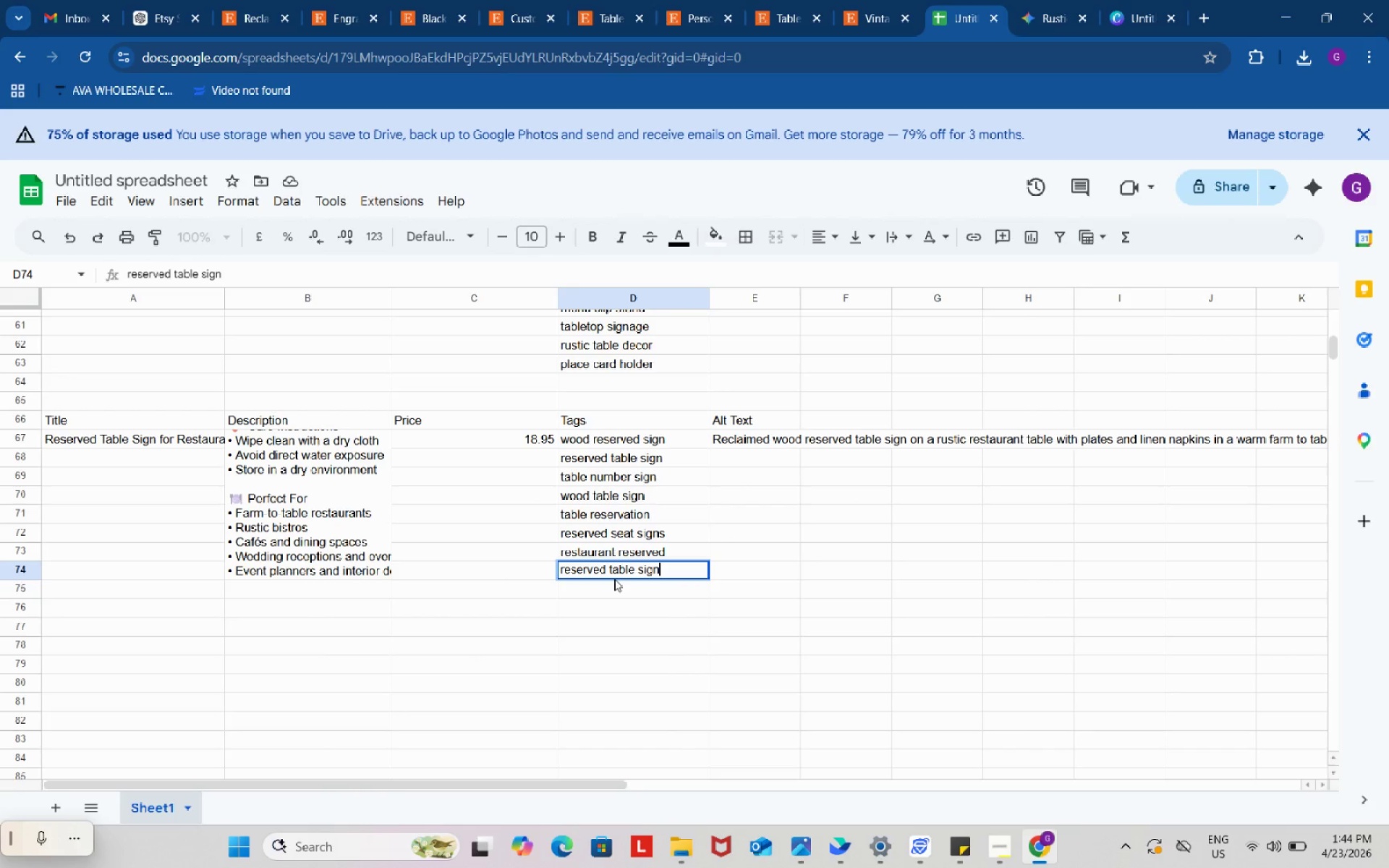 
hold_key(key=ControlLeft, duration=0.39)
 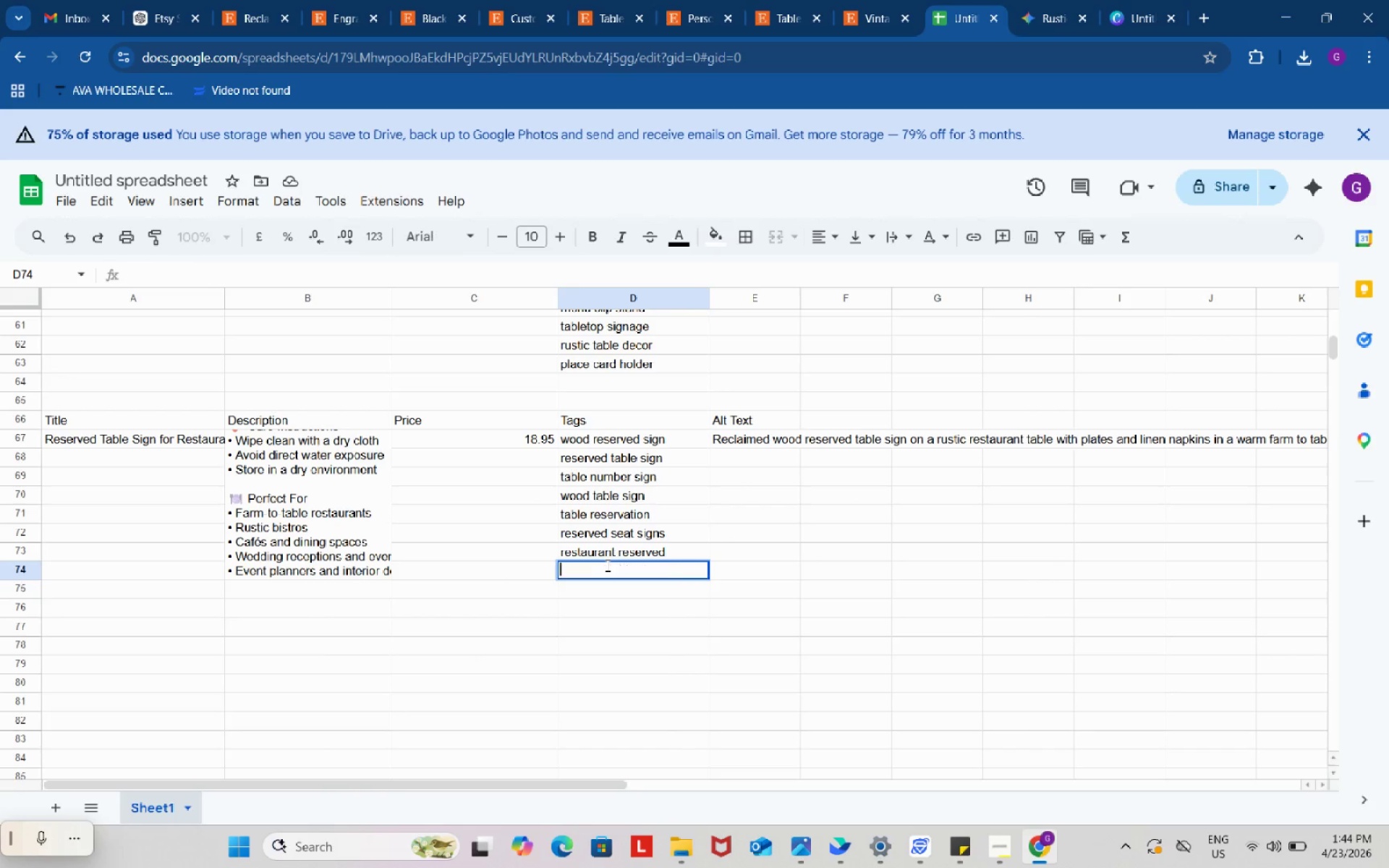 
key(Control+ControlLeft)
 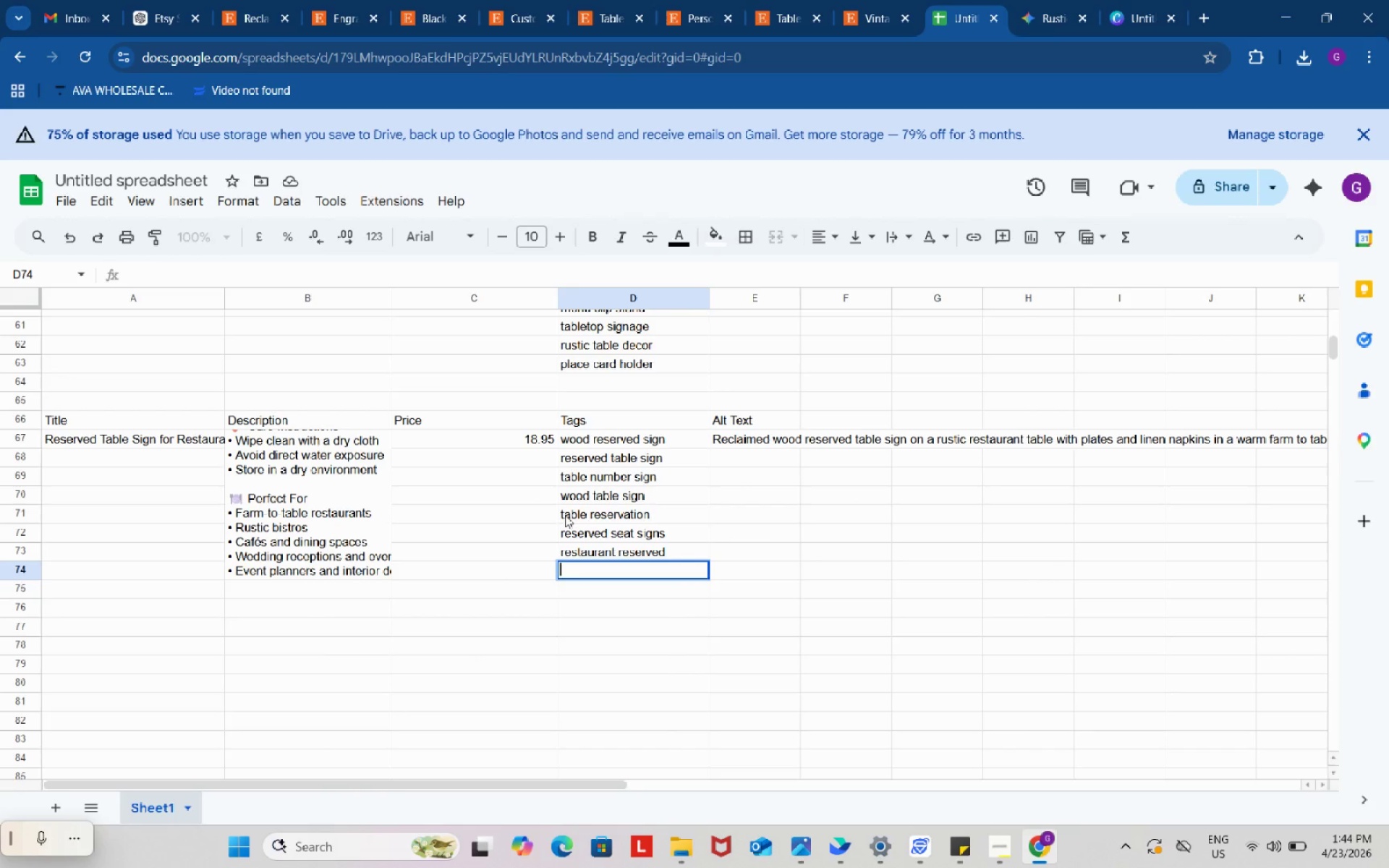 
key(Control+Z)
 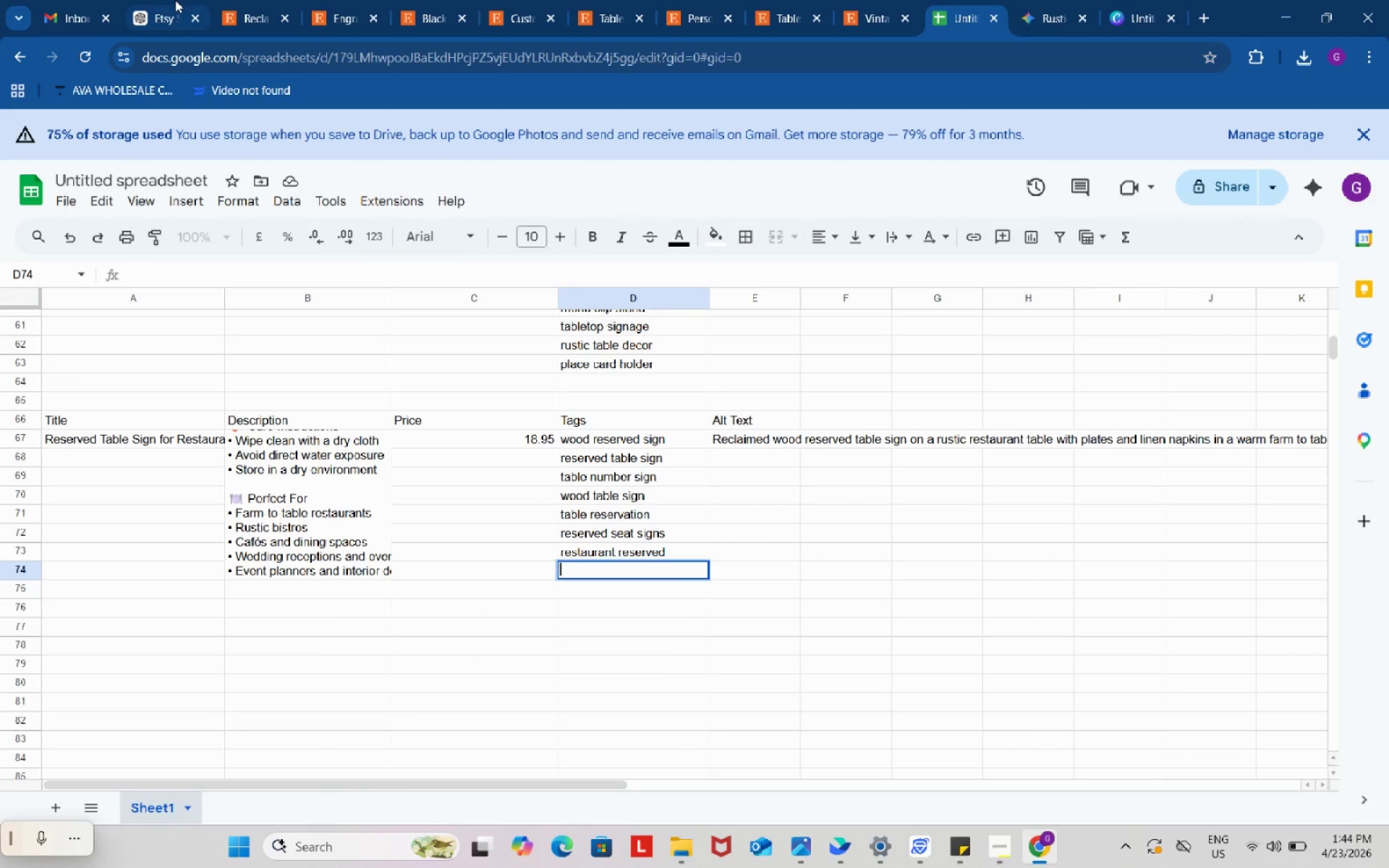 
left_click([175, 0])
 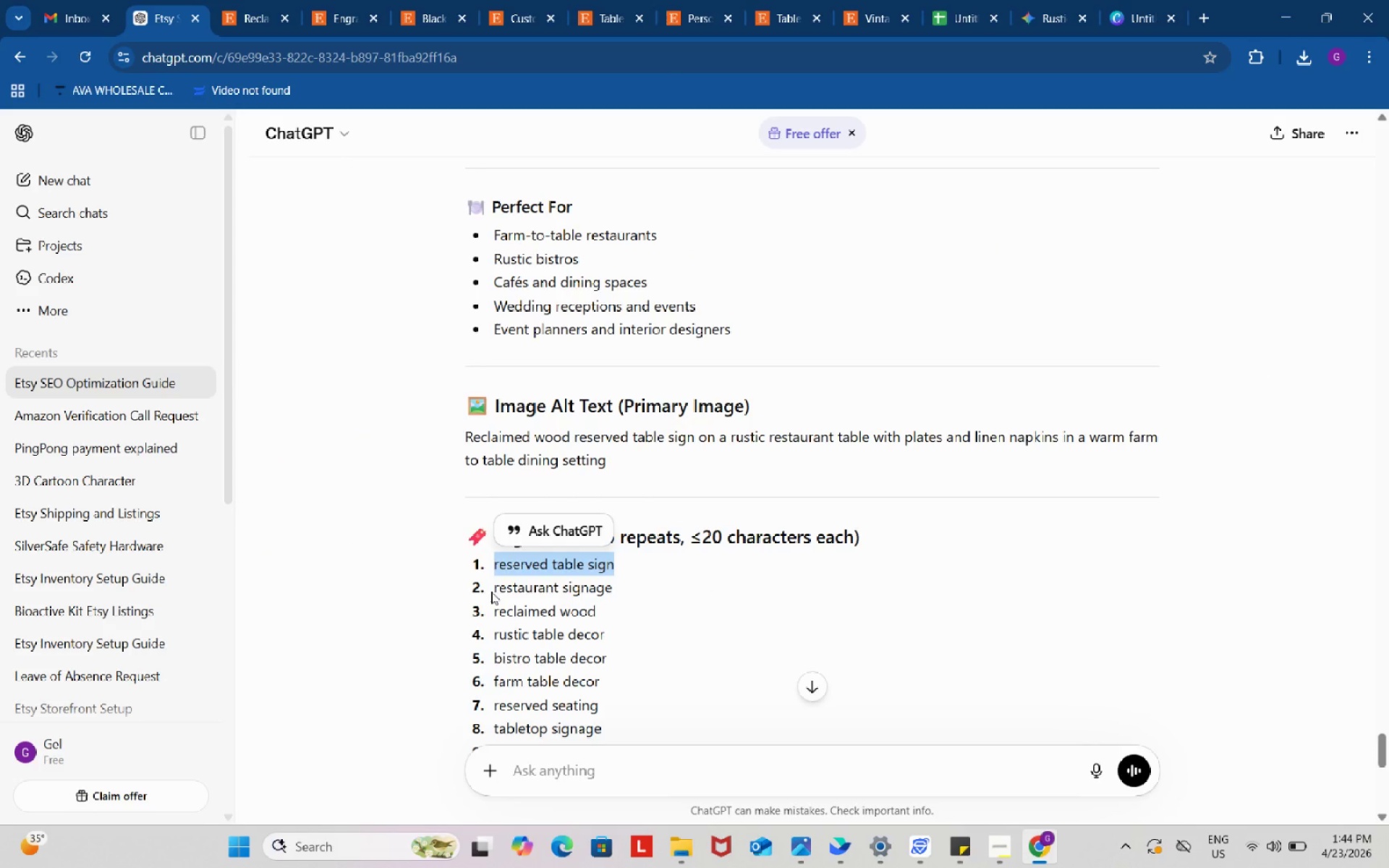 
left_click_drag(start_coordinate=[491, 590], to_coordinate=[509, 590])
 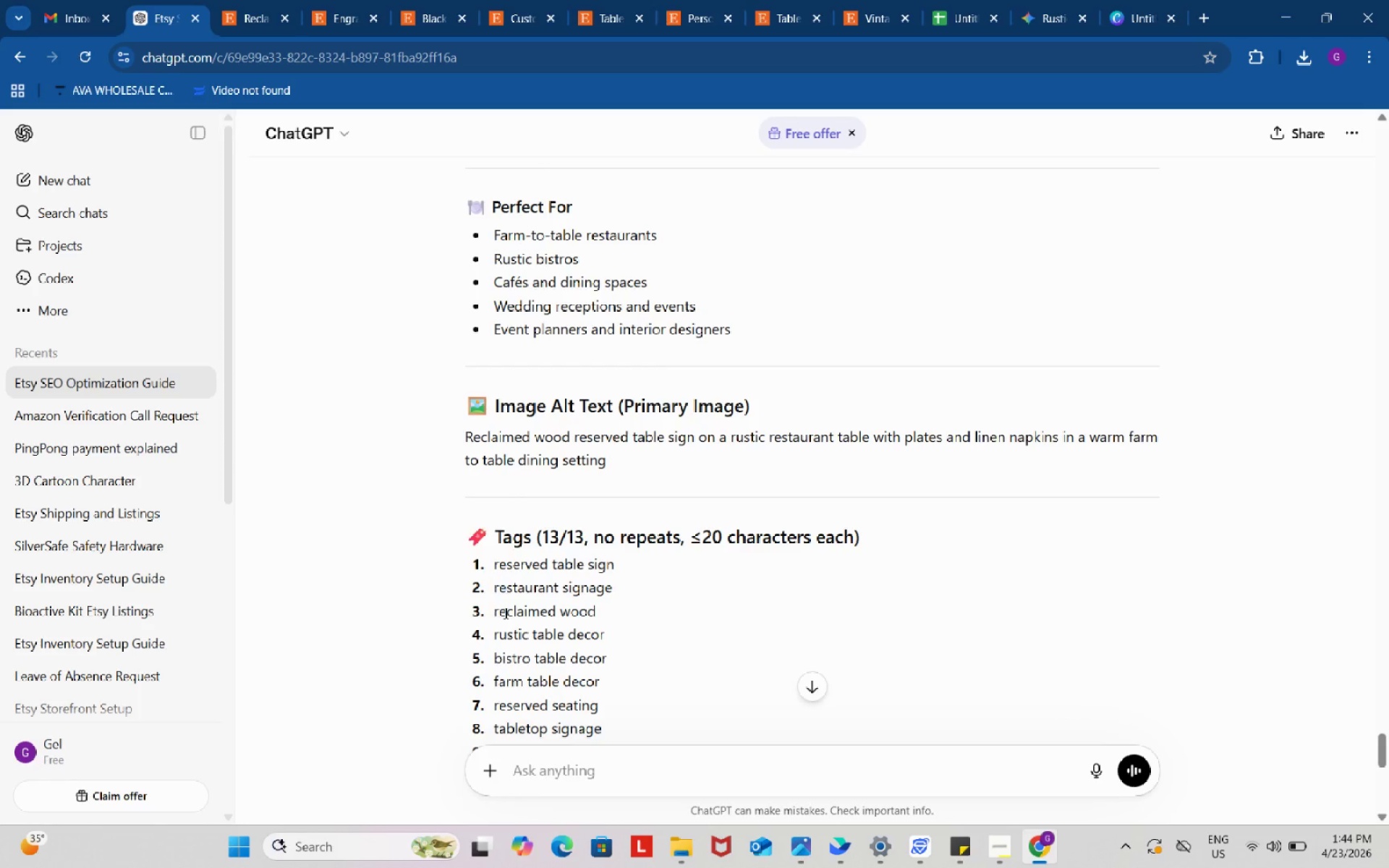 
left_click_drag(start_coordinate=[492, 611], to_coordinate=[616, 616])
 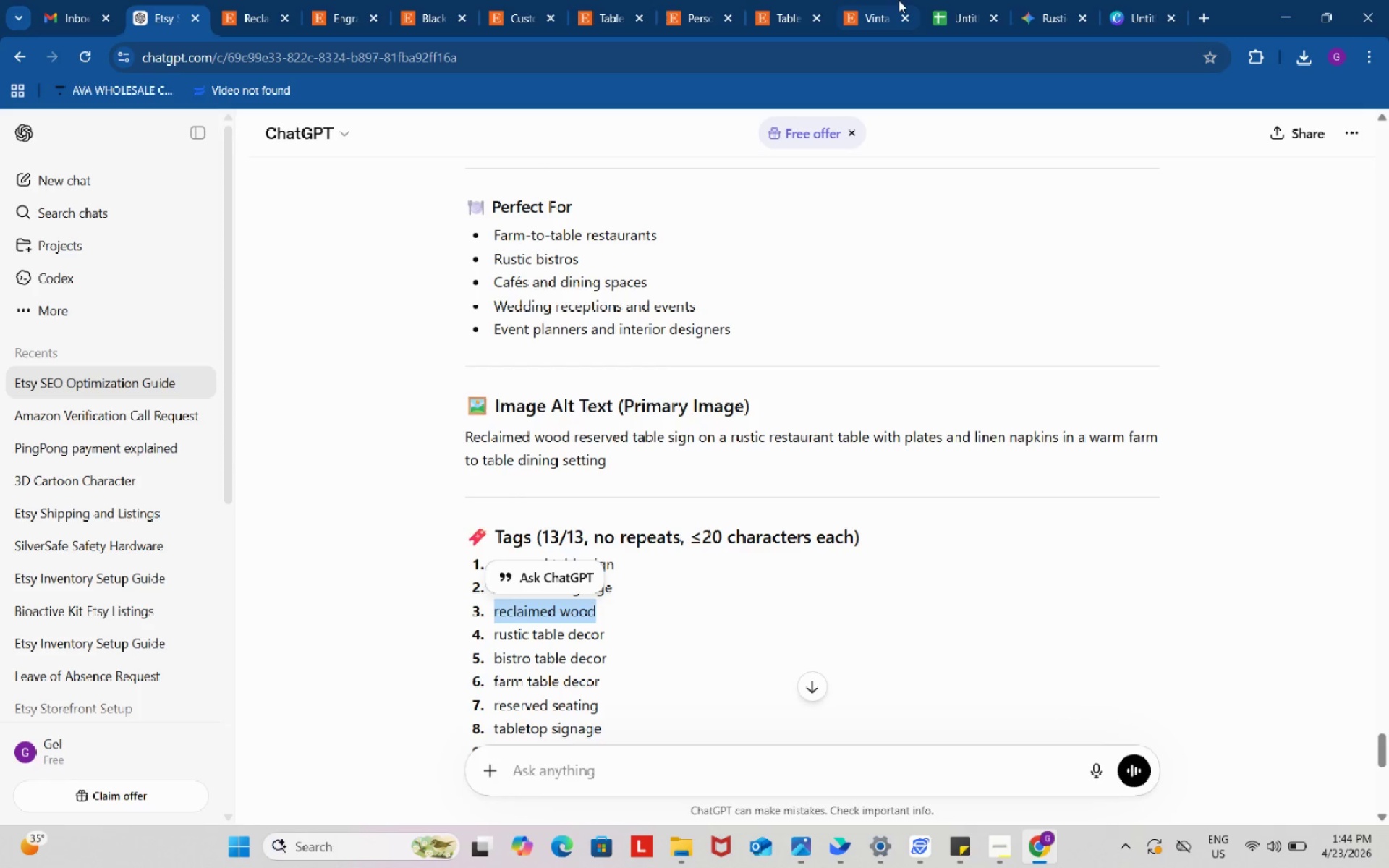 
key(Control+ControlLeft)
 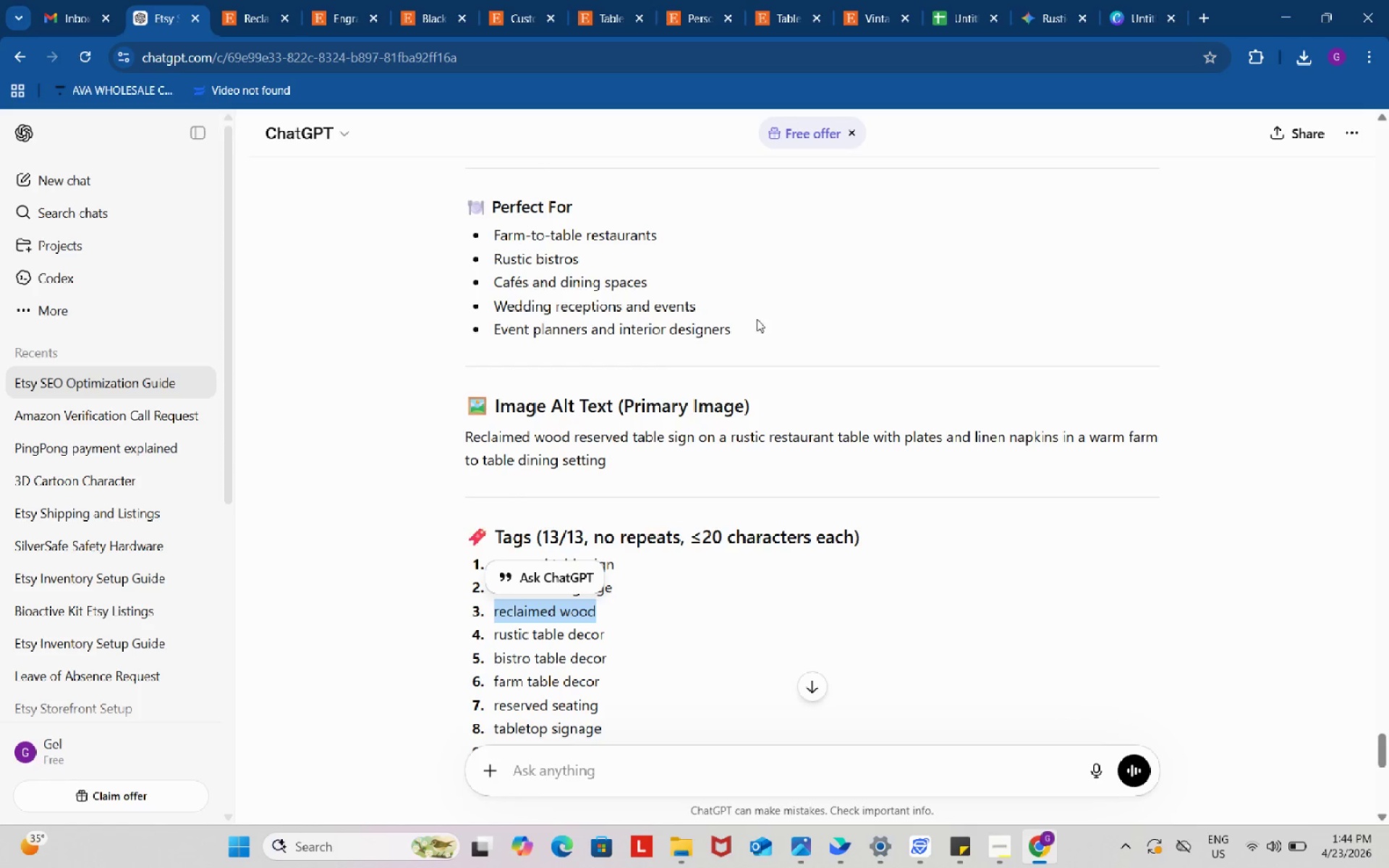 
key(Control+C)
 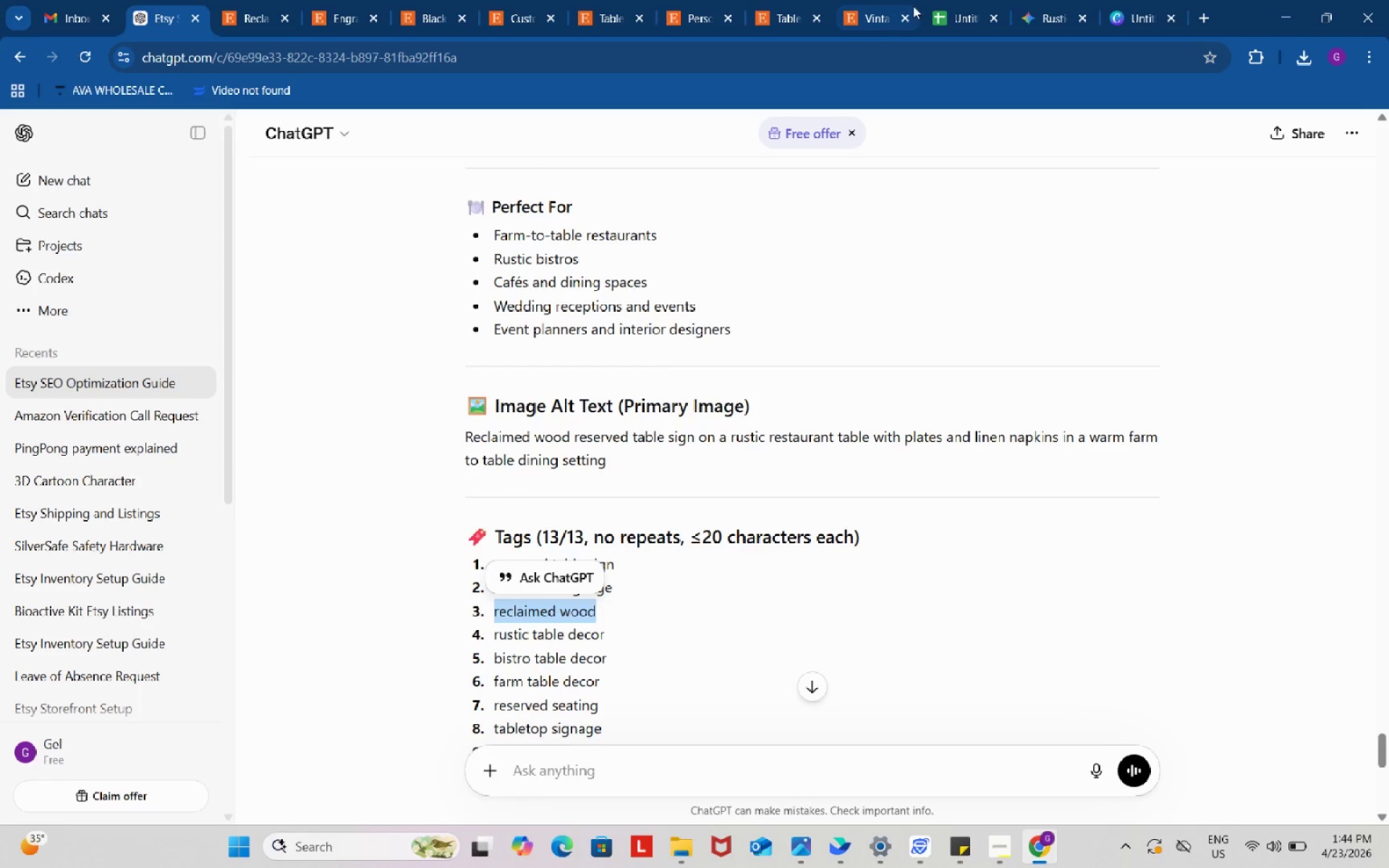 
left_click_drag(start_coordinate=[959, 6], to_coordinate=[955, 12])
 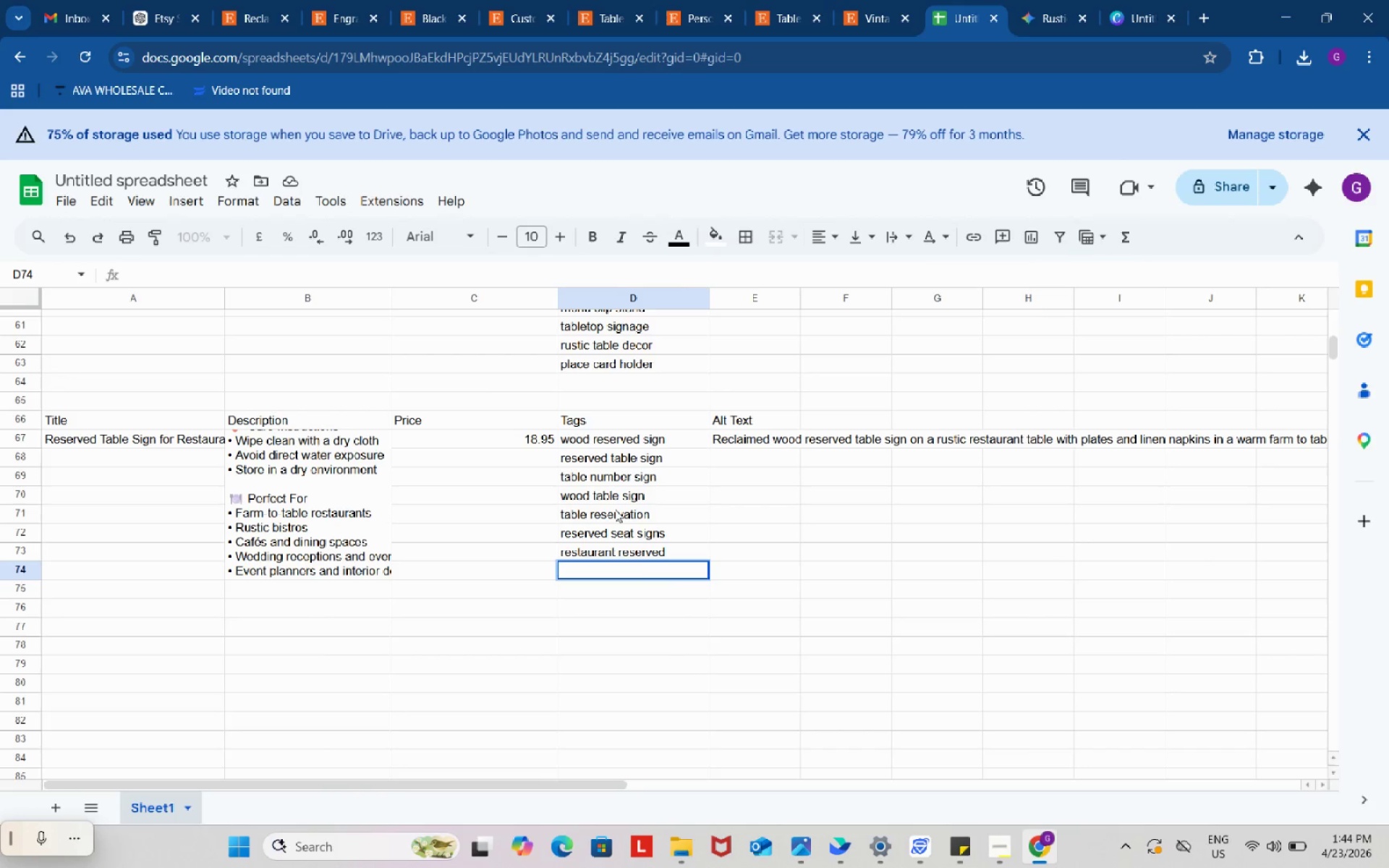 
key(Control+ControlLeft)
 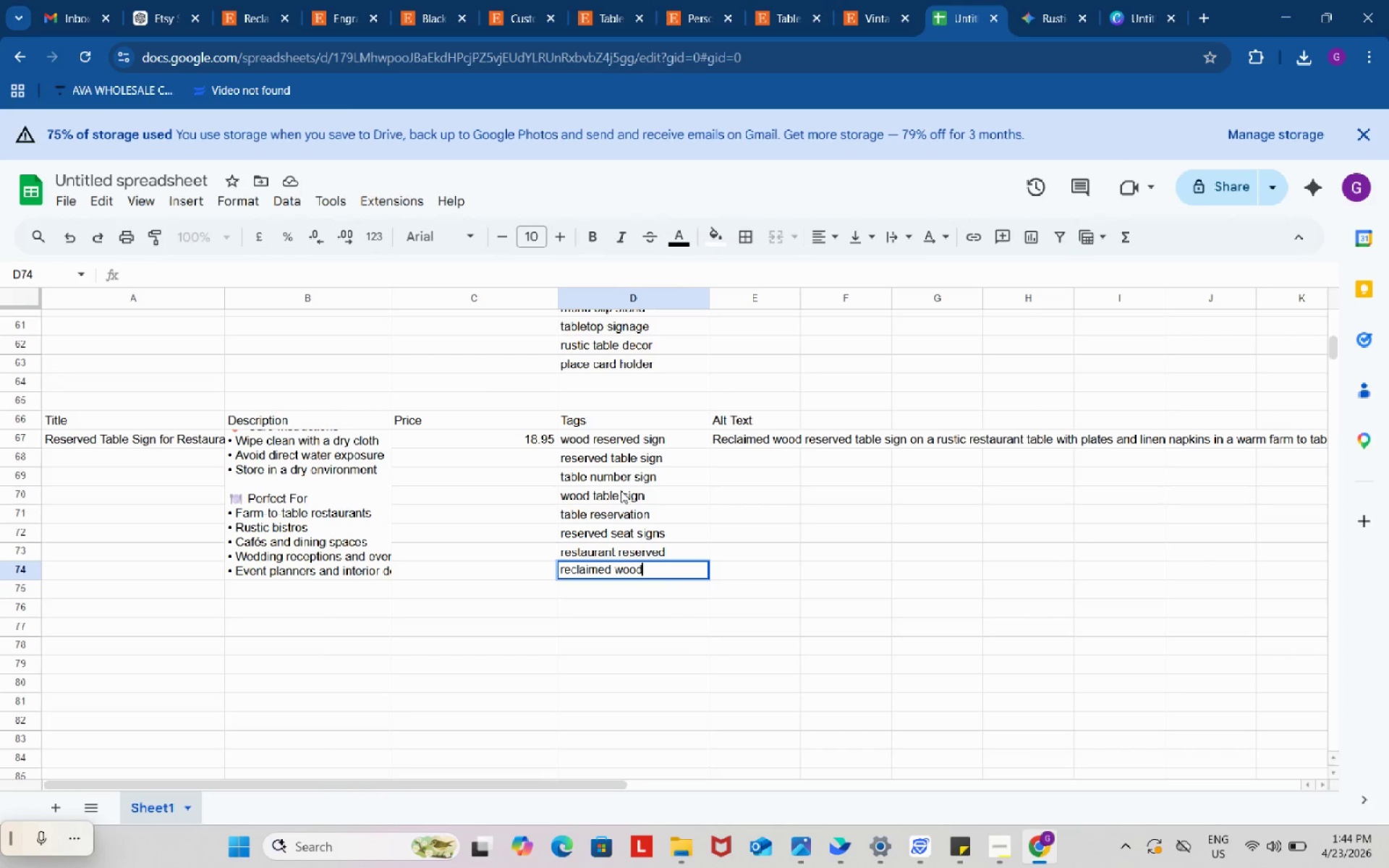 
key(Control+V)
 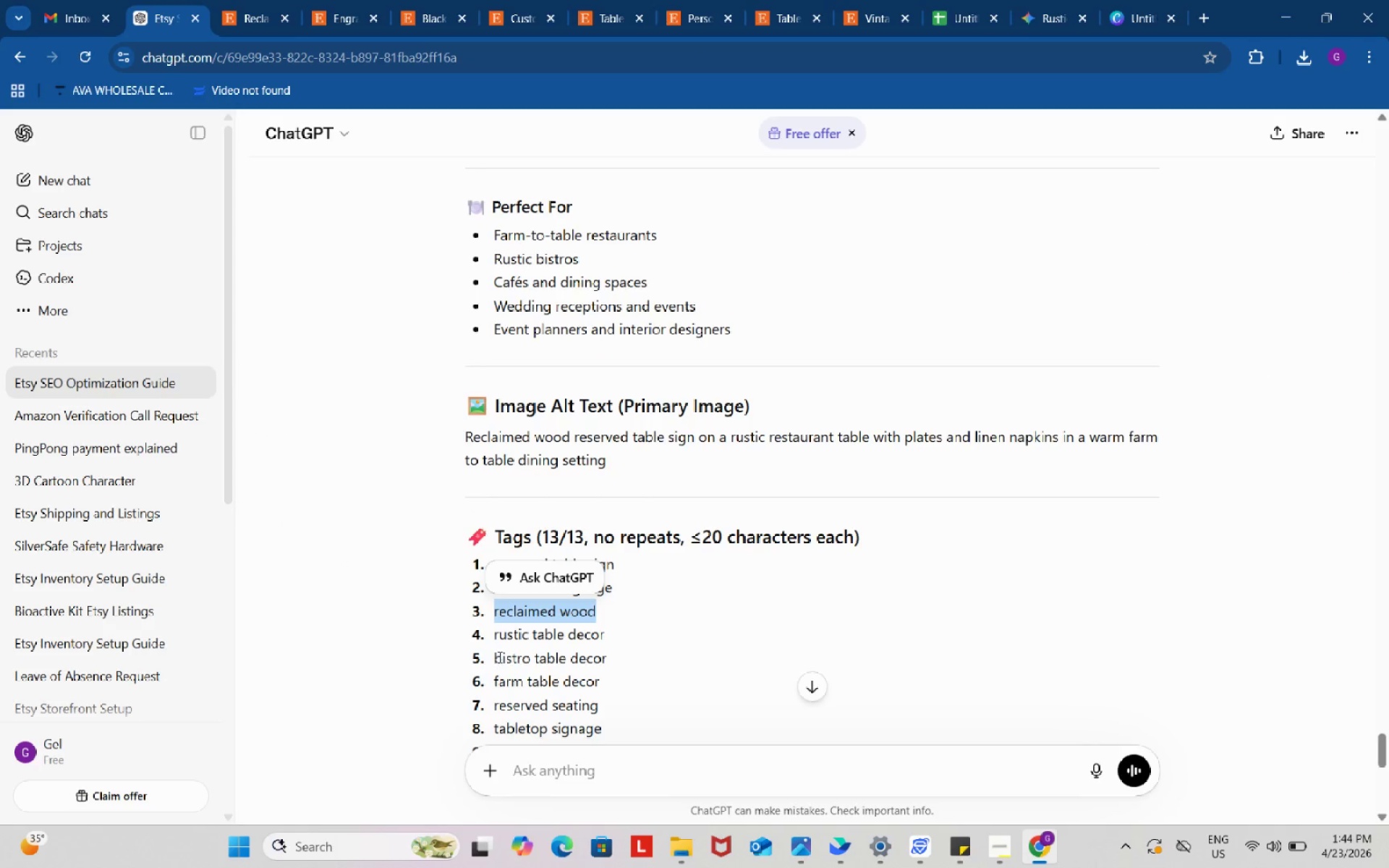 
left_click_drag(start_coordinate=[490, 639], to_coordinate=[605, 638])
 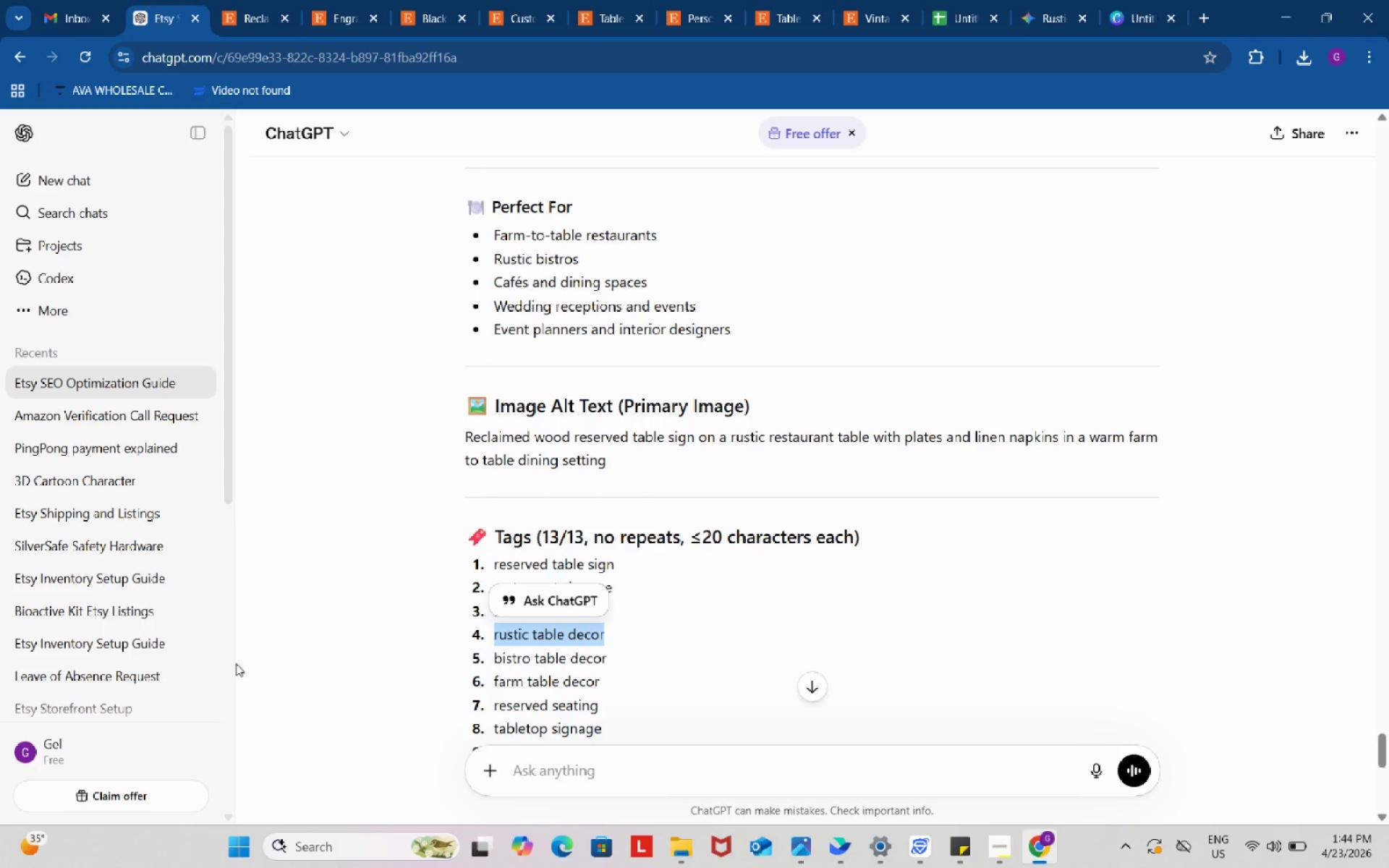 
key(Control+ControlLeft)
 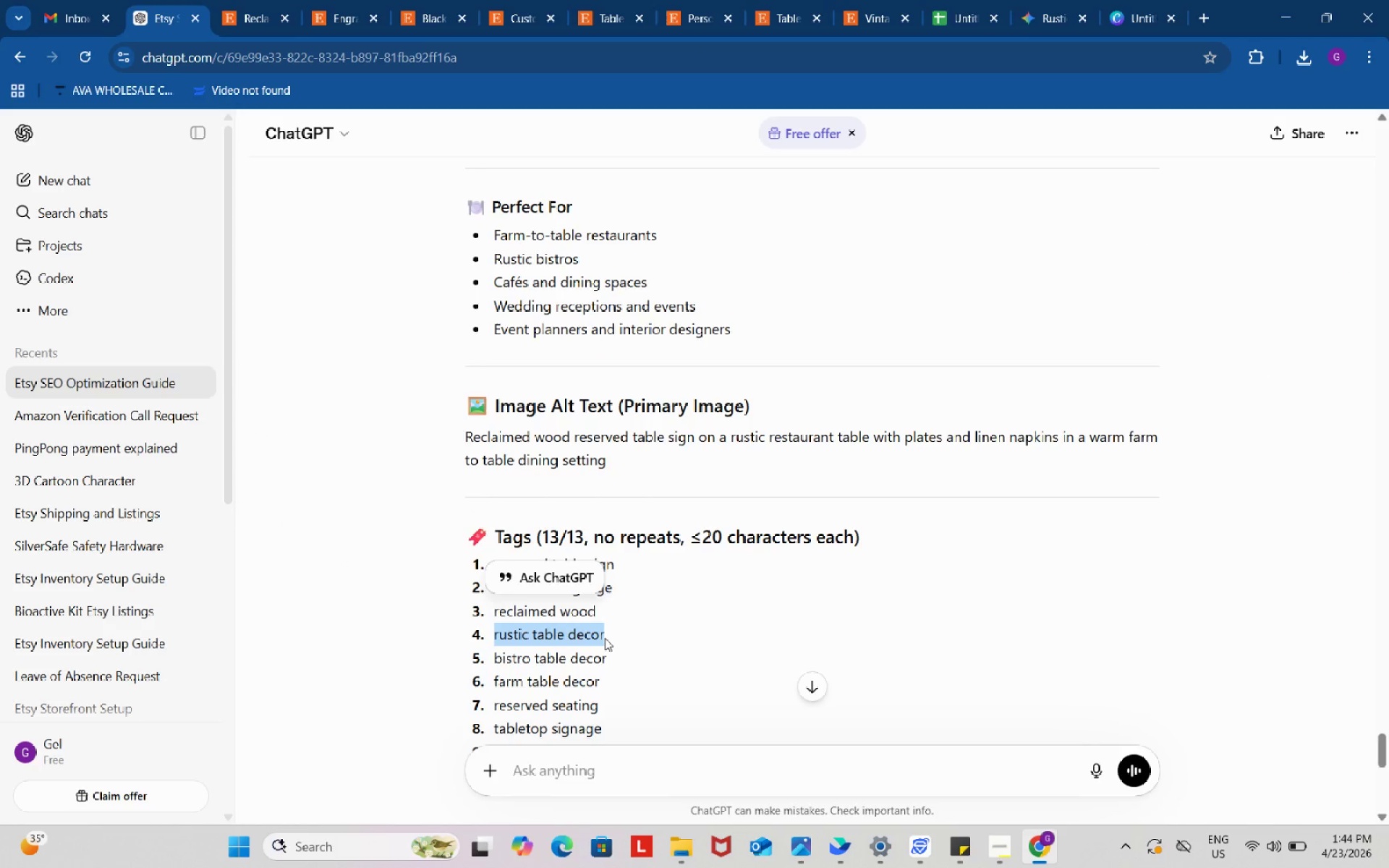 
key(Control+C)
 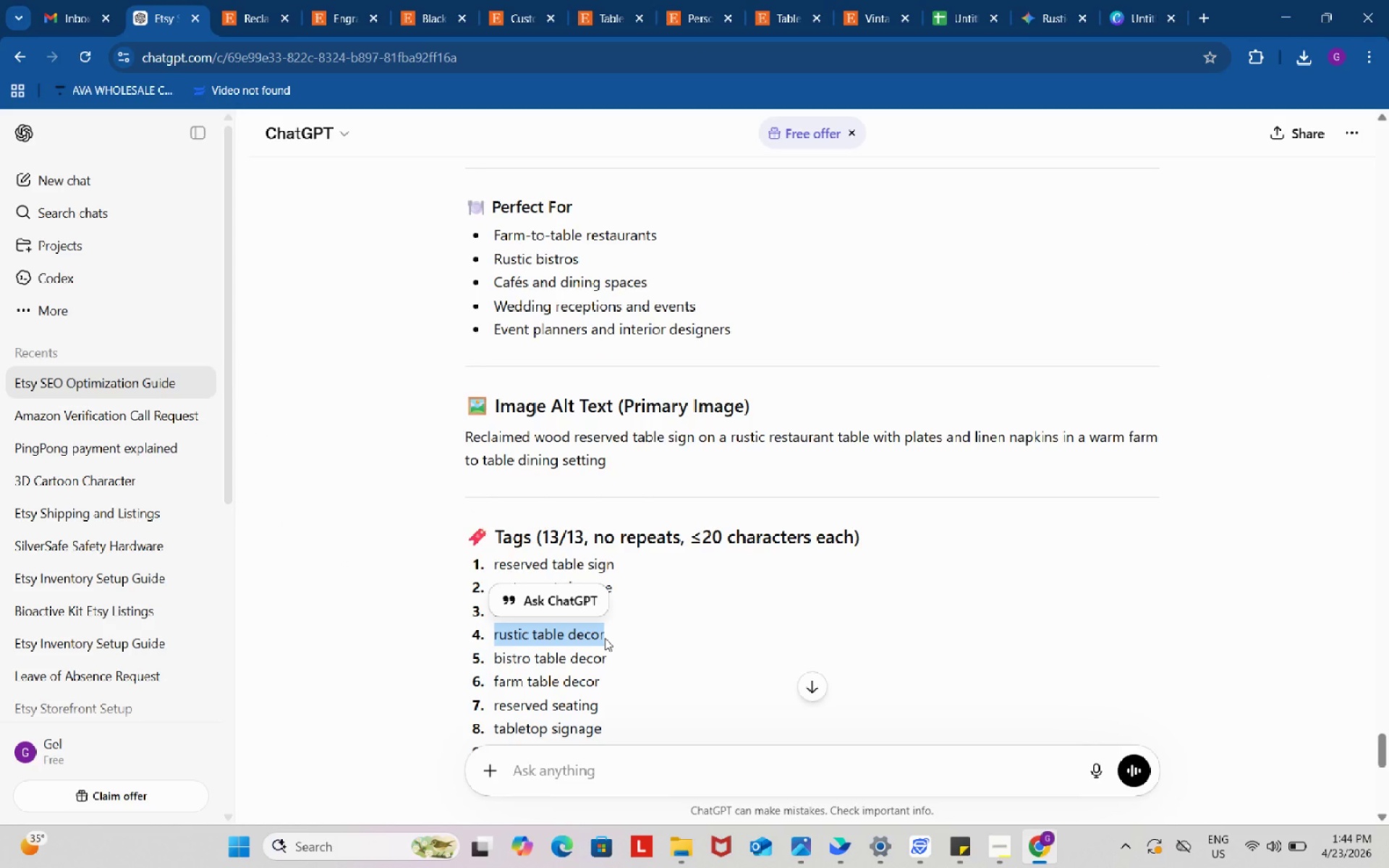 
key(Control+ControlLeft)
 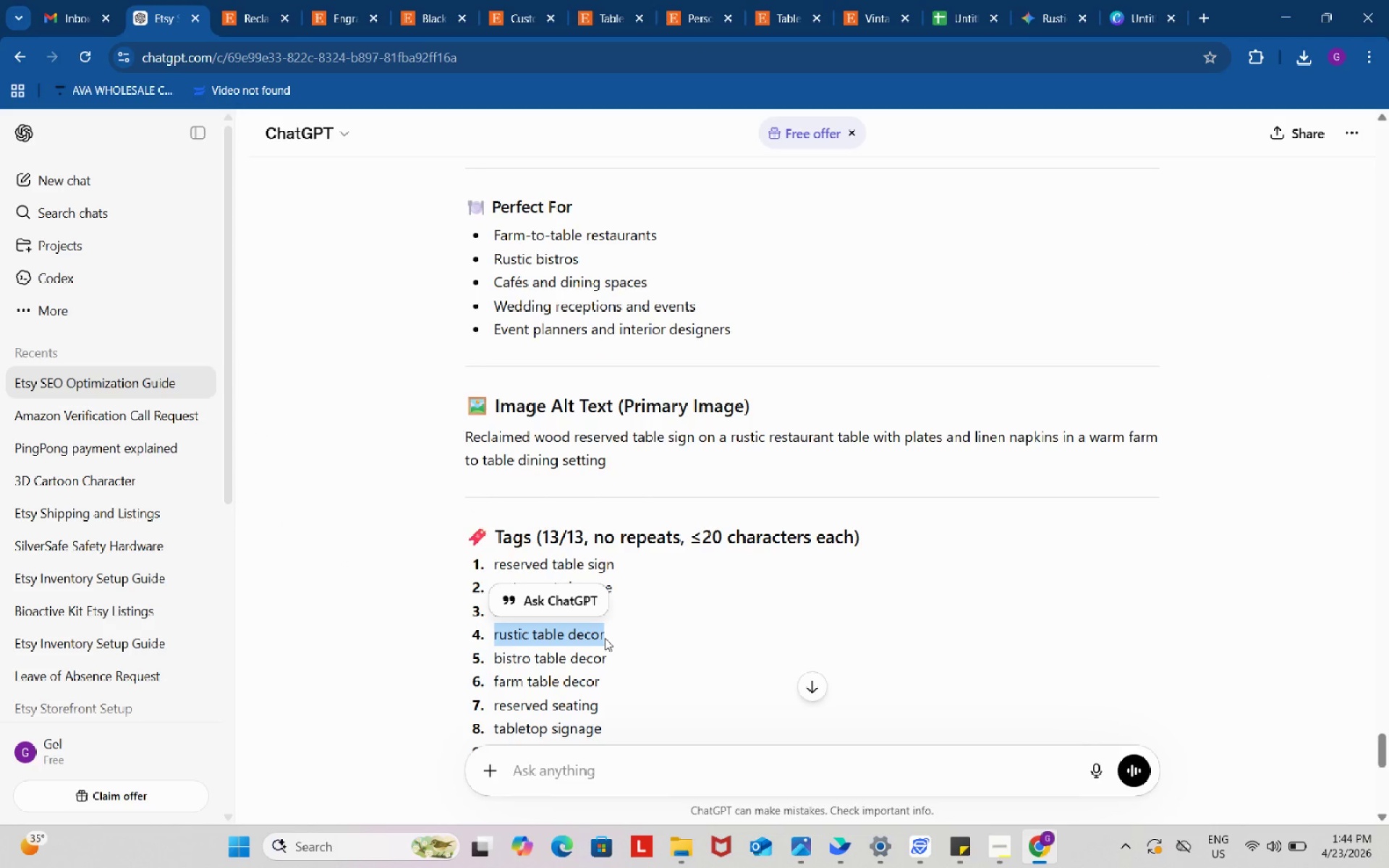 
key(Control+C)
 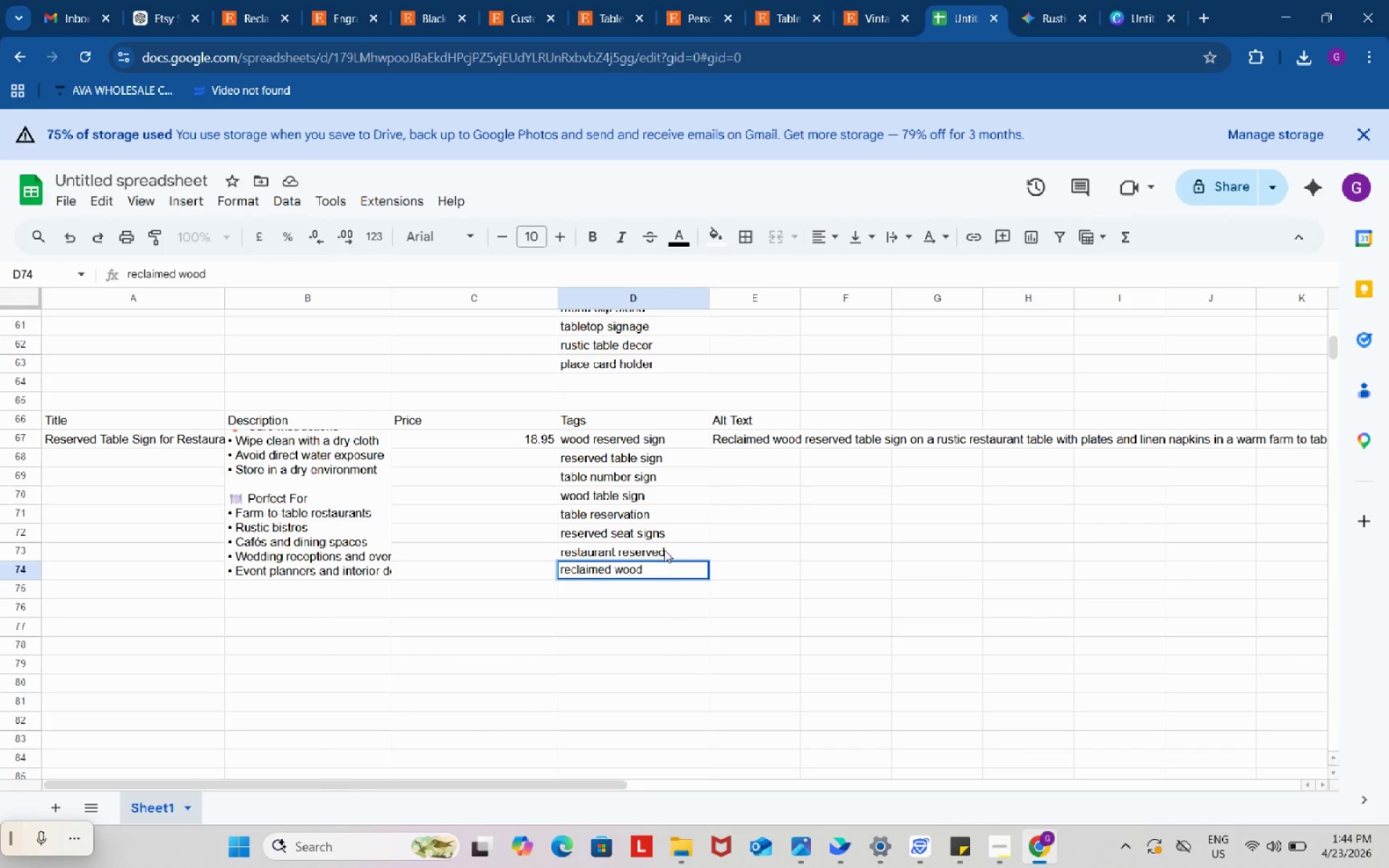 
left_click([660, 591])
 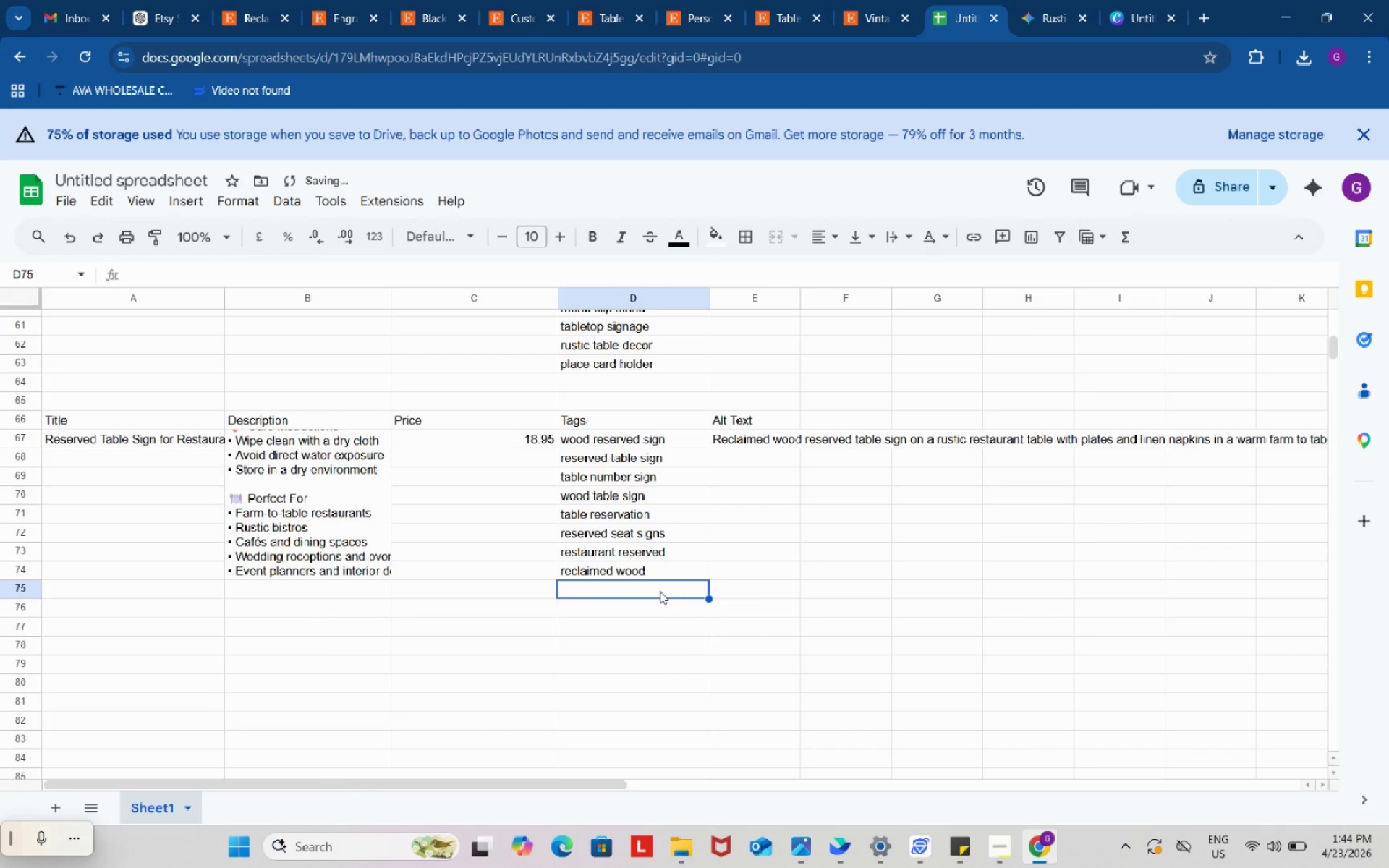 
key(Control+ControlLeft)
 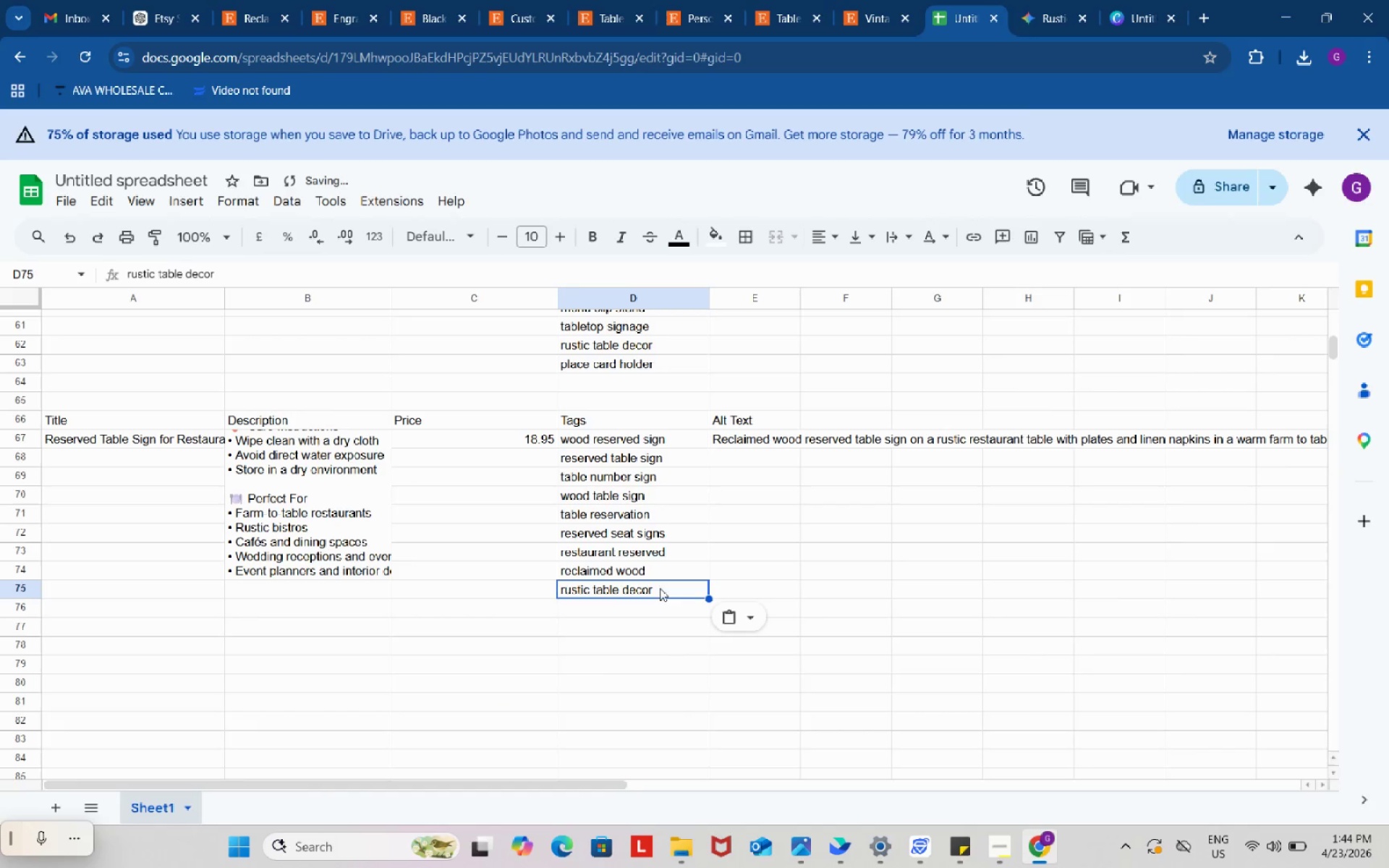 
key(Control+V)
 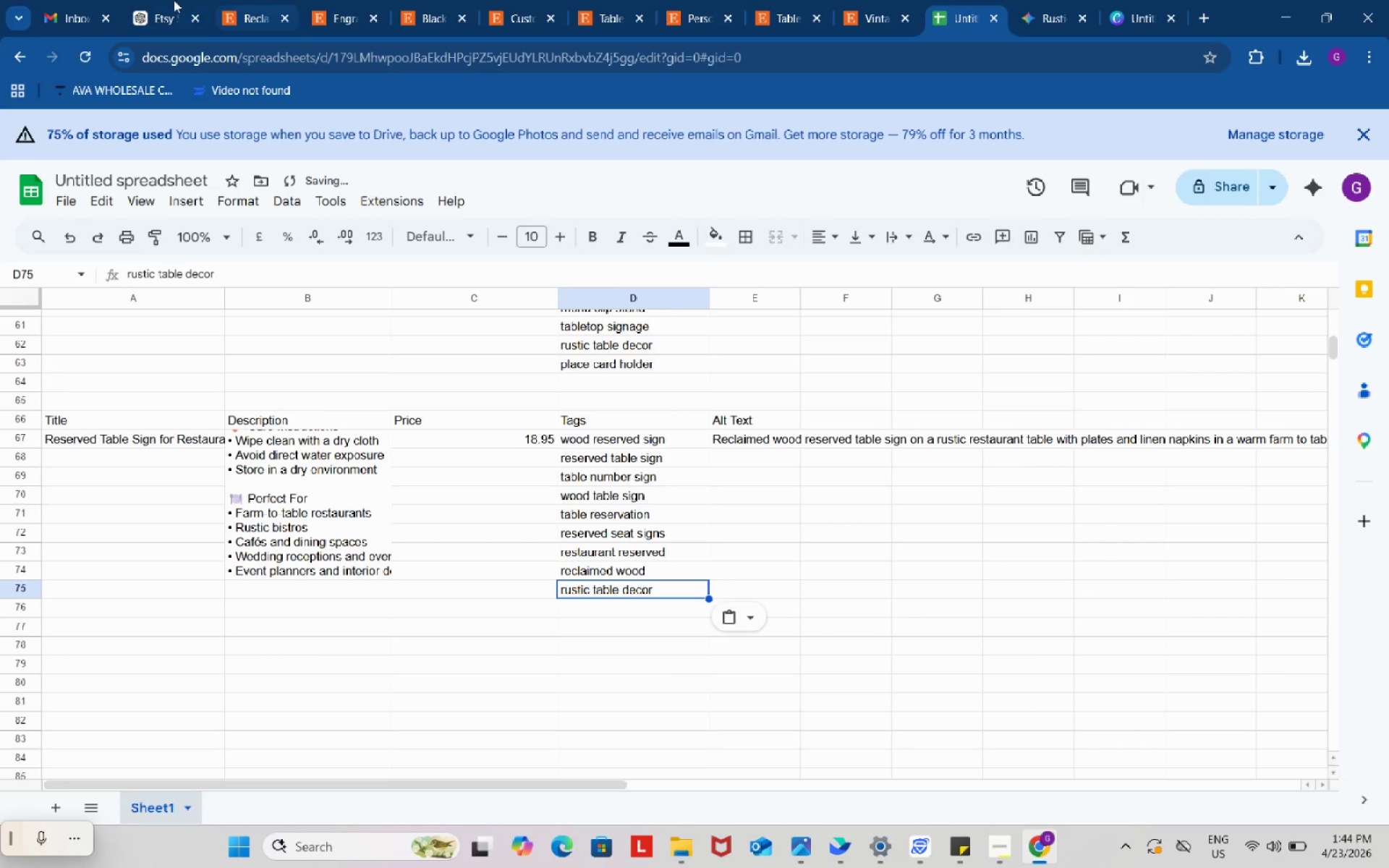 
left_click([156, 0])
 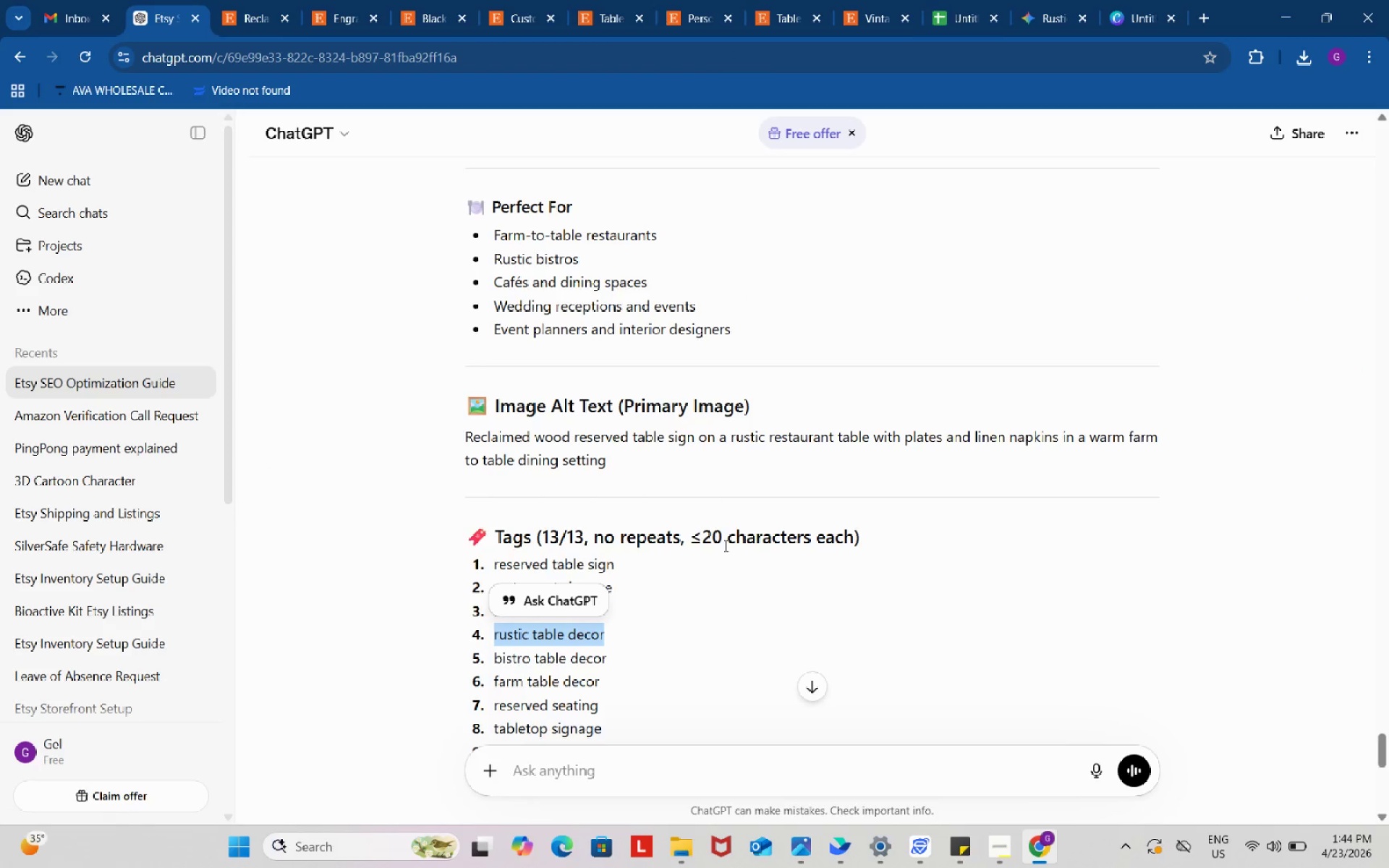 
scroll: coordinate [724, 545], scroll_direction: down, amount: 2.0
 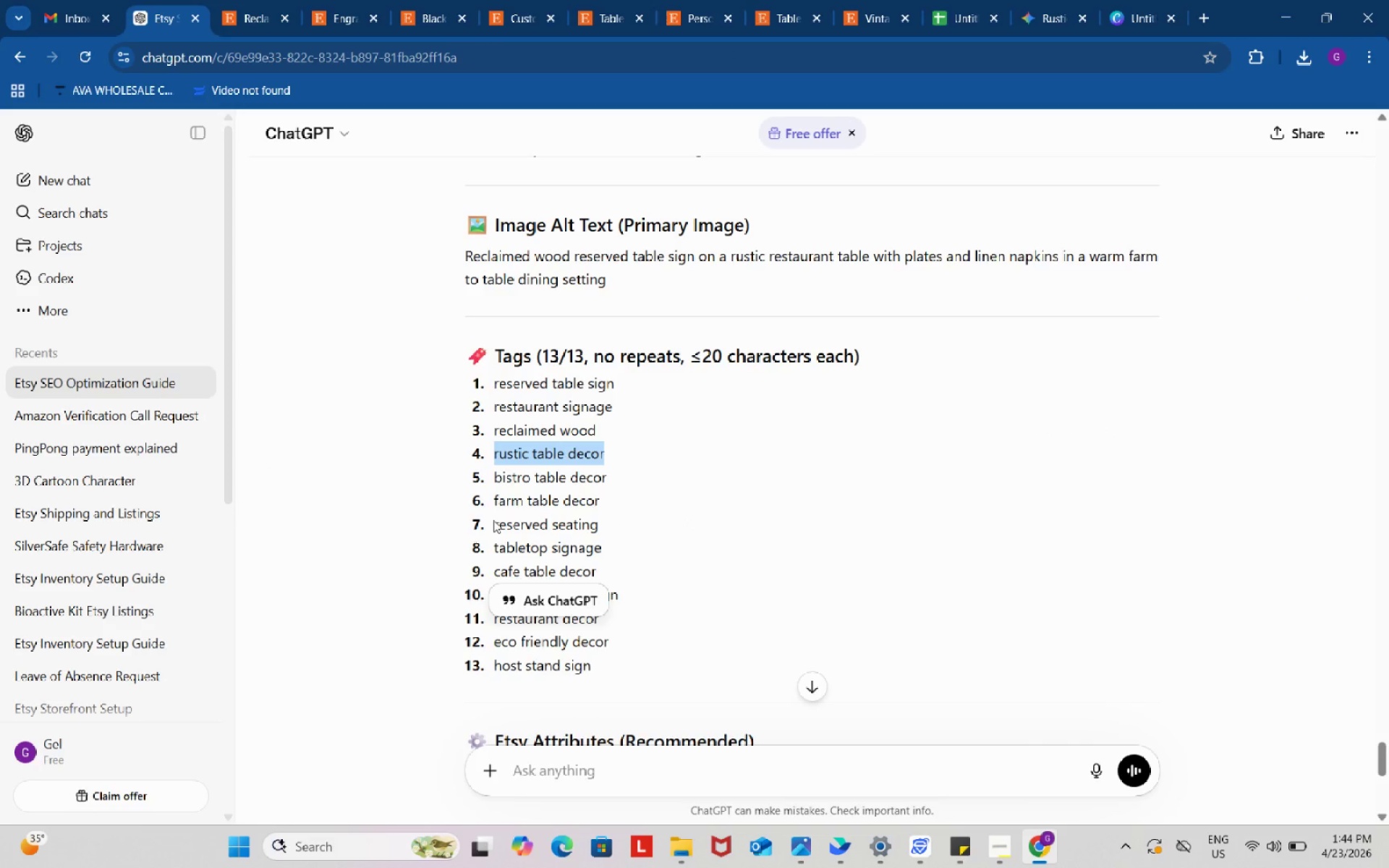 
left_click_drag(start_coordinate=[493, 520], to_coordinate=[608, 527])
 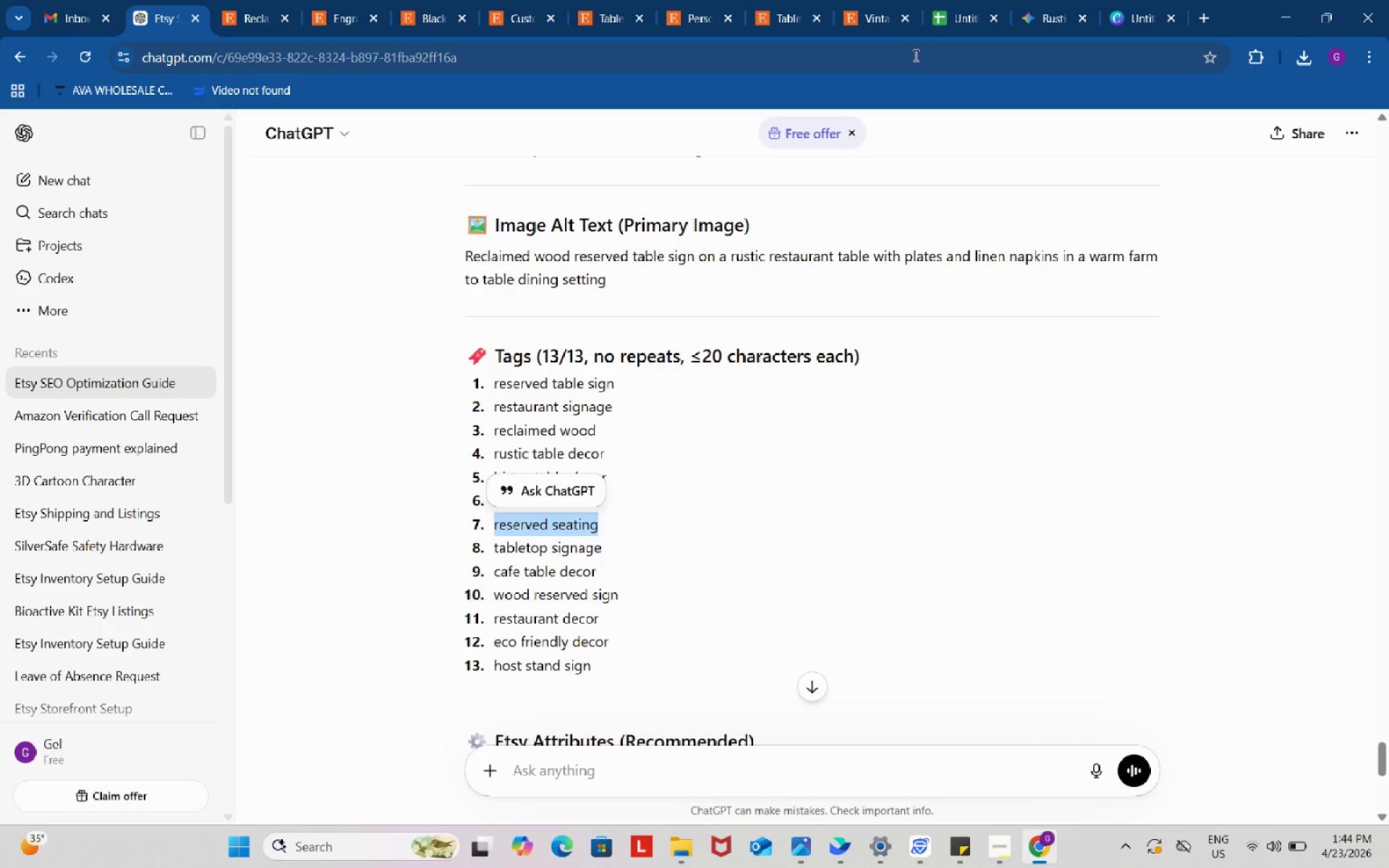 
key(Control+ControlLeft)
 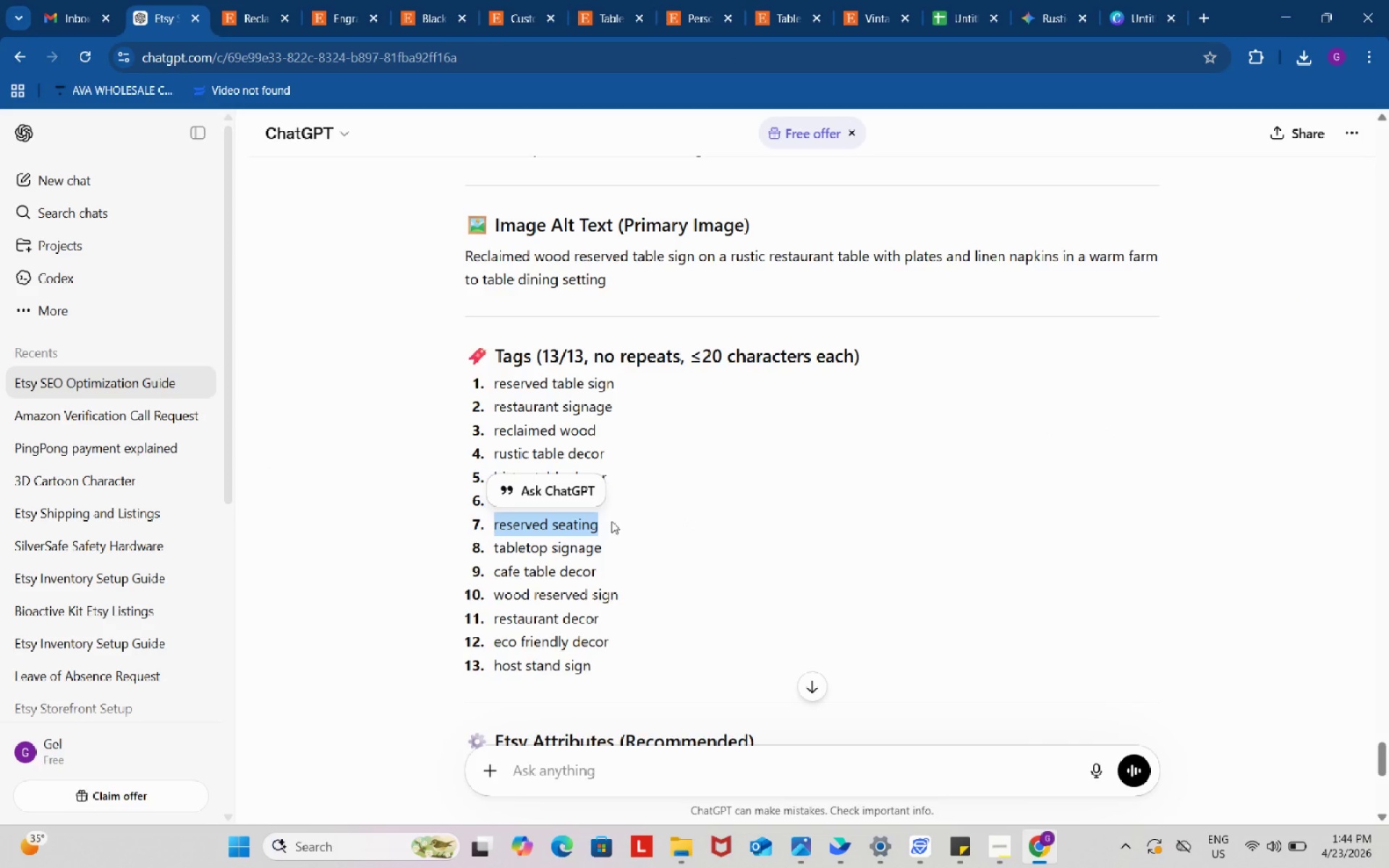 
key(Control+C)
 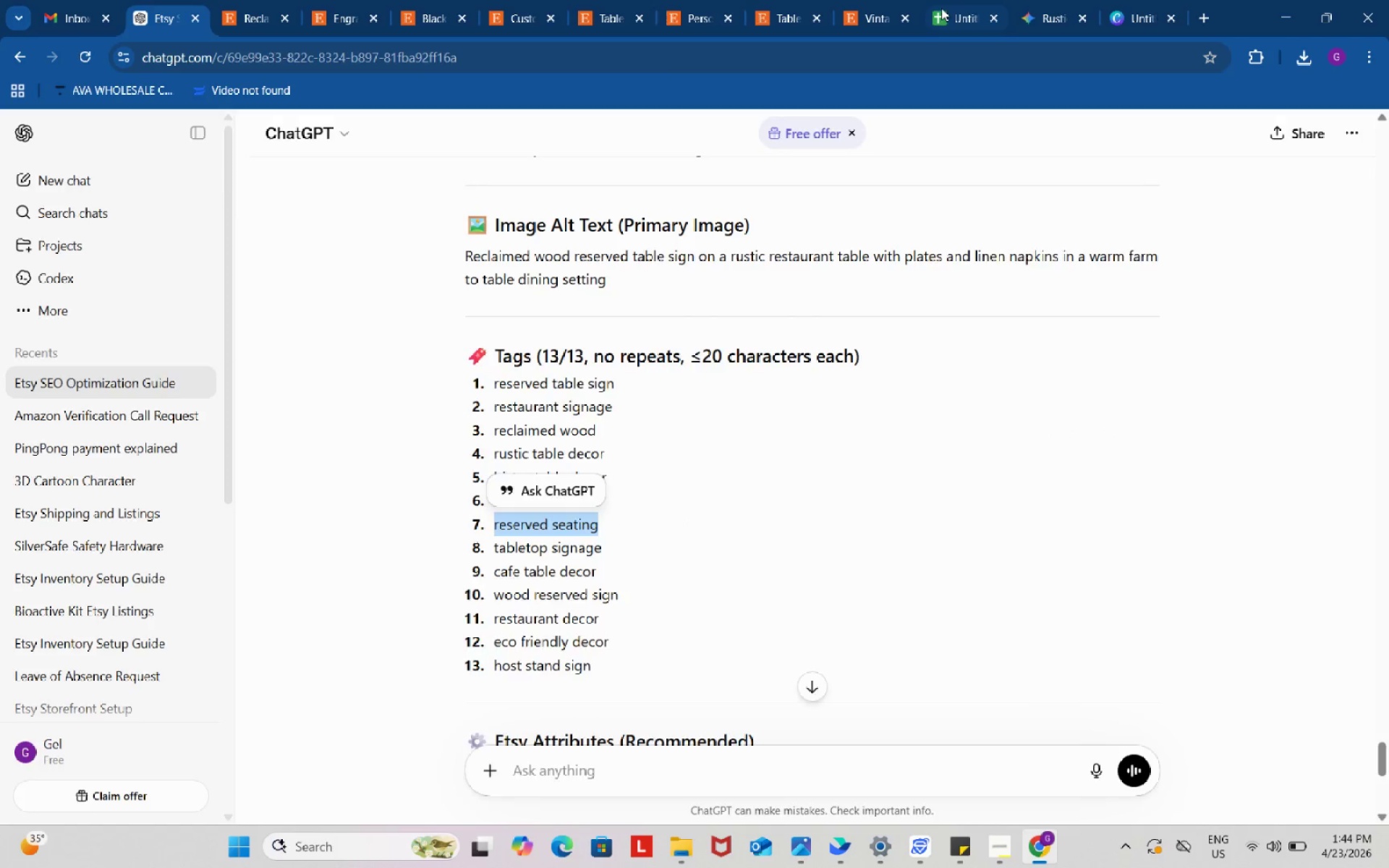 
left_click([953, 0])
 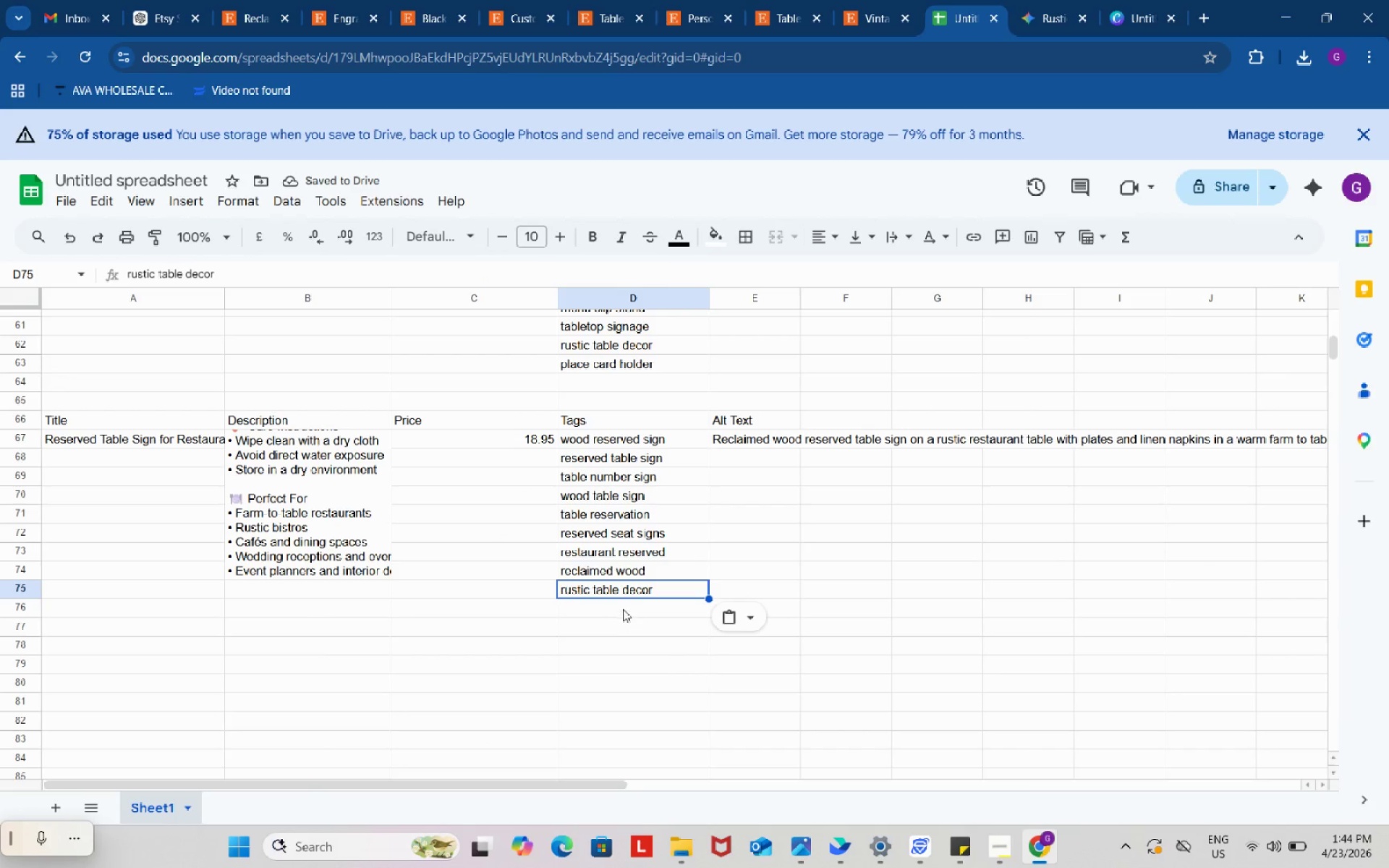 
left_click([622, 605])
 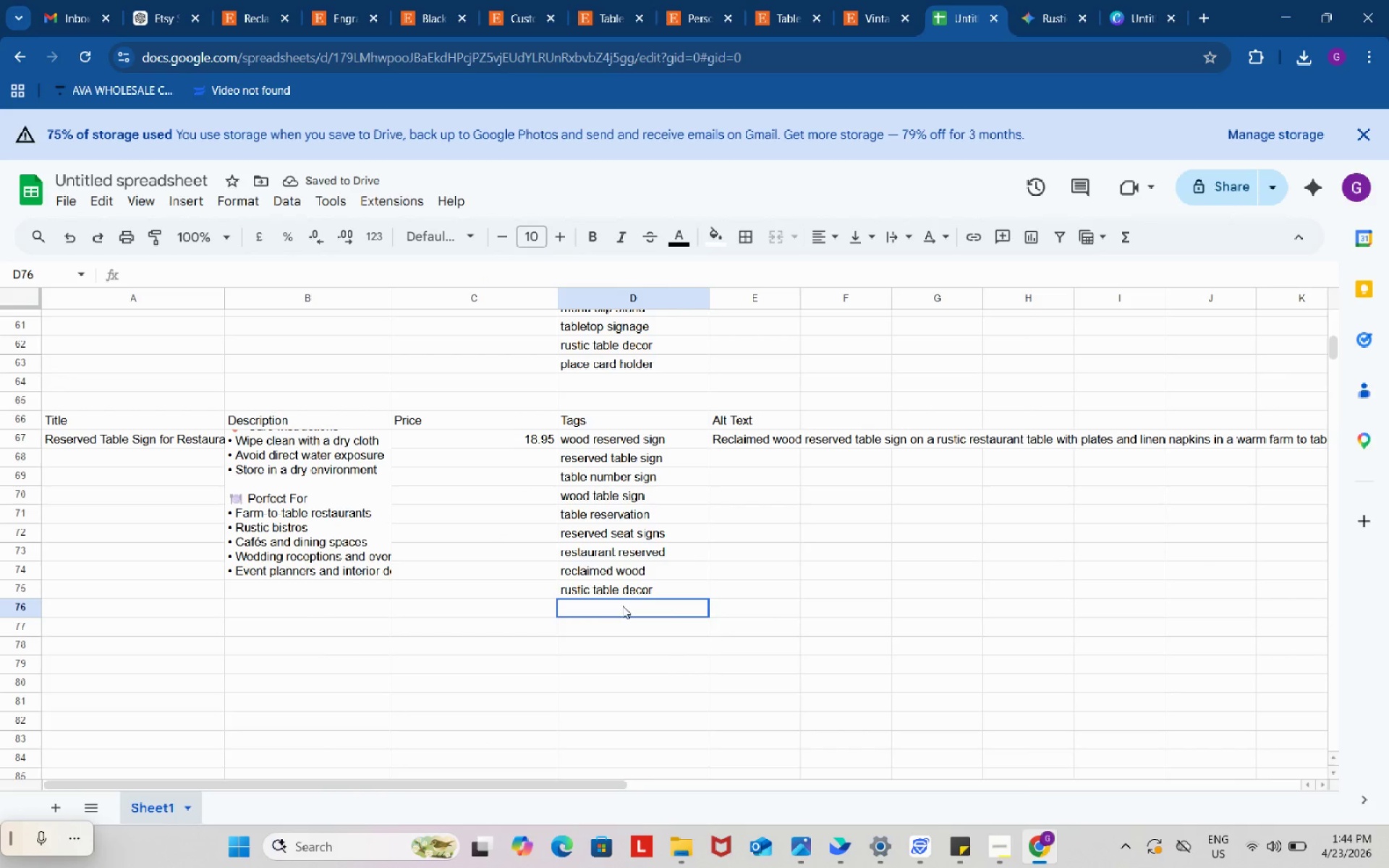 
key(Control+ControlLeft)
 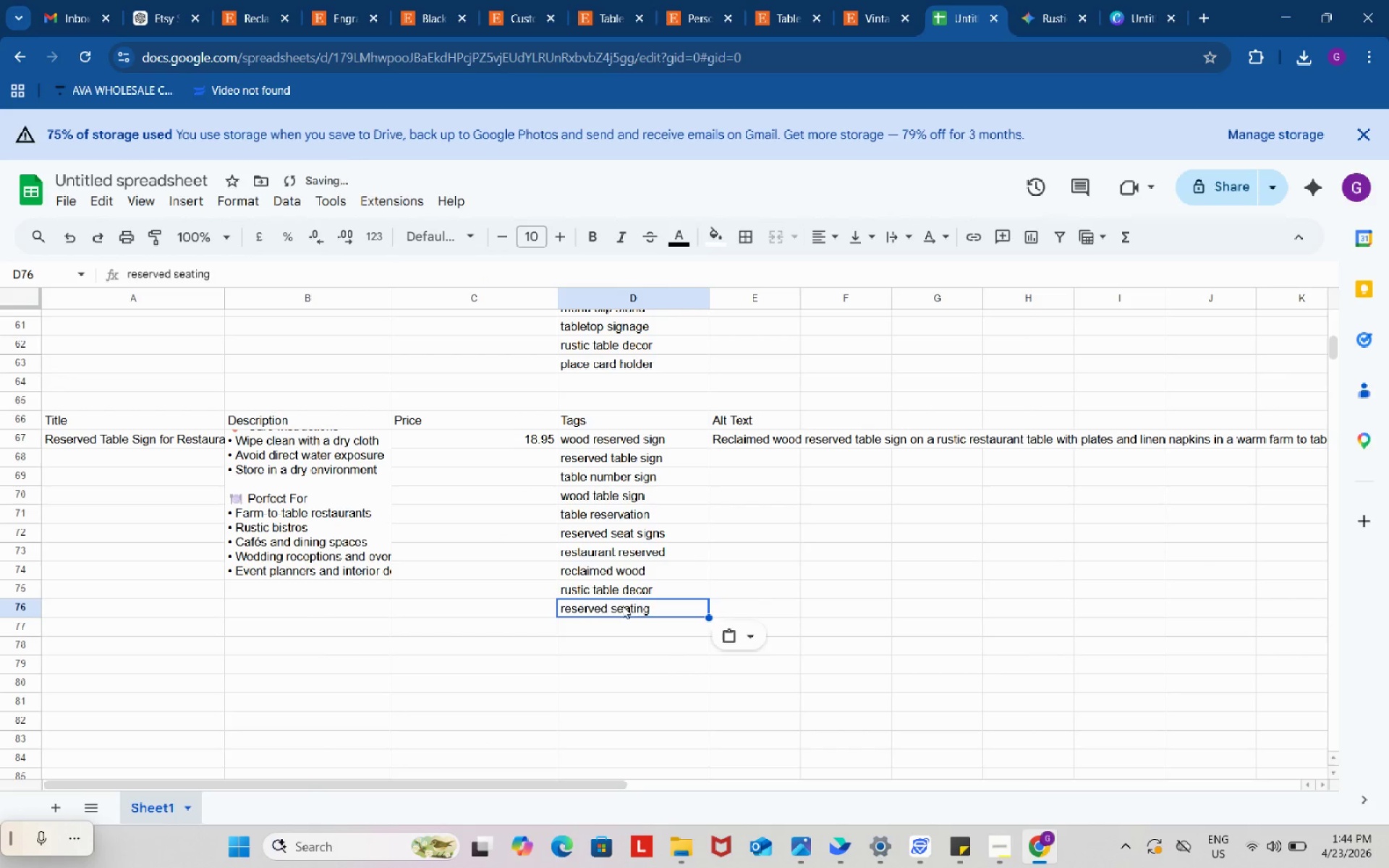 
key(Control+V)
 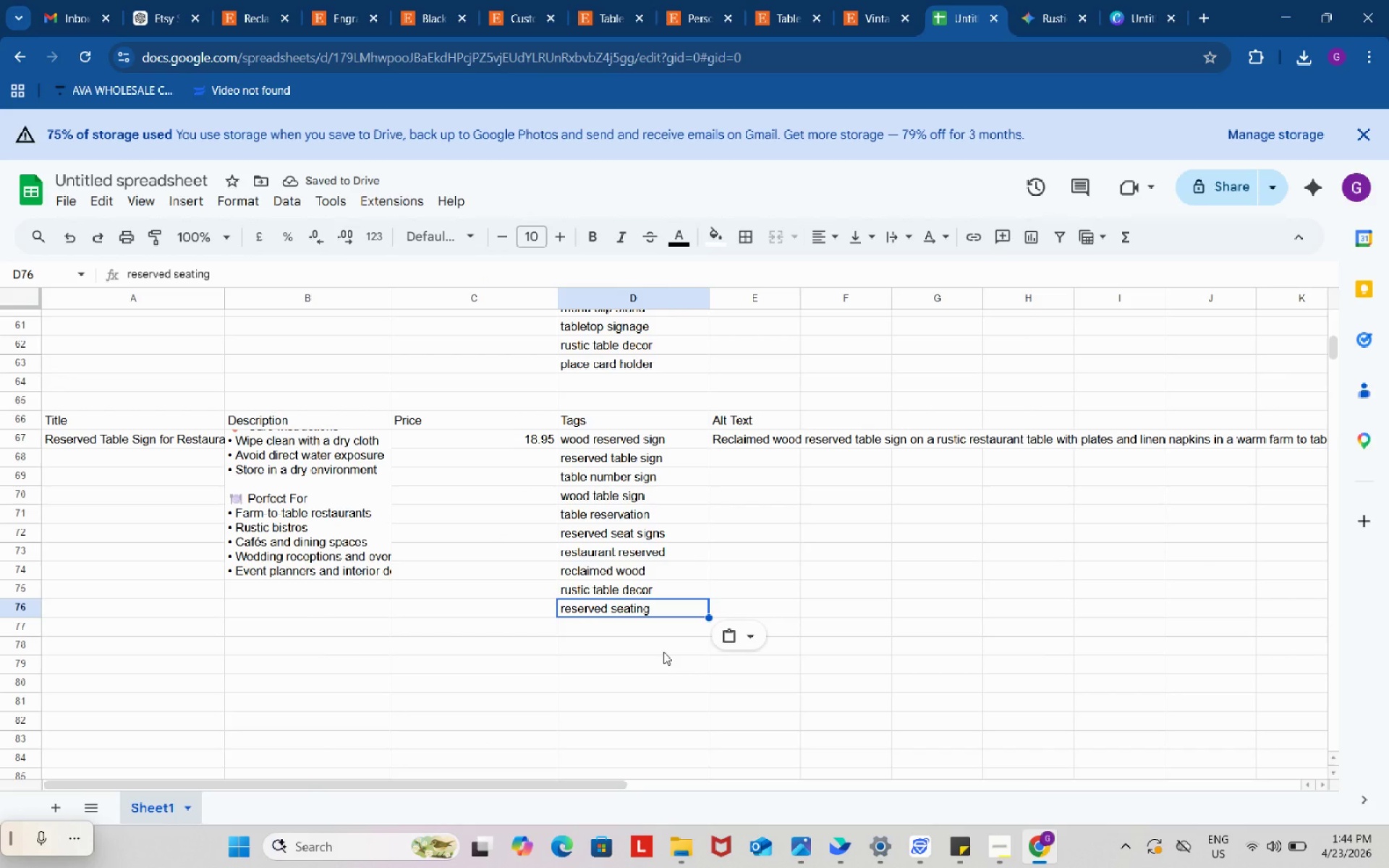 
wait(9.05)
 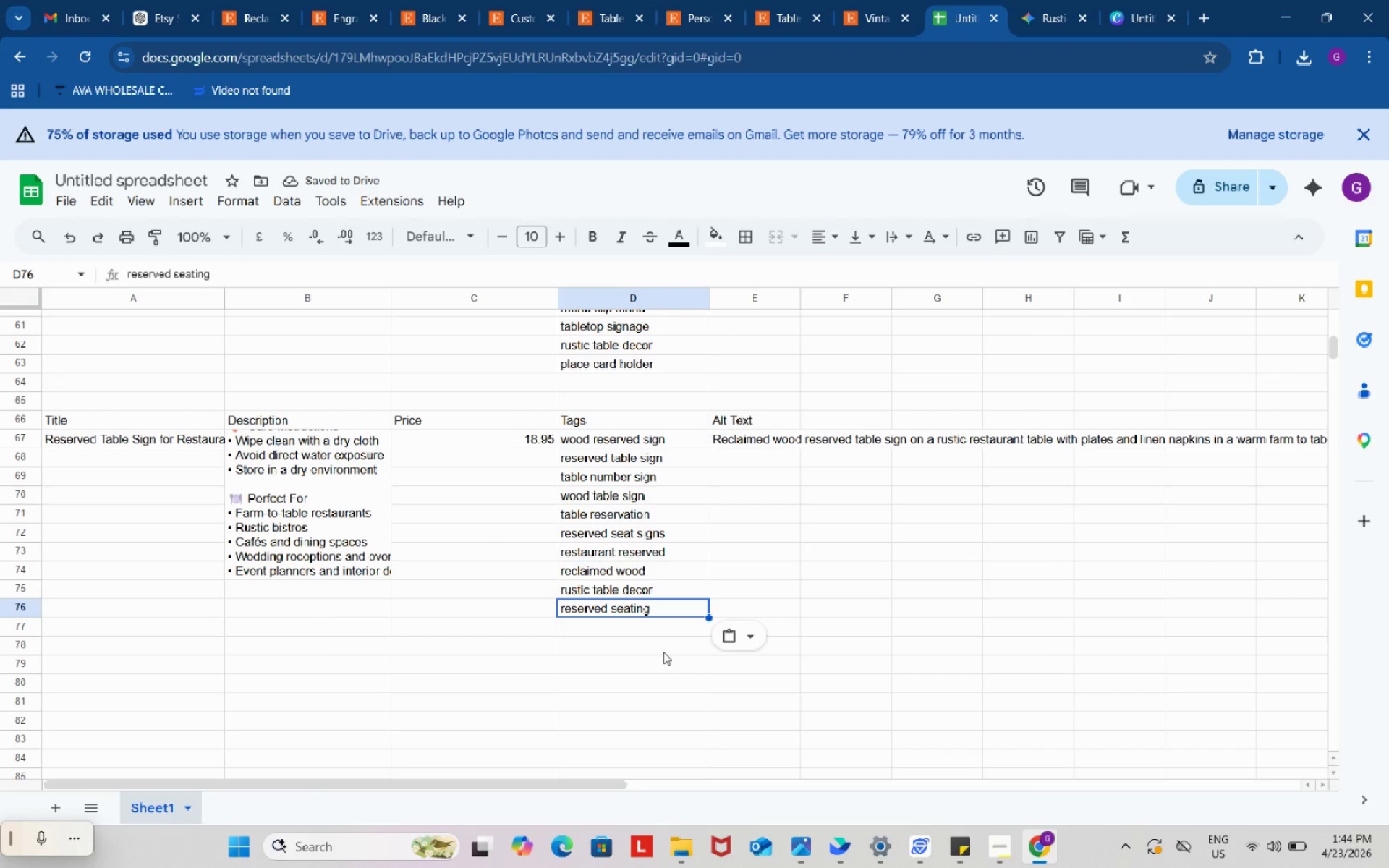 
key(Control+Z)
 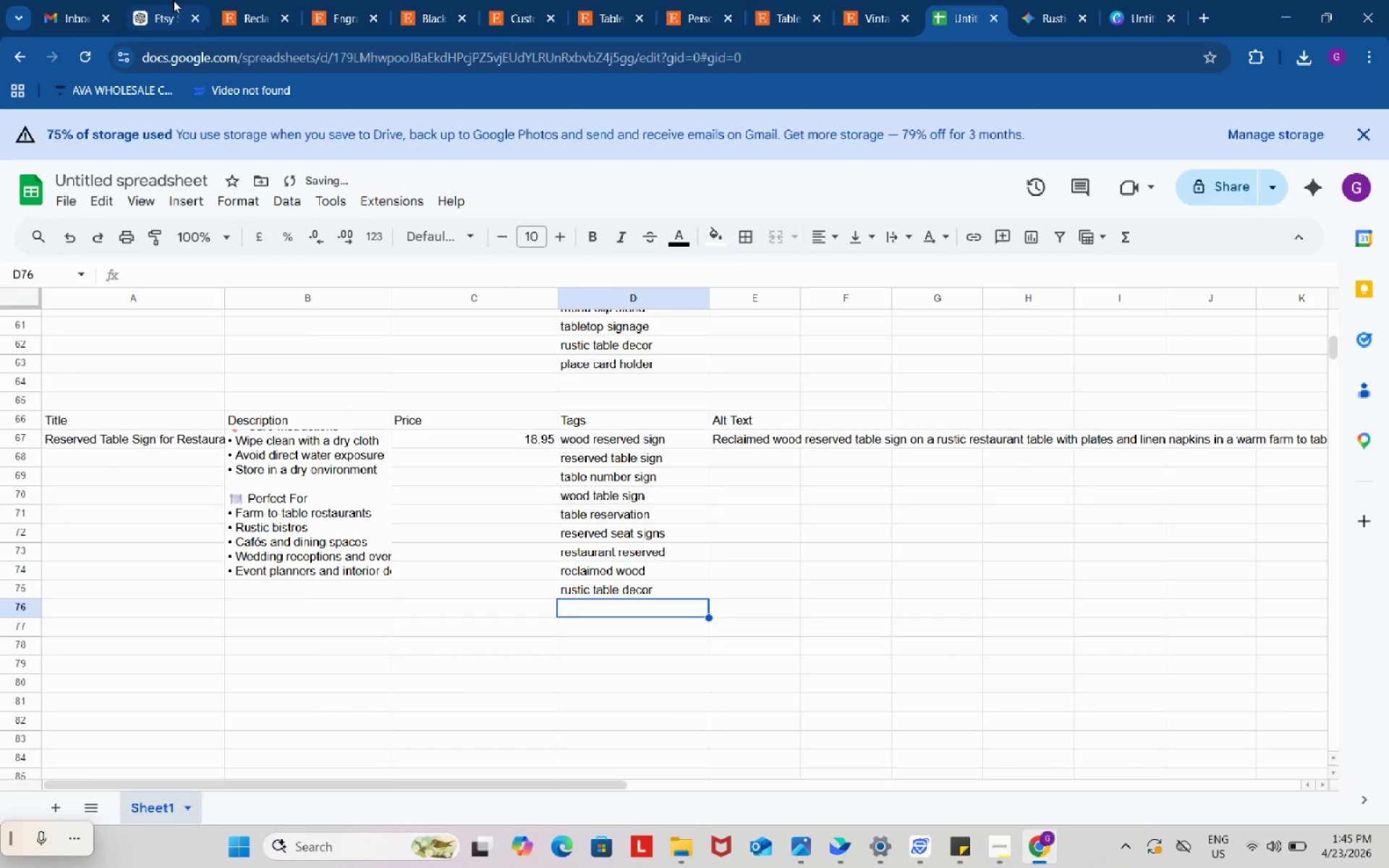 
left_click([170, 0])
 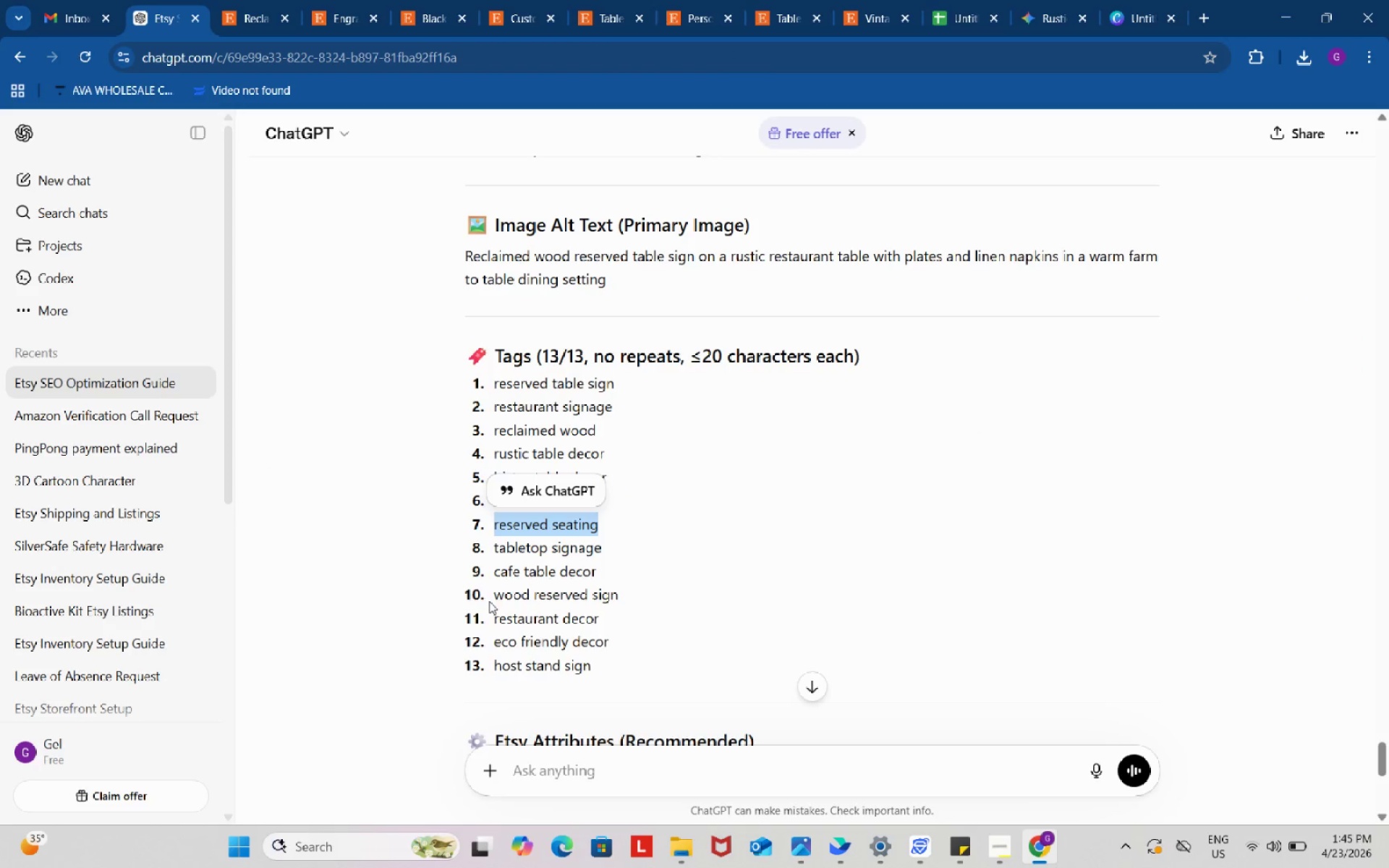 
left_click_drag(start_coordinate=[490, 619], to_coordinate=[611, 619])
 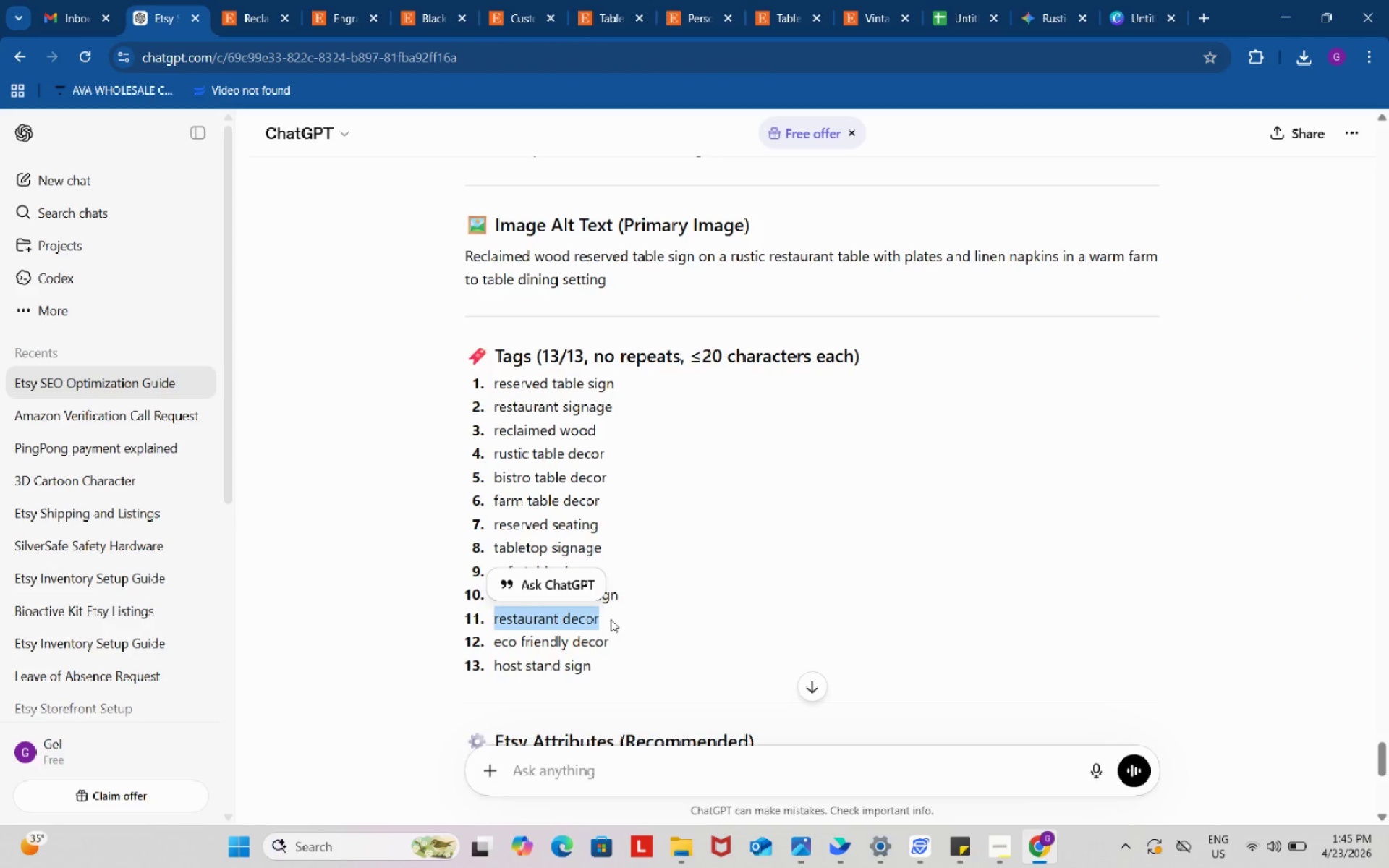 
key(Control+ControlLeft)
 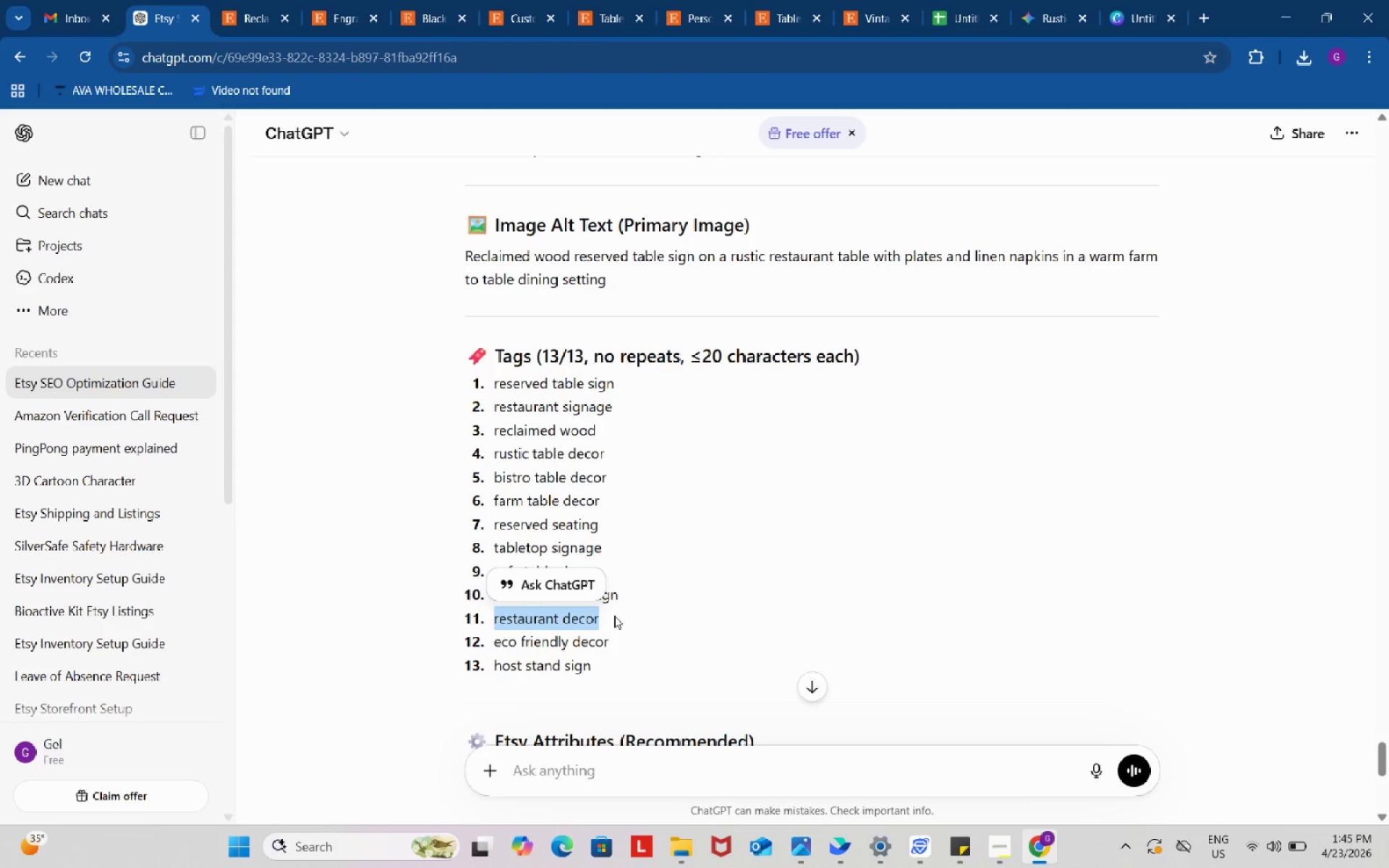 
key(Control+C)
 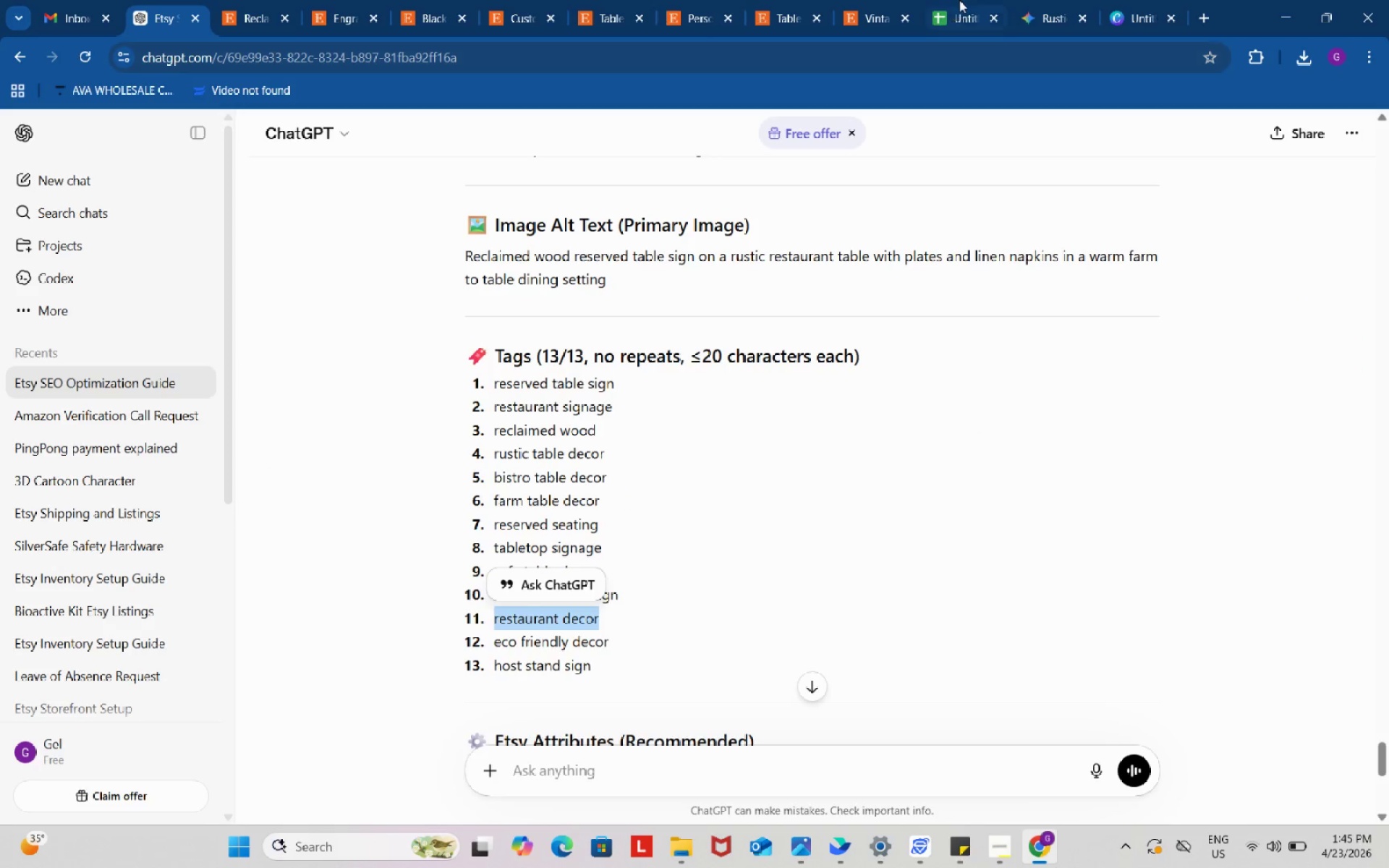 
left_click([962, 0])
 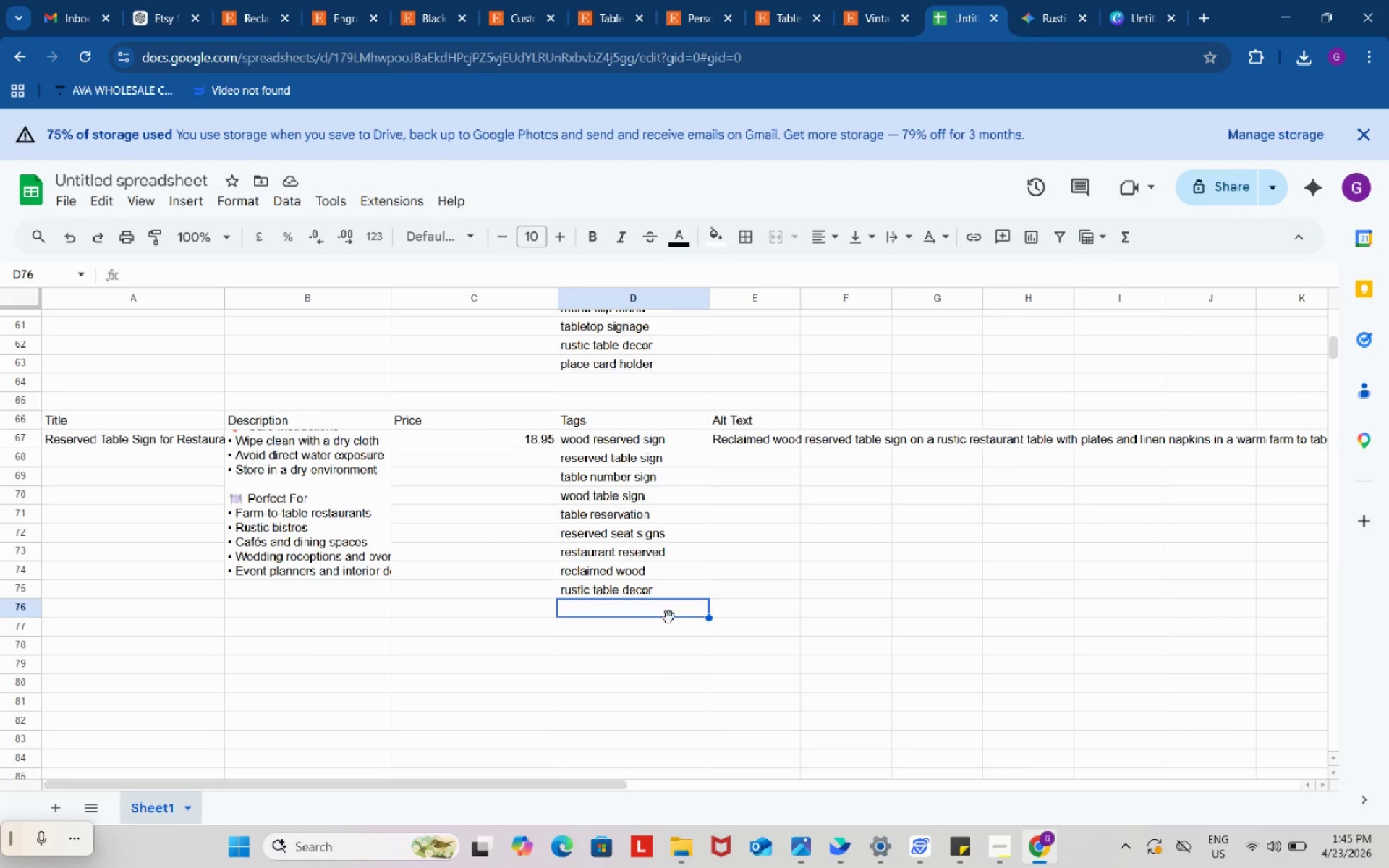 
left_click([668, 617])
 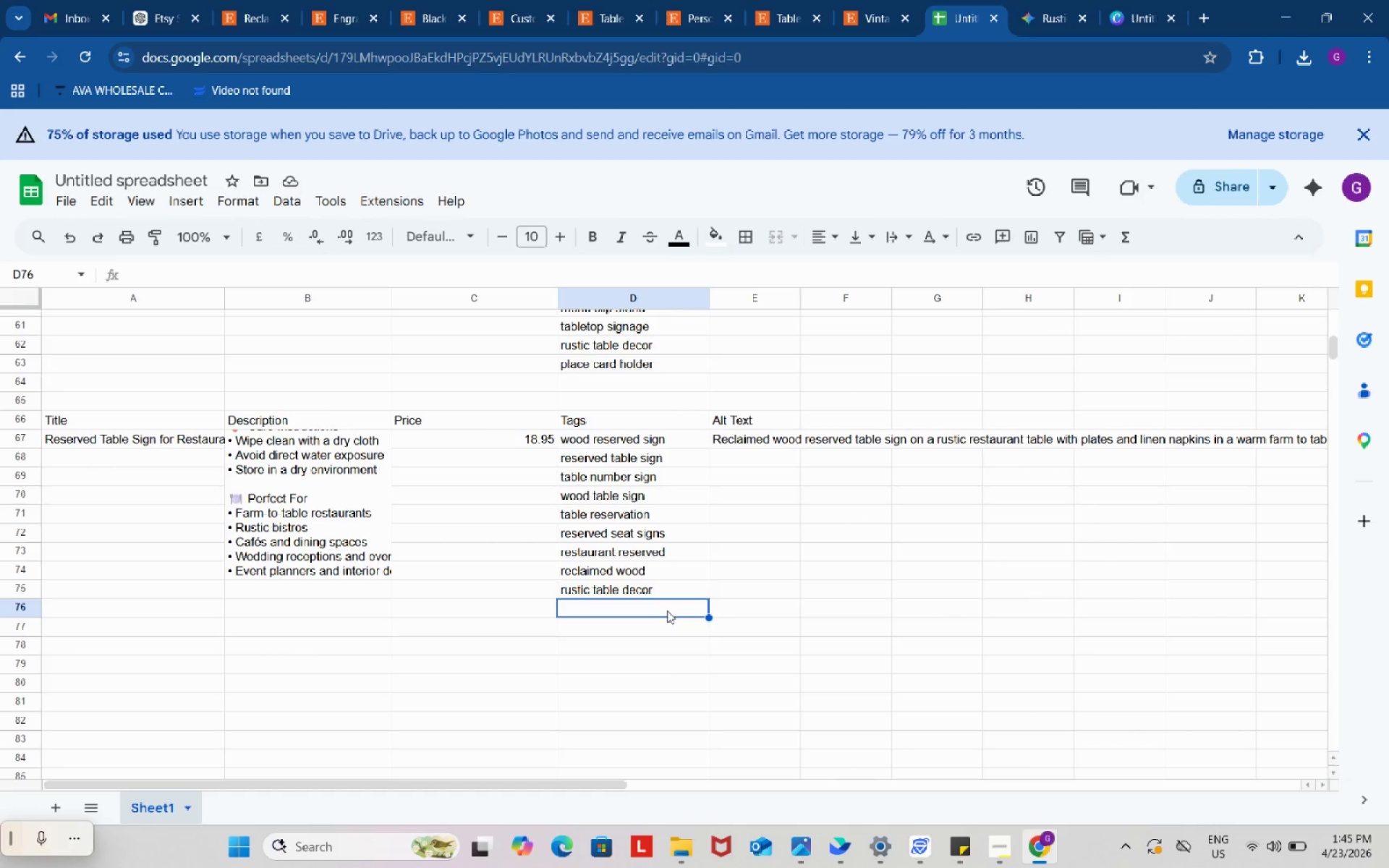 
left_click([667, 610])
 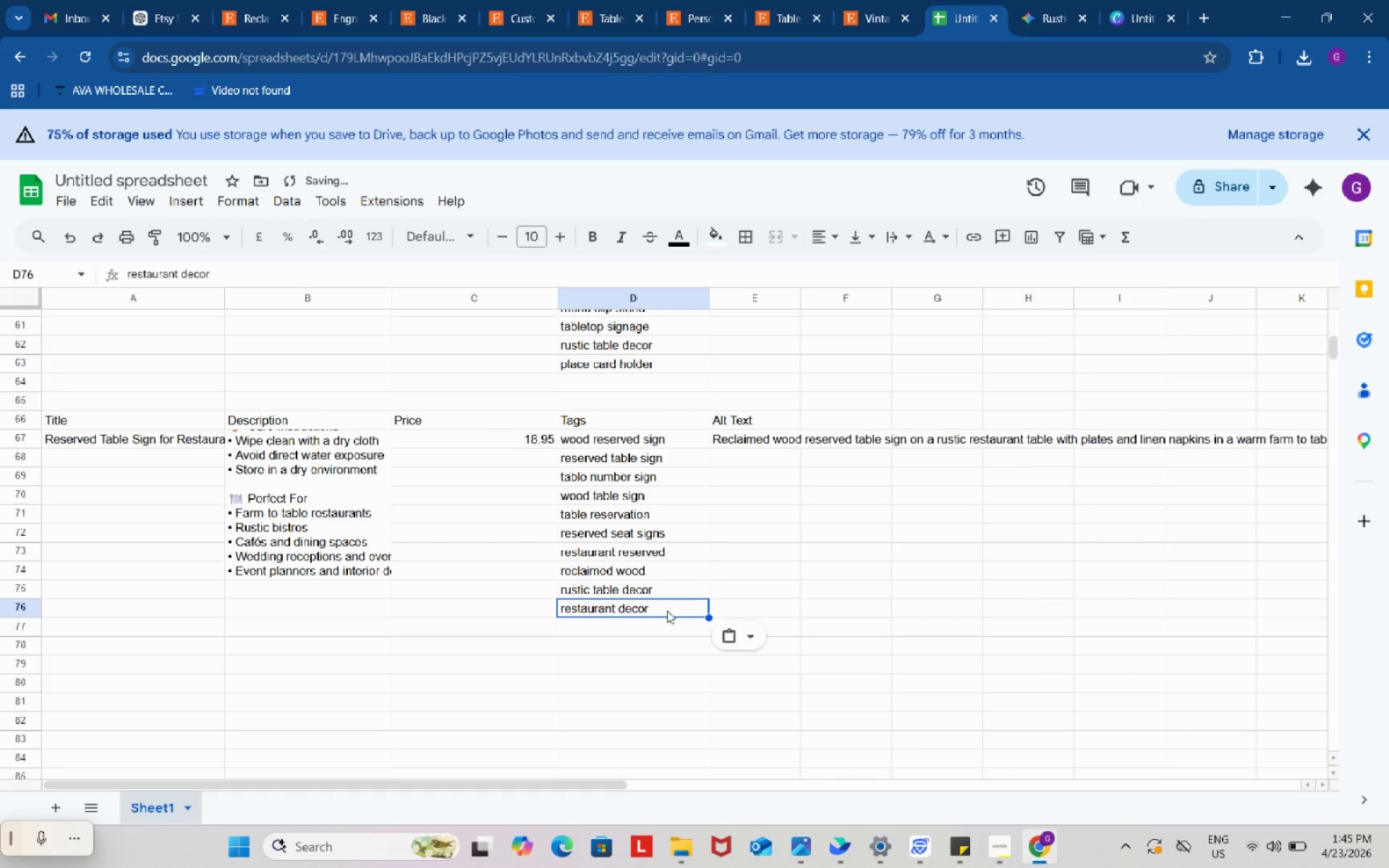 
key(Control+ControlLeft)
 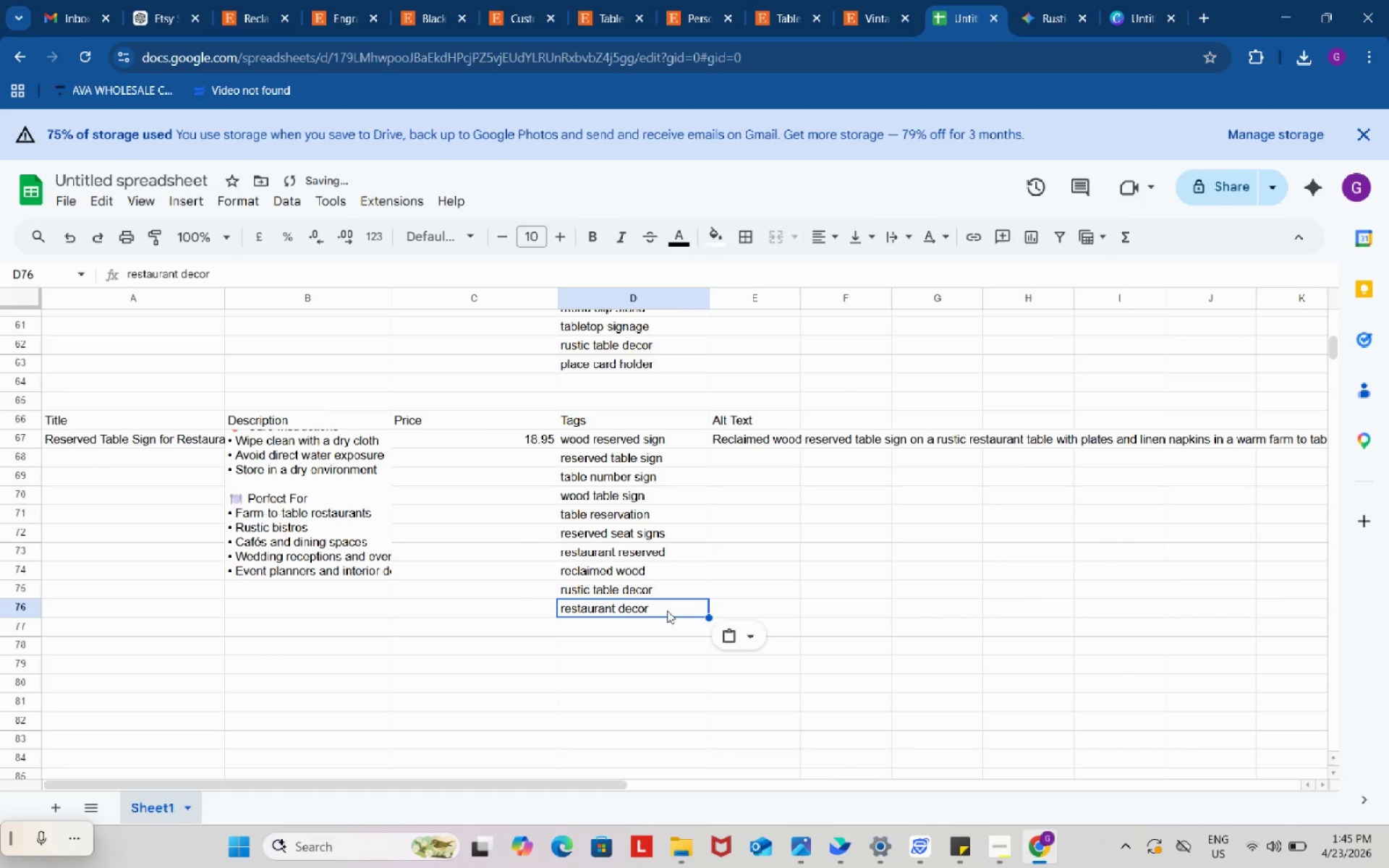 
key(Control+V)
 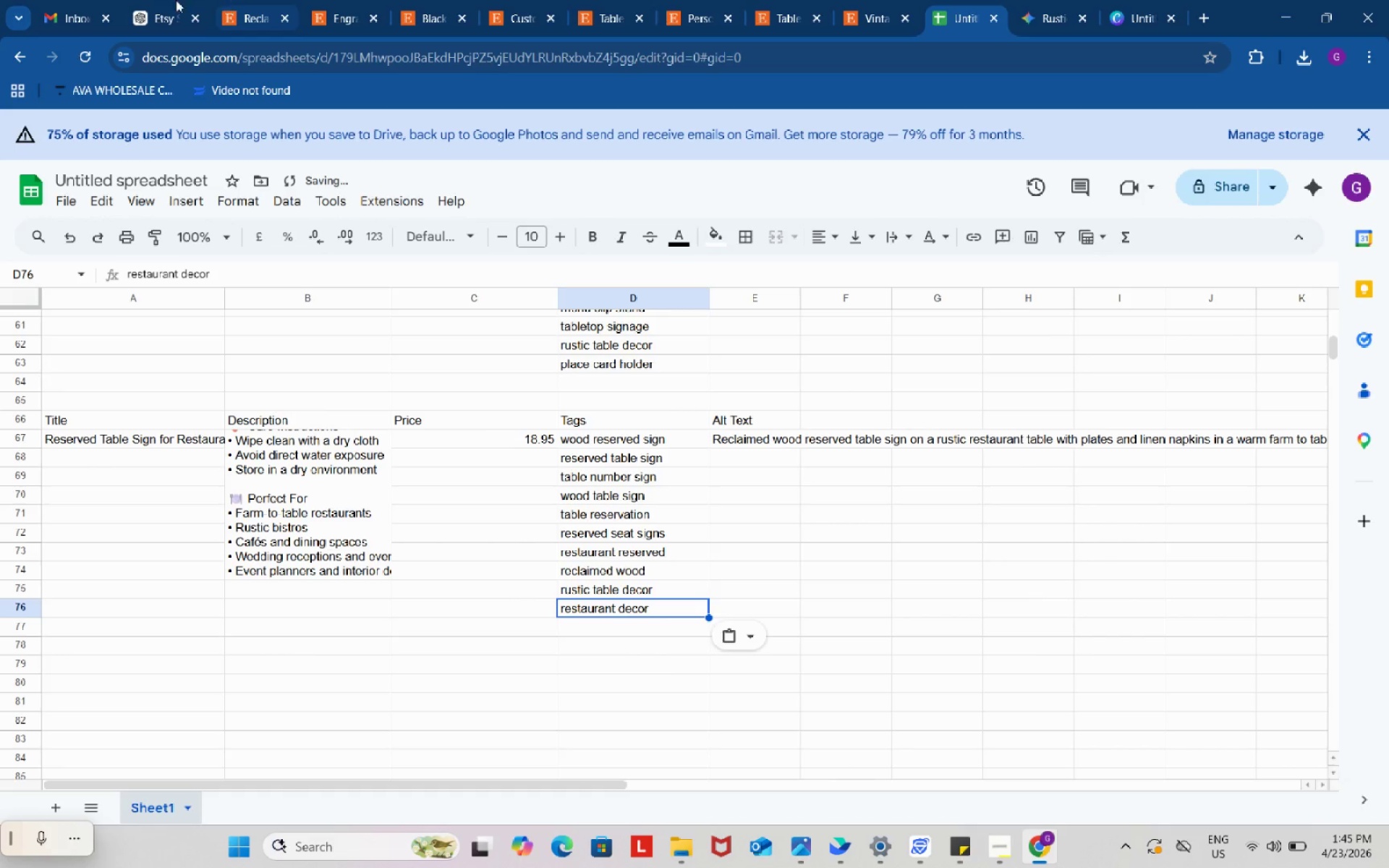 
left_click([167, 0])
 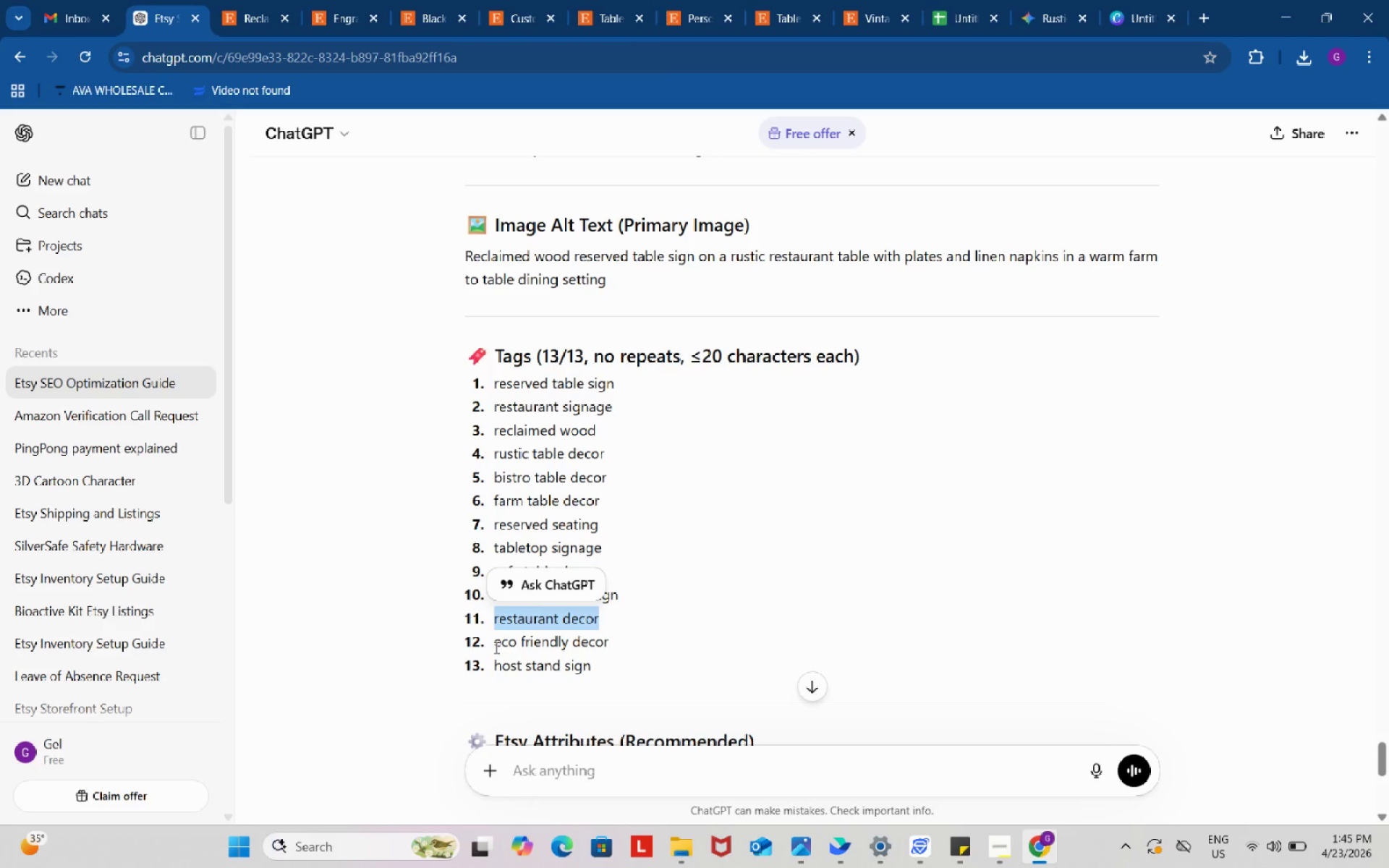 
left_click_drag(start_coordinate=[493, 647], to_coordinate=[632, 647])
 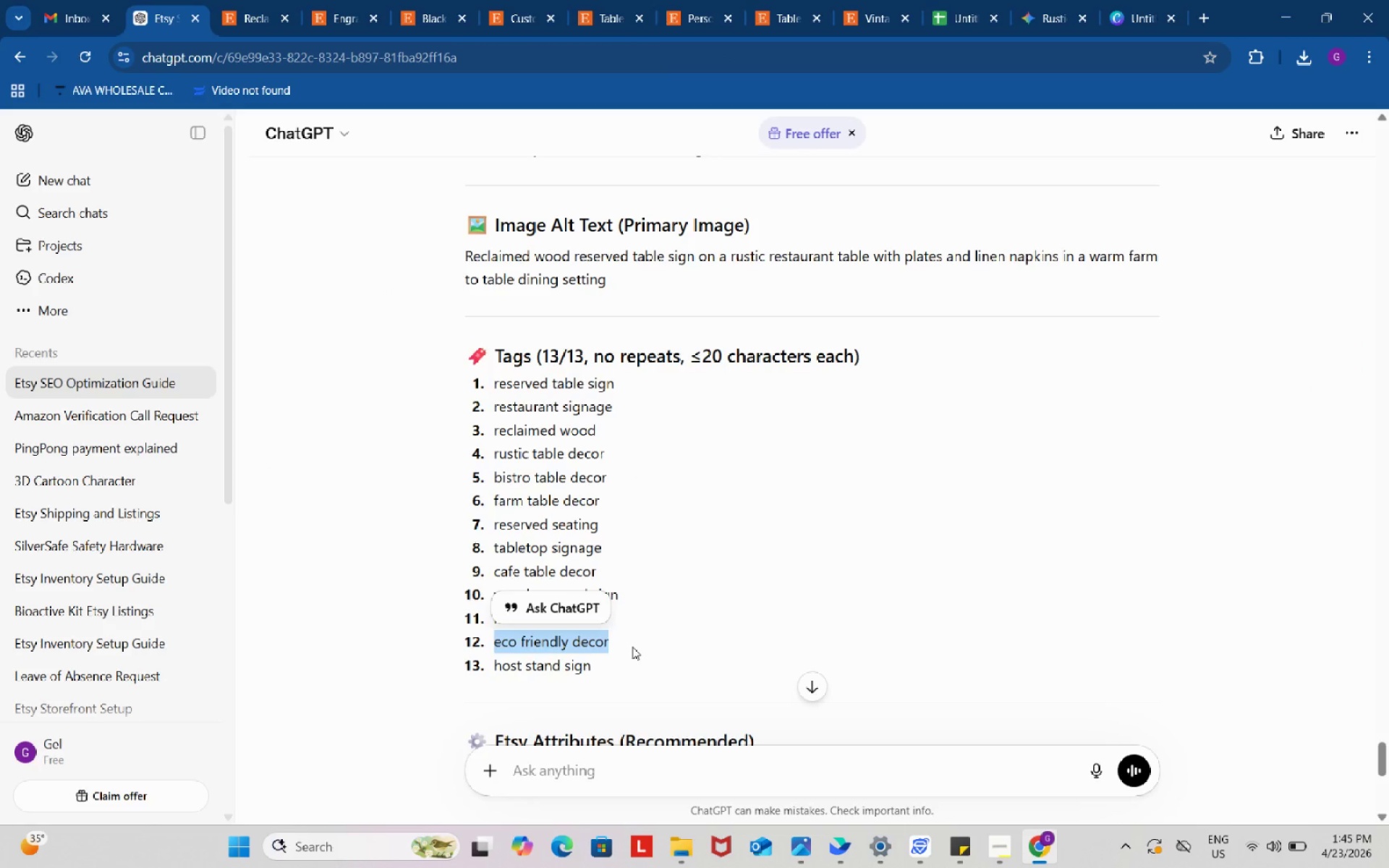 
key(Control+ControlLeft)
 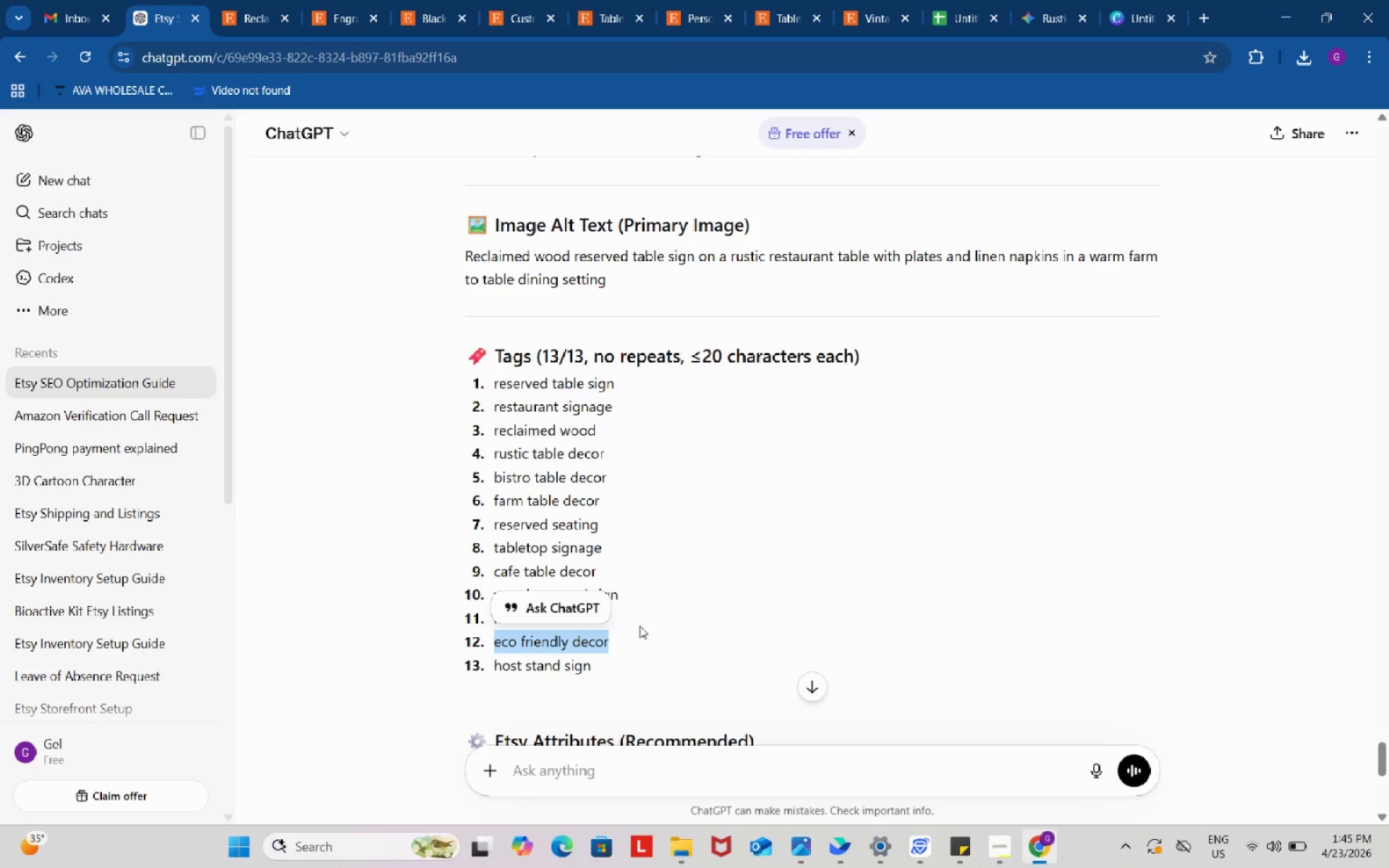 
key(Control+C)
 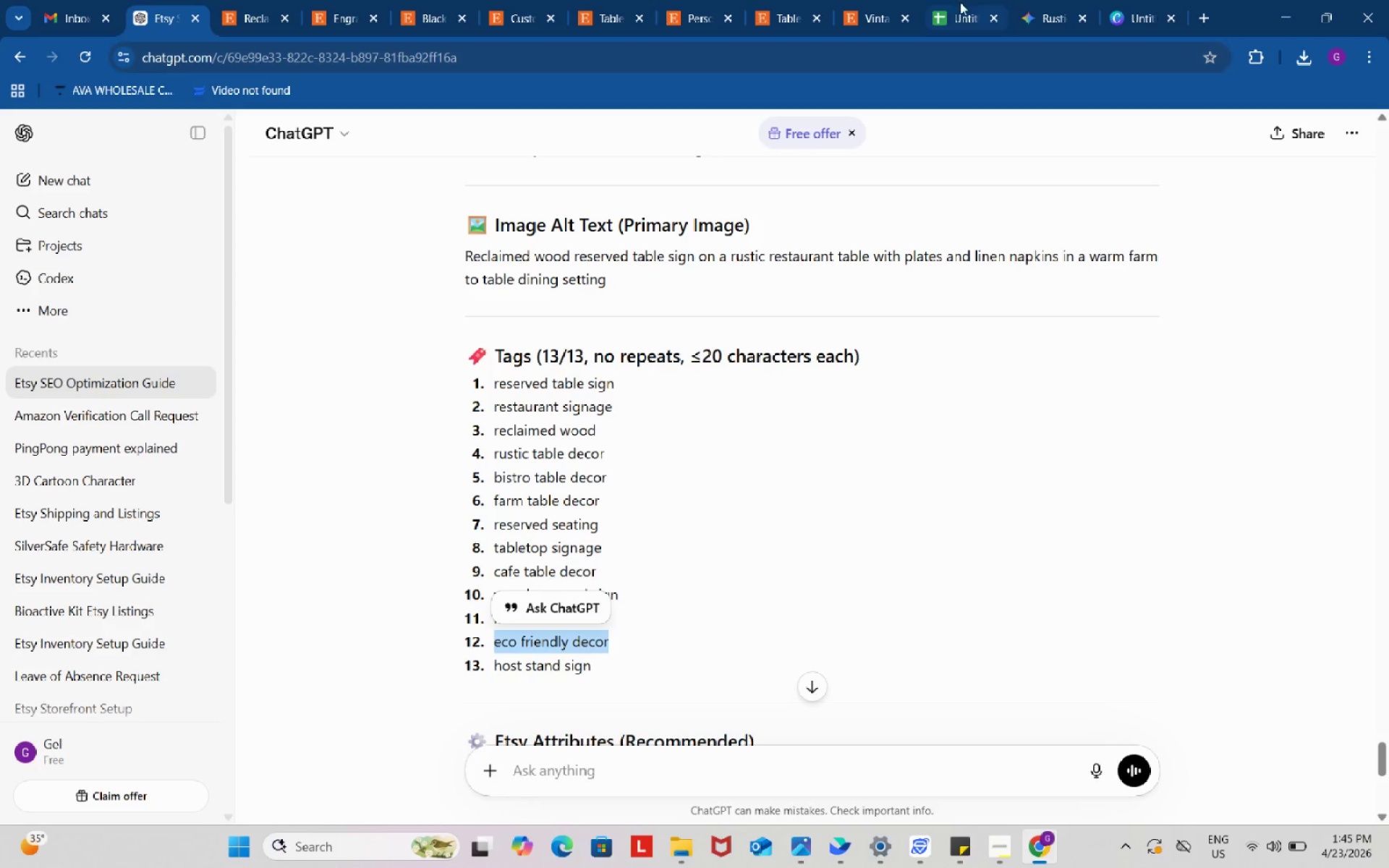 
left_click_drag(start_coordinate=[961, 1], to_coordinate=[959, 5])
 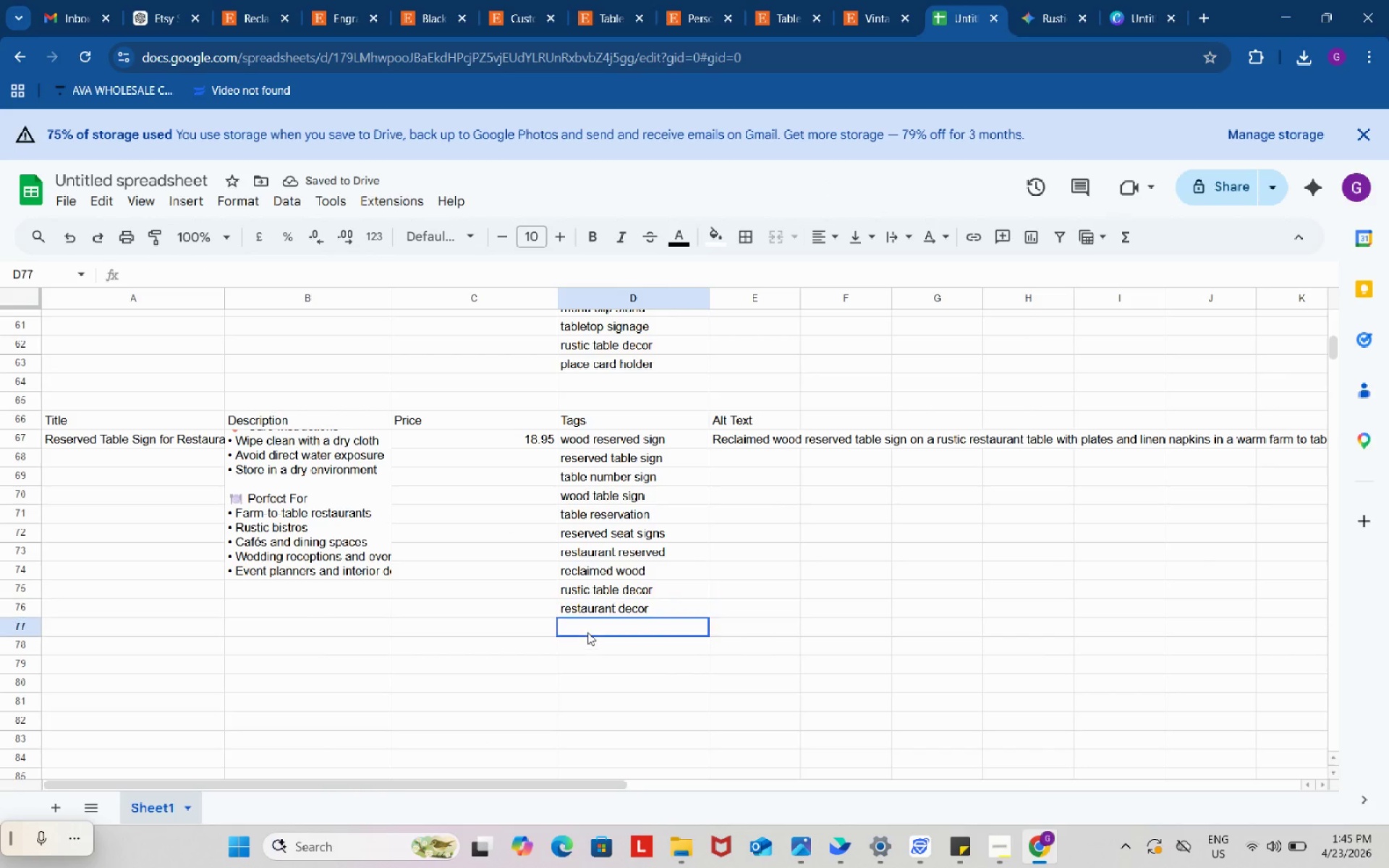 
left_click([587, 632])
 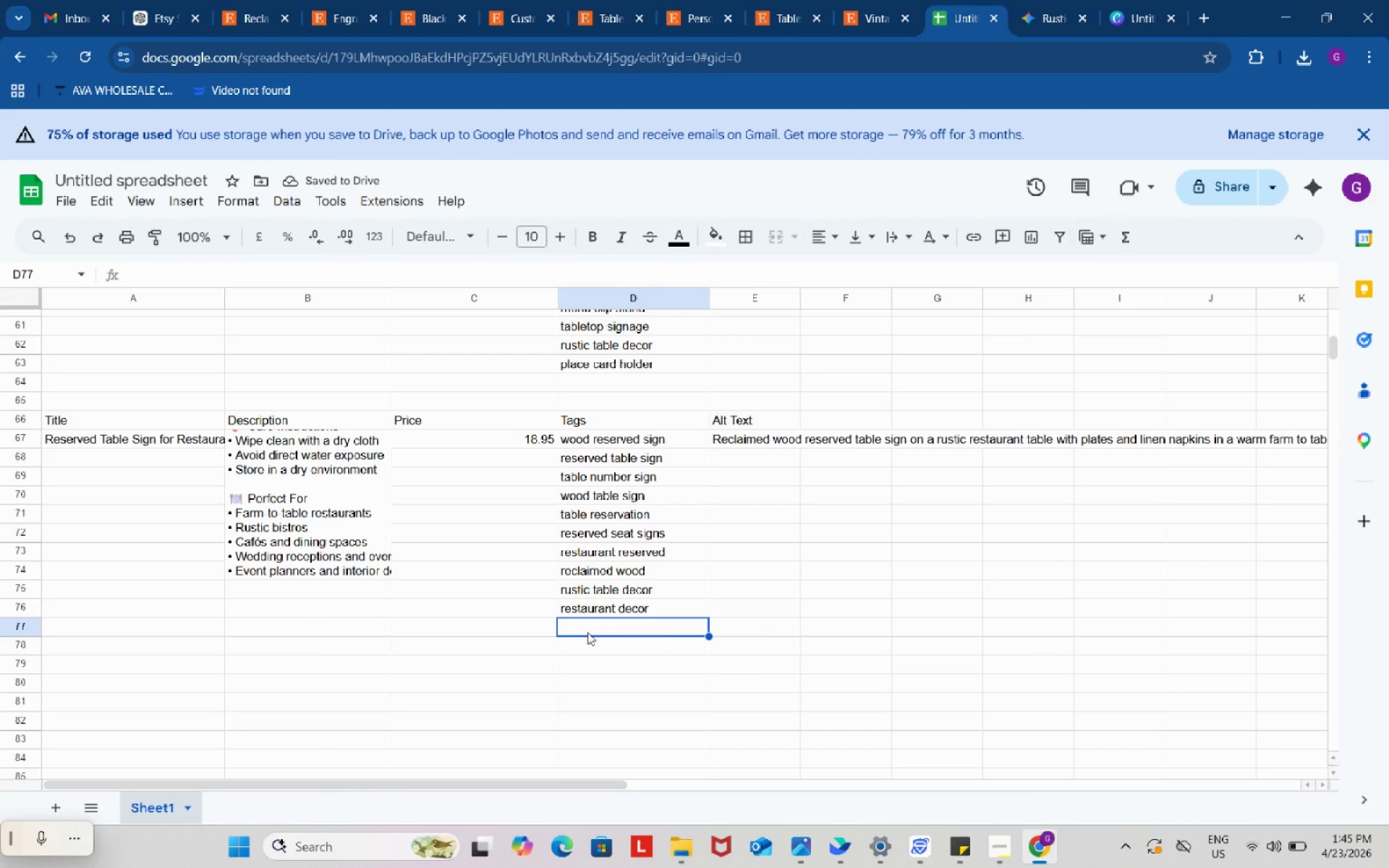 
key(Control+ControlLeft)
 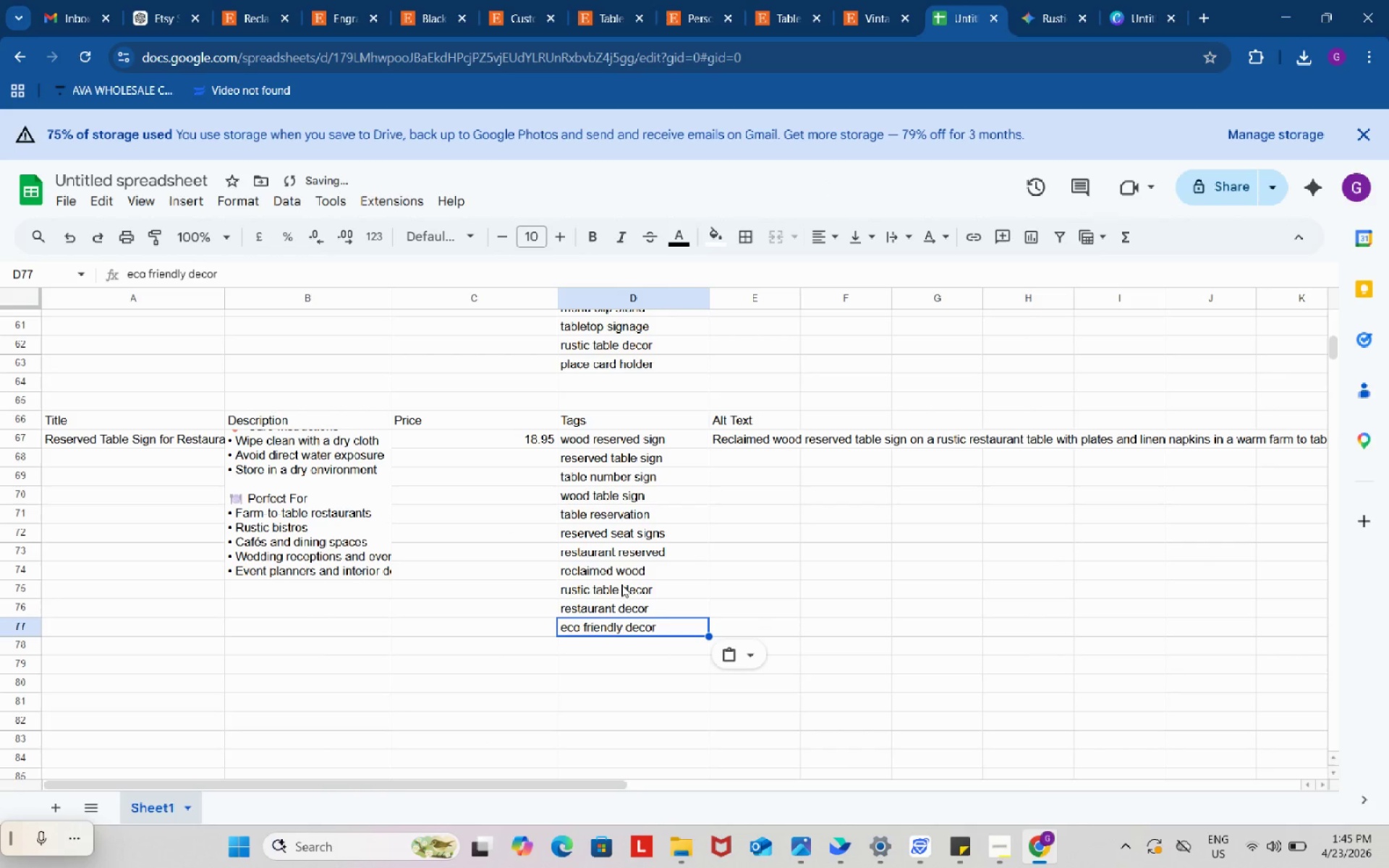 
key(Control+V)
 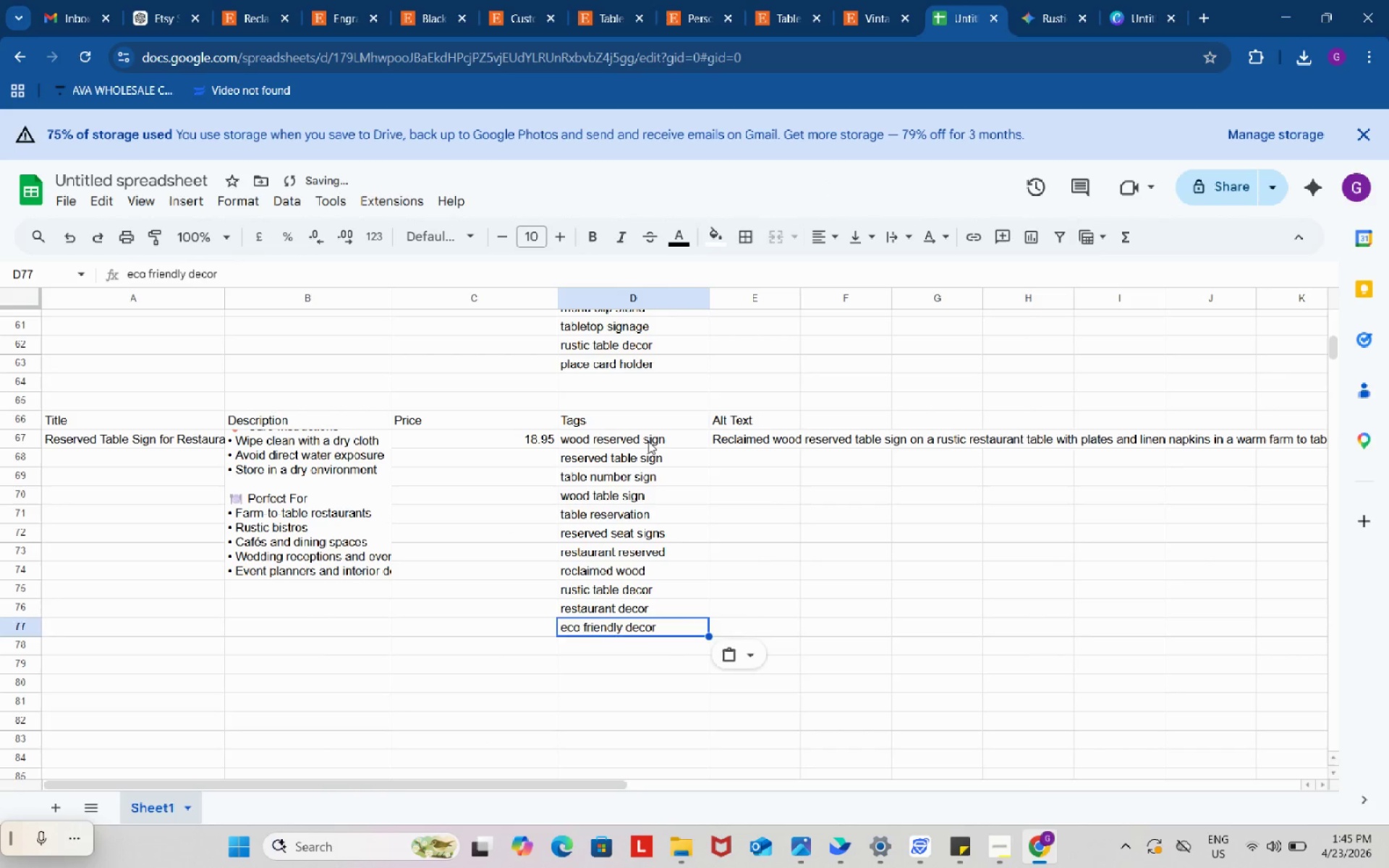 
left_click_drag(start_coordinate=[648, 441], to_coordinate=[650, 626])
 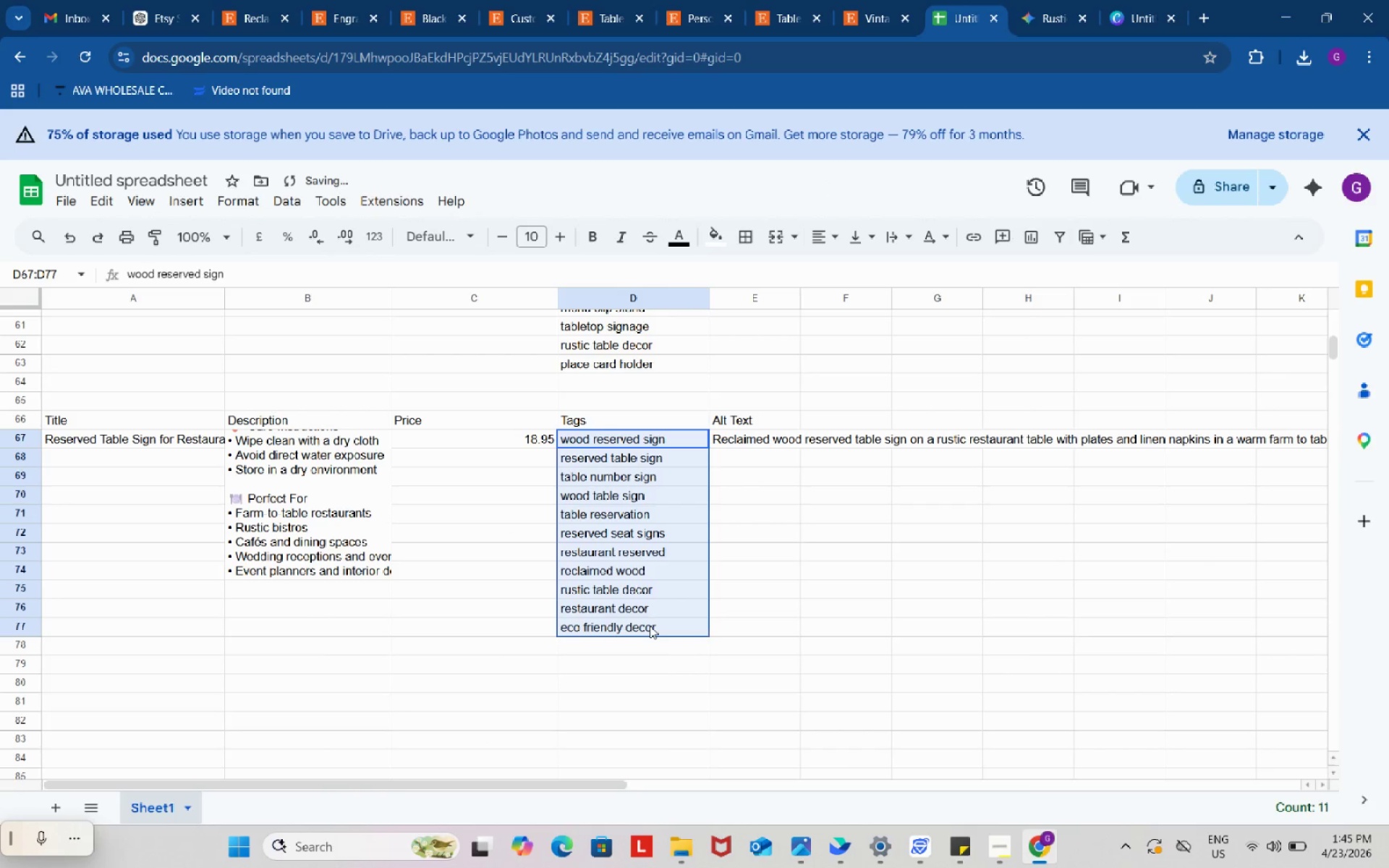 
right_click([650, 626])
 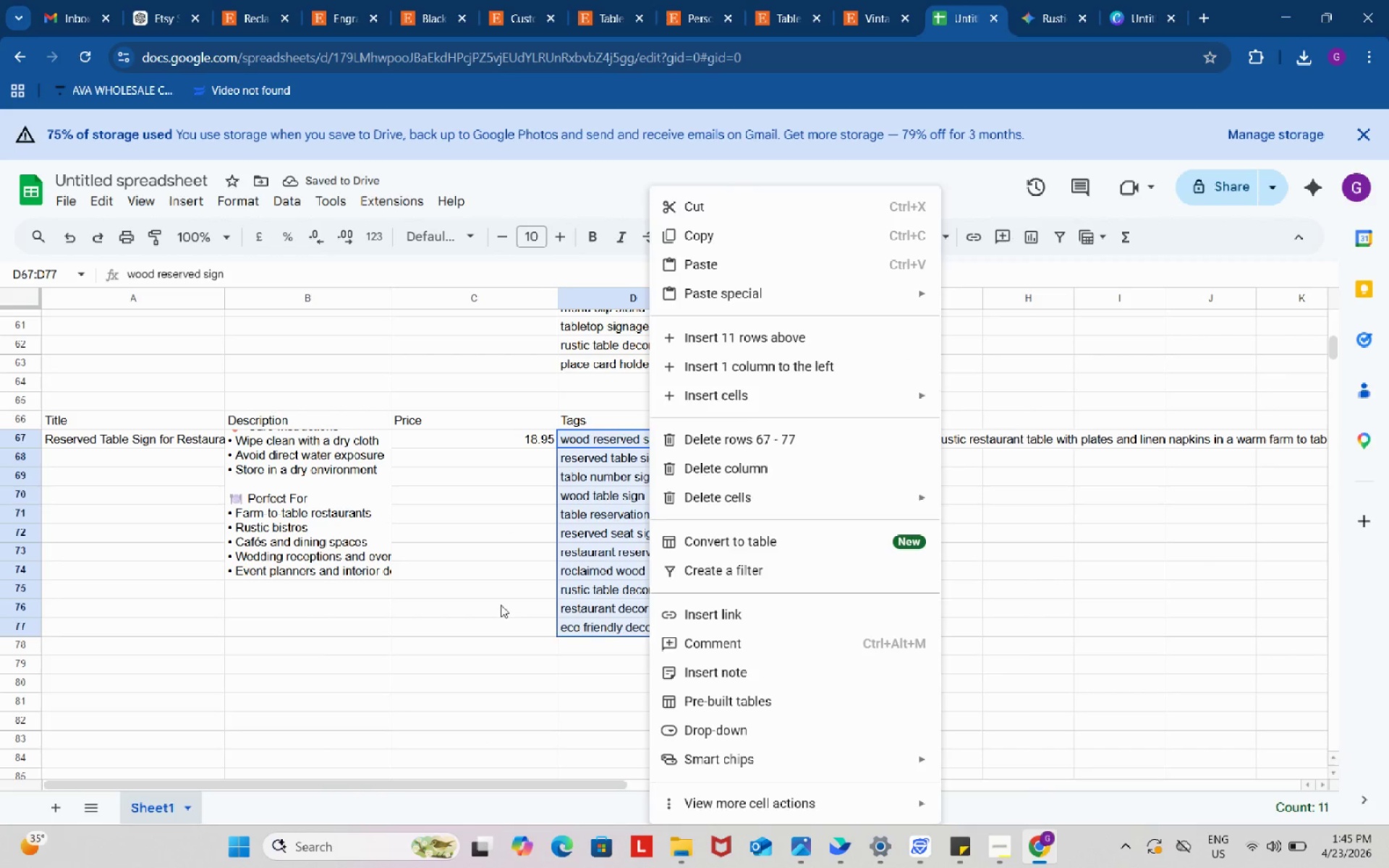 
left_click([487, 600])
 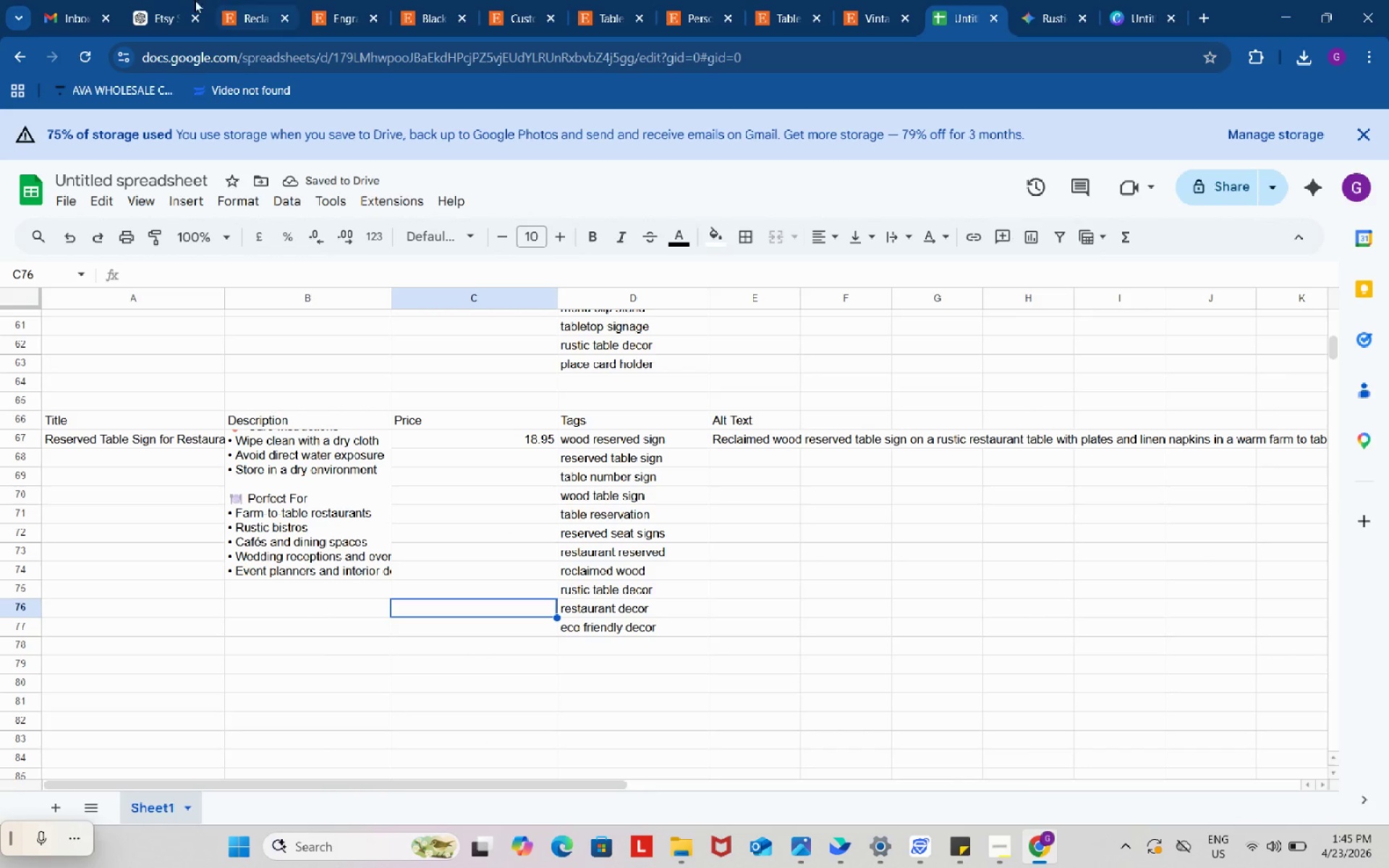 
left_click([186, 0])
 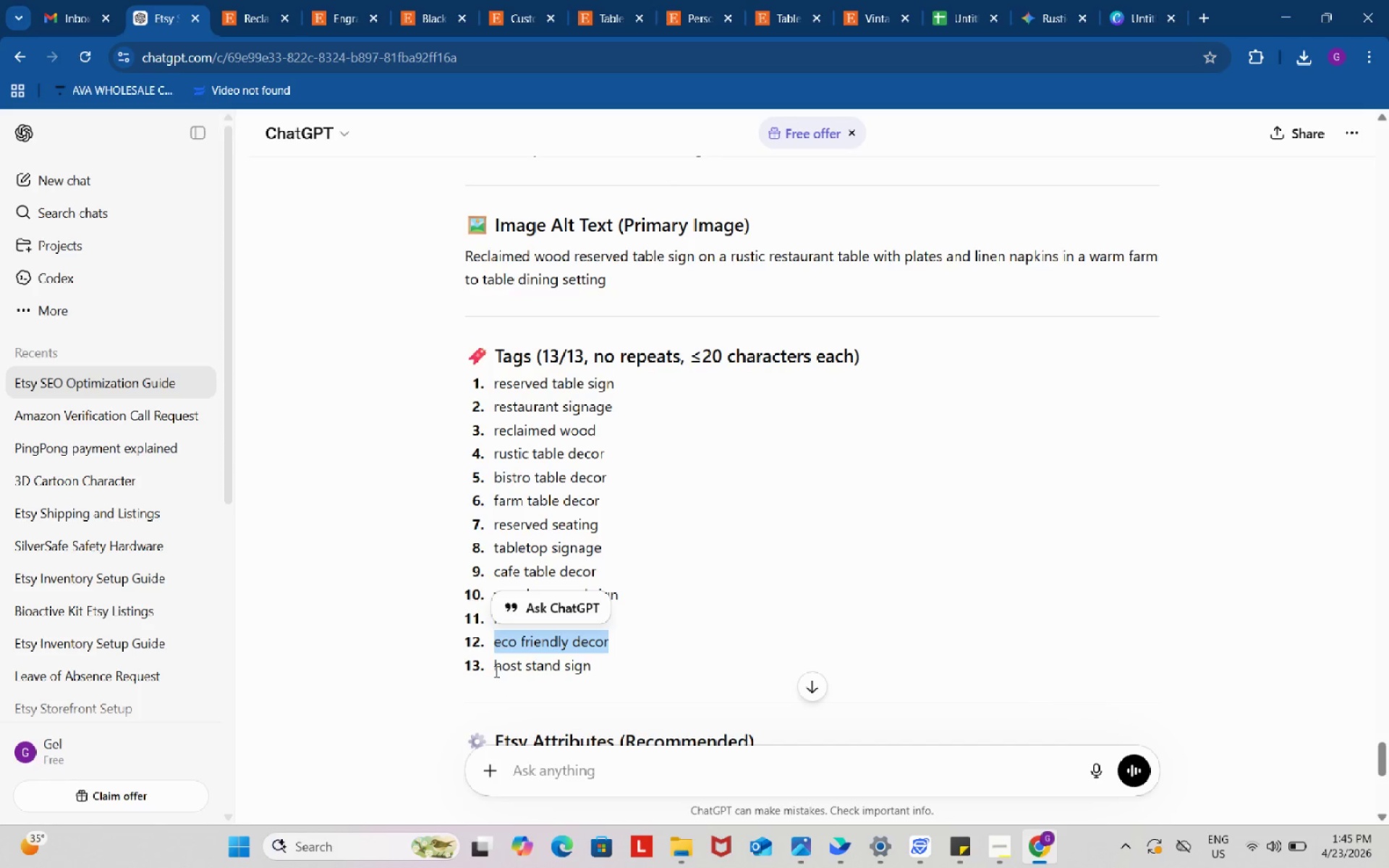 
left_click_drag(start_coordinate=[496, 670], to_coordinate=[596, 670])
 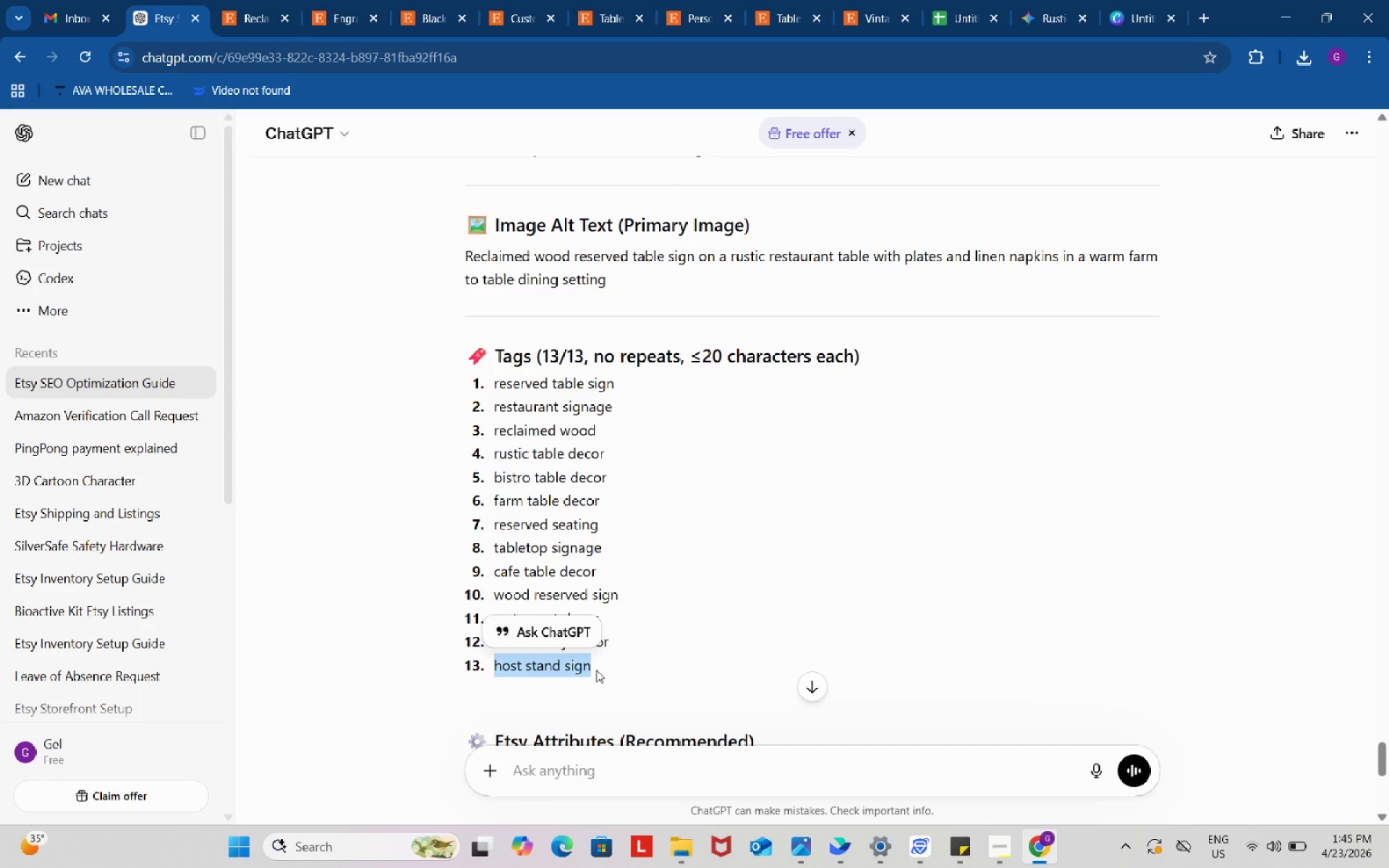 
hold_key(key=ControlLeft, duration=0.69)
 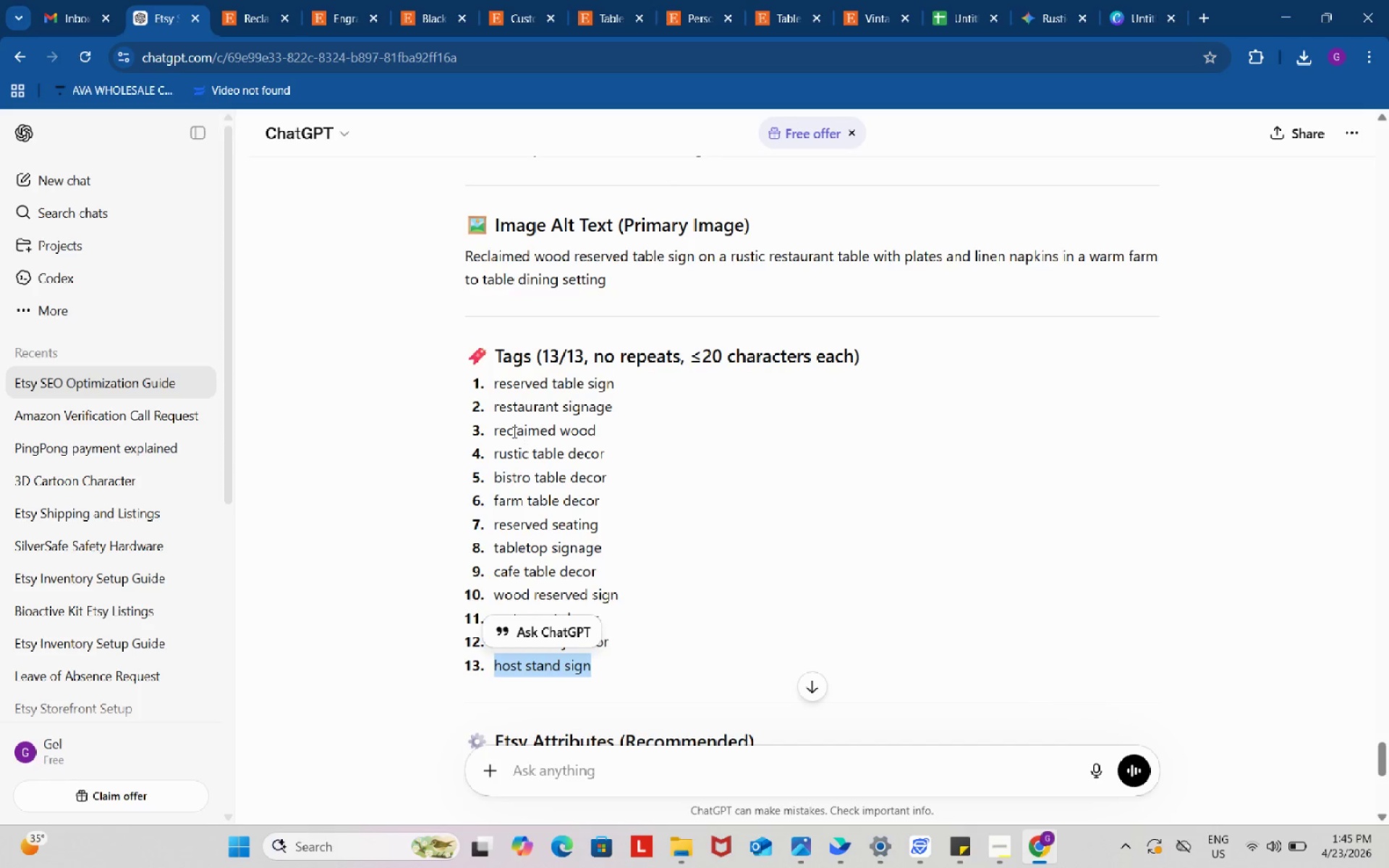 
left_click([513, 432])
 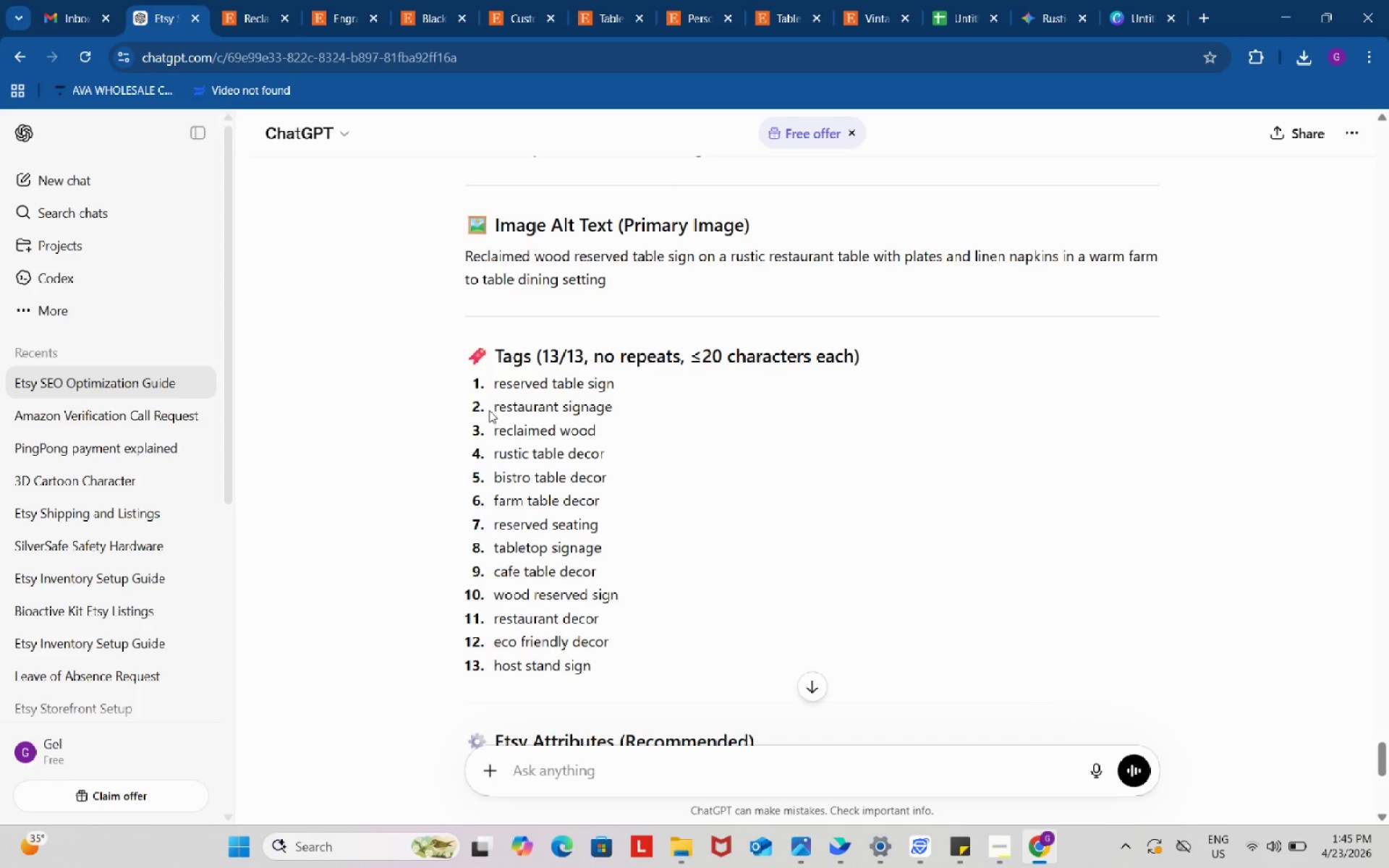 
left_click_drag(start_coordinate=[489, 409], to_coordinate=[638, 409])
 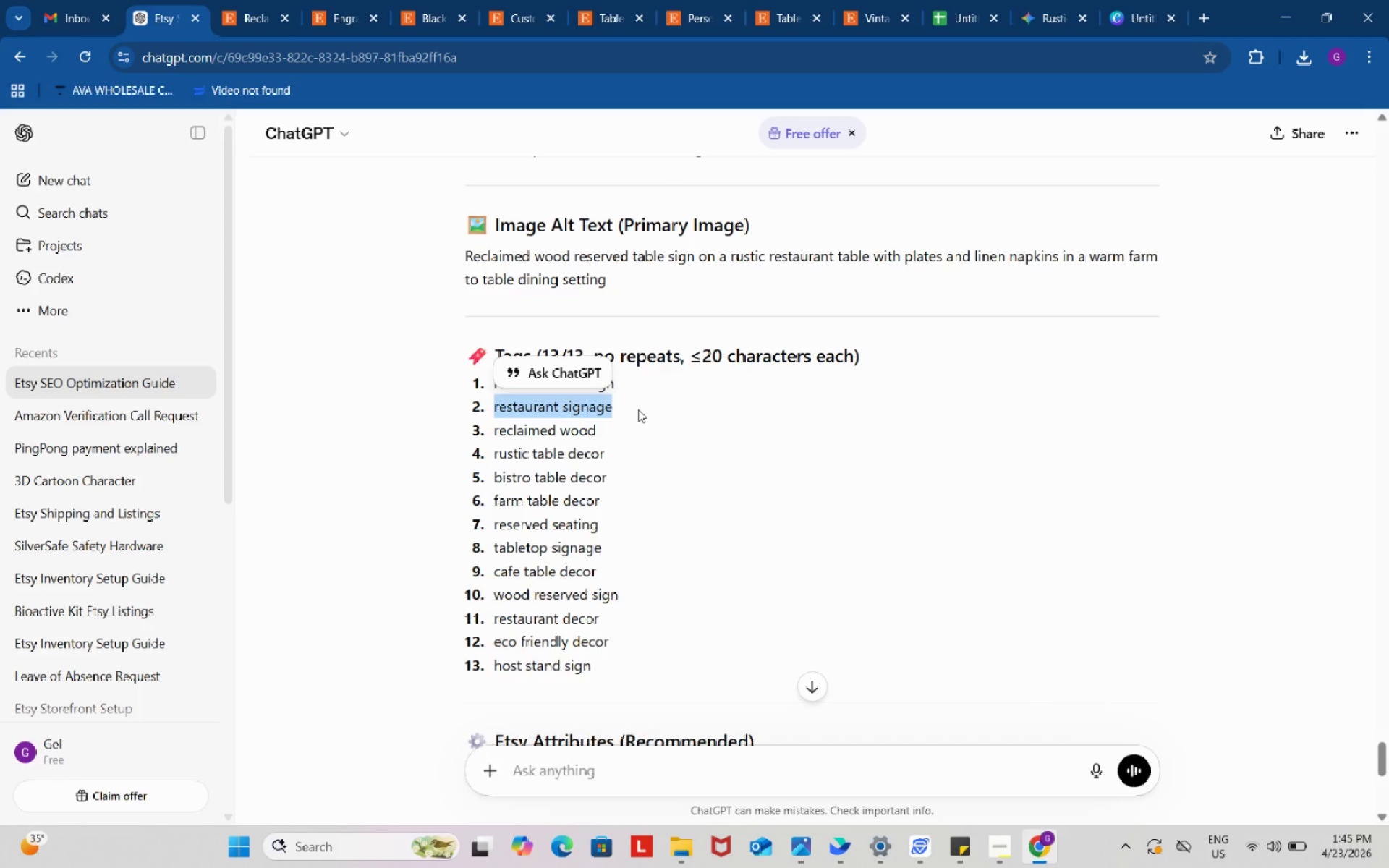 
key(Control+ControlLeft)
 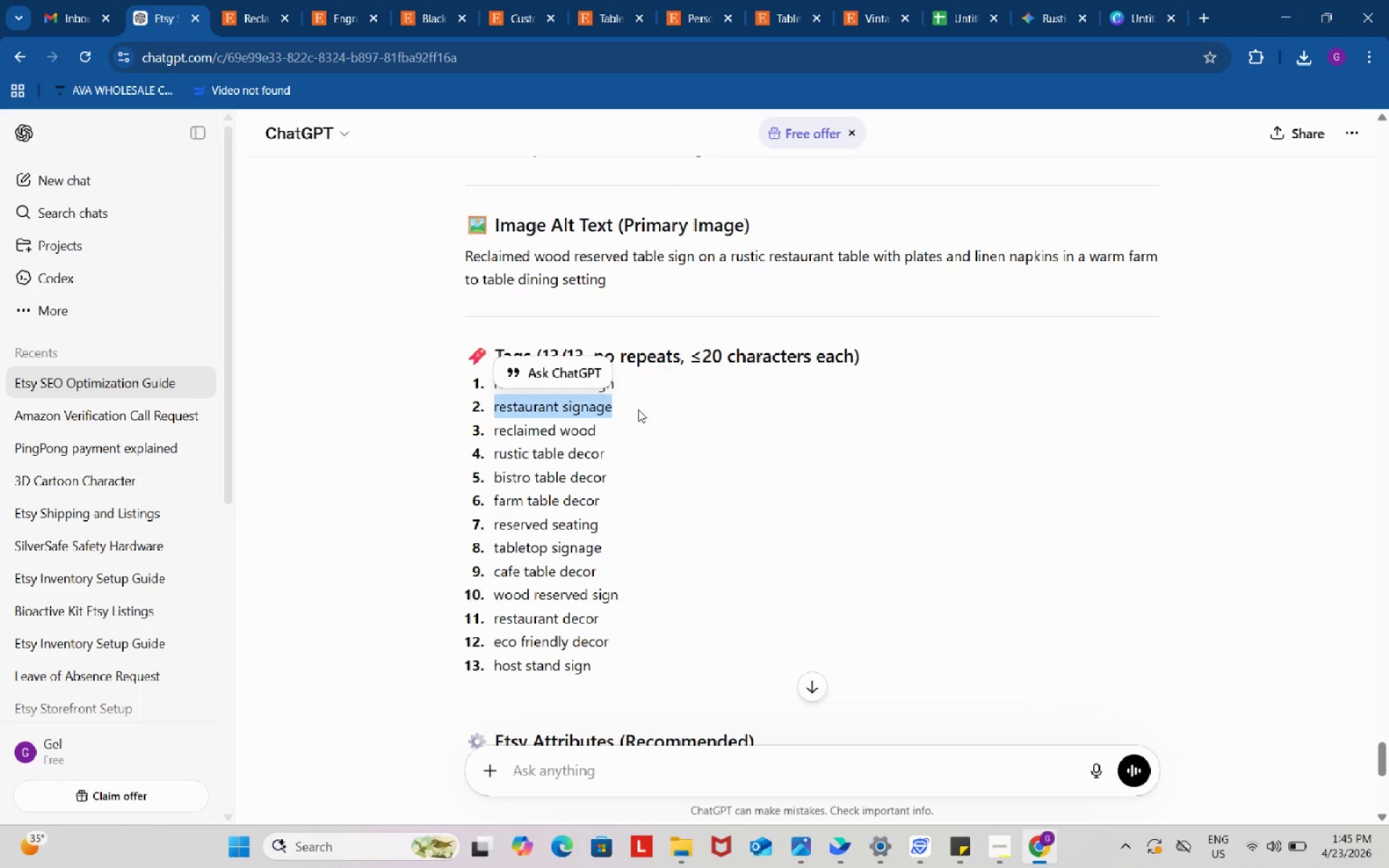 
key(Control+C)
 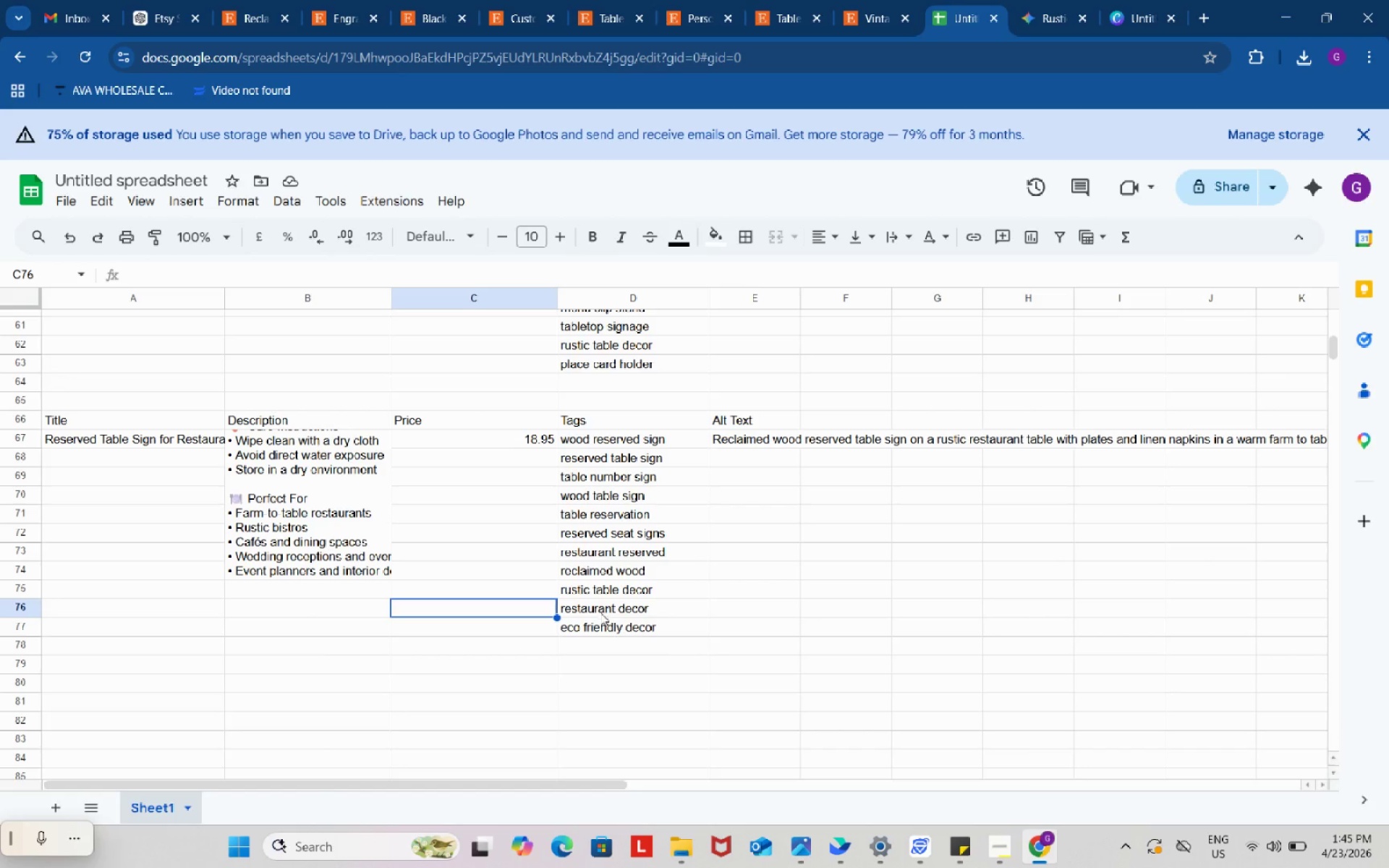 
left_click([614, 648])
 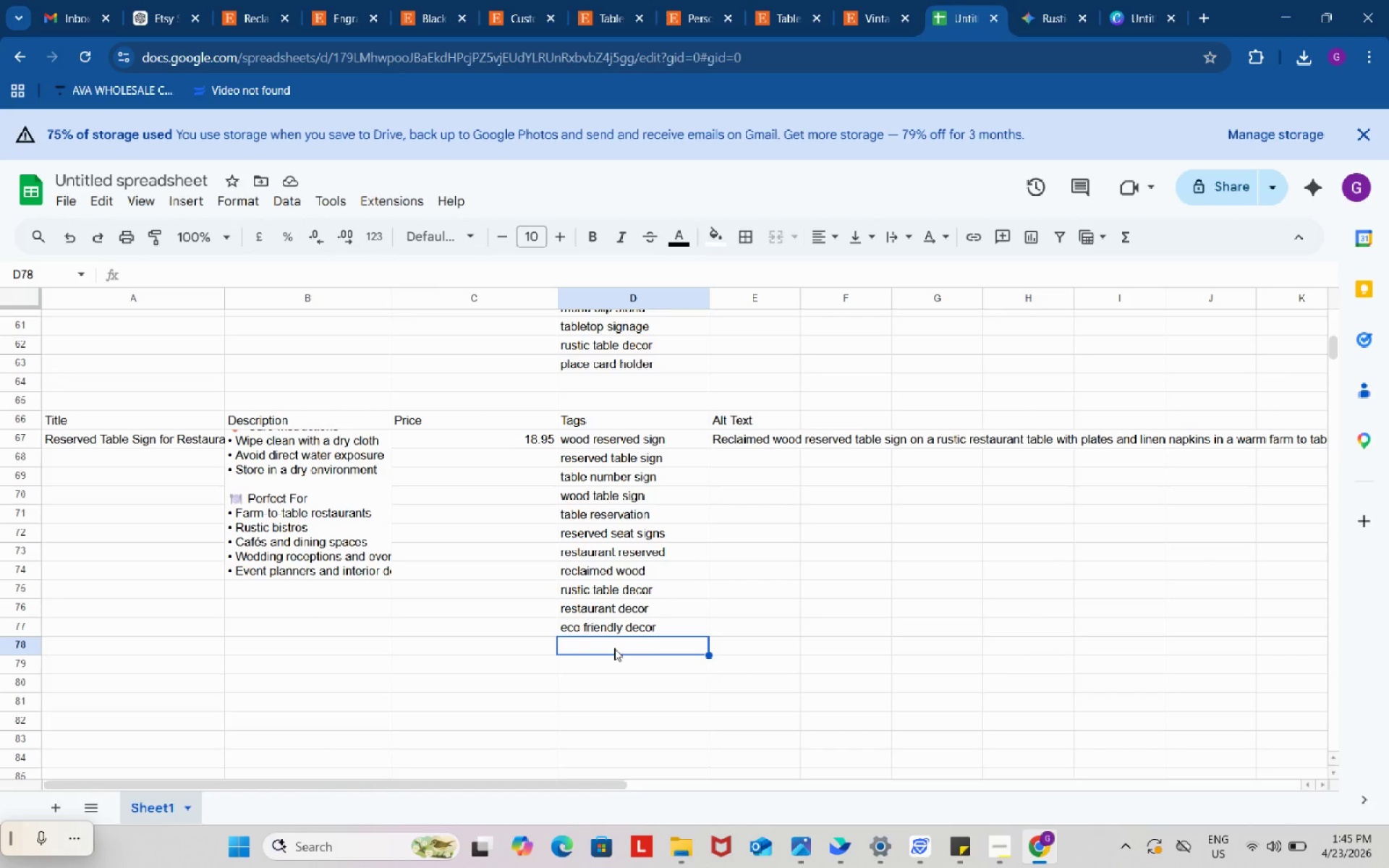 
key(Control+ControlLeft)
 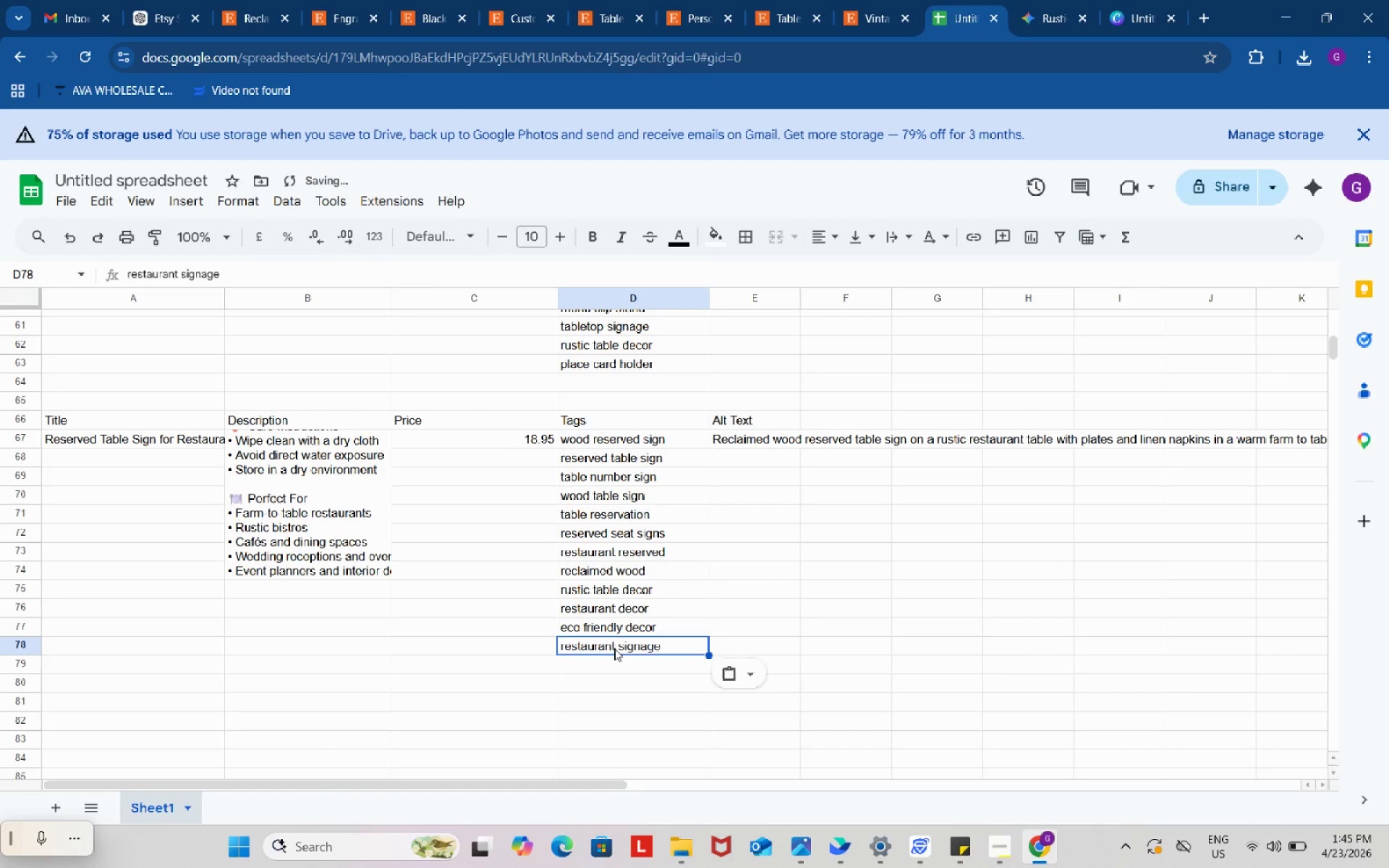 
key(Control+V)
 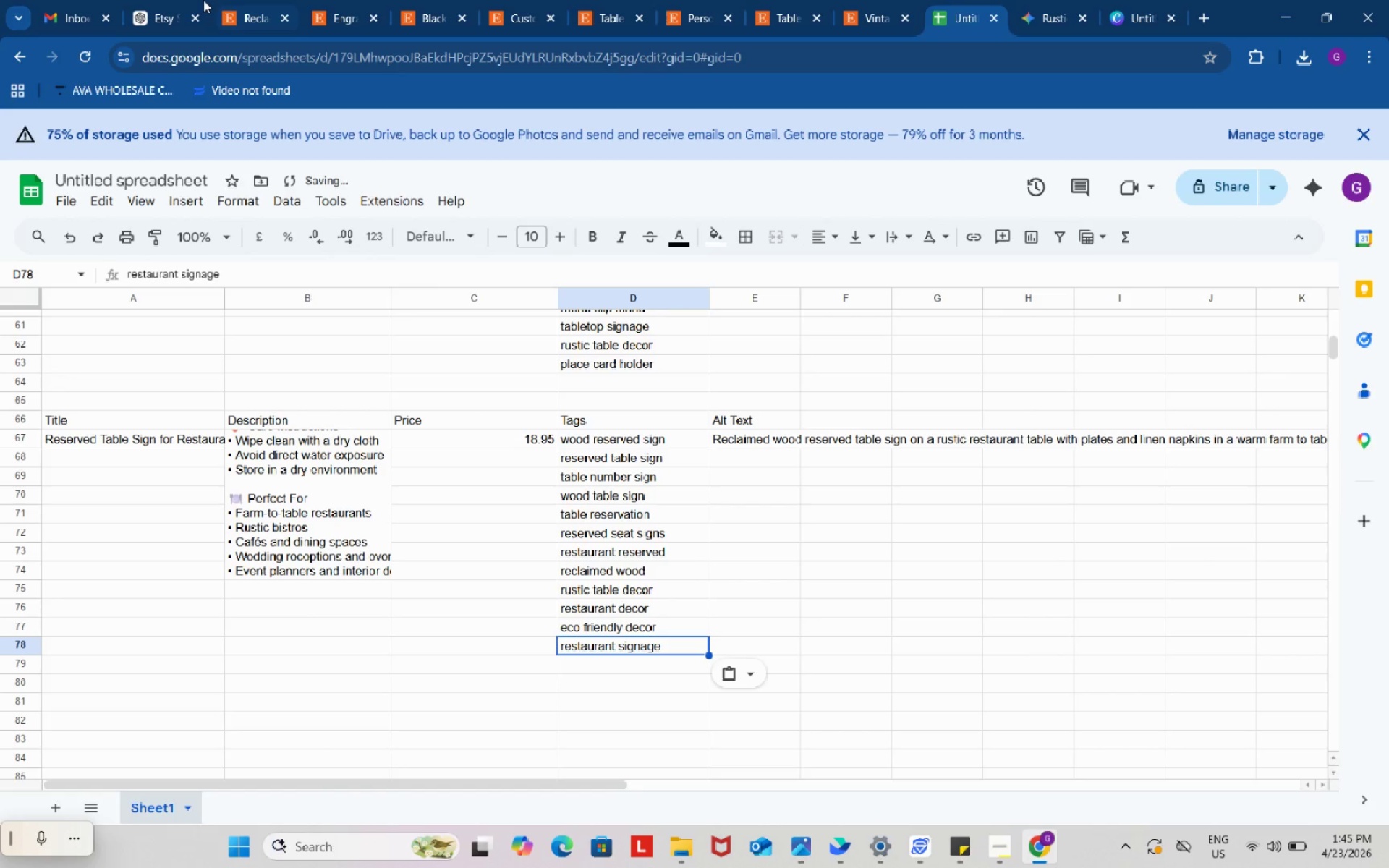 
left_click([164, 0])
 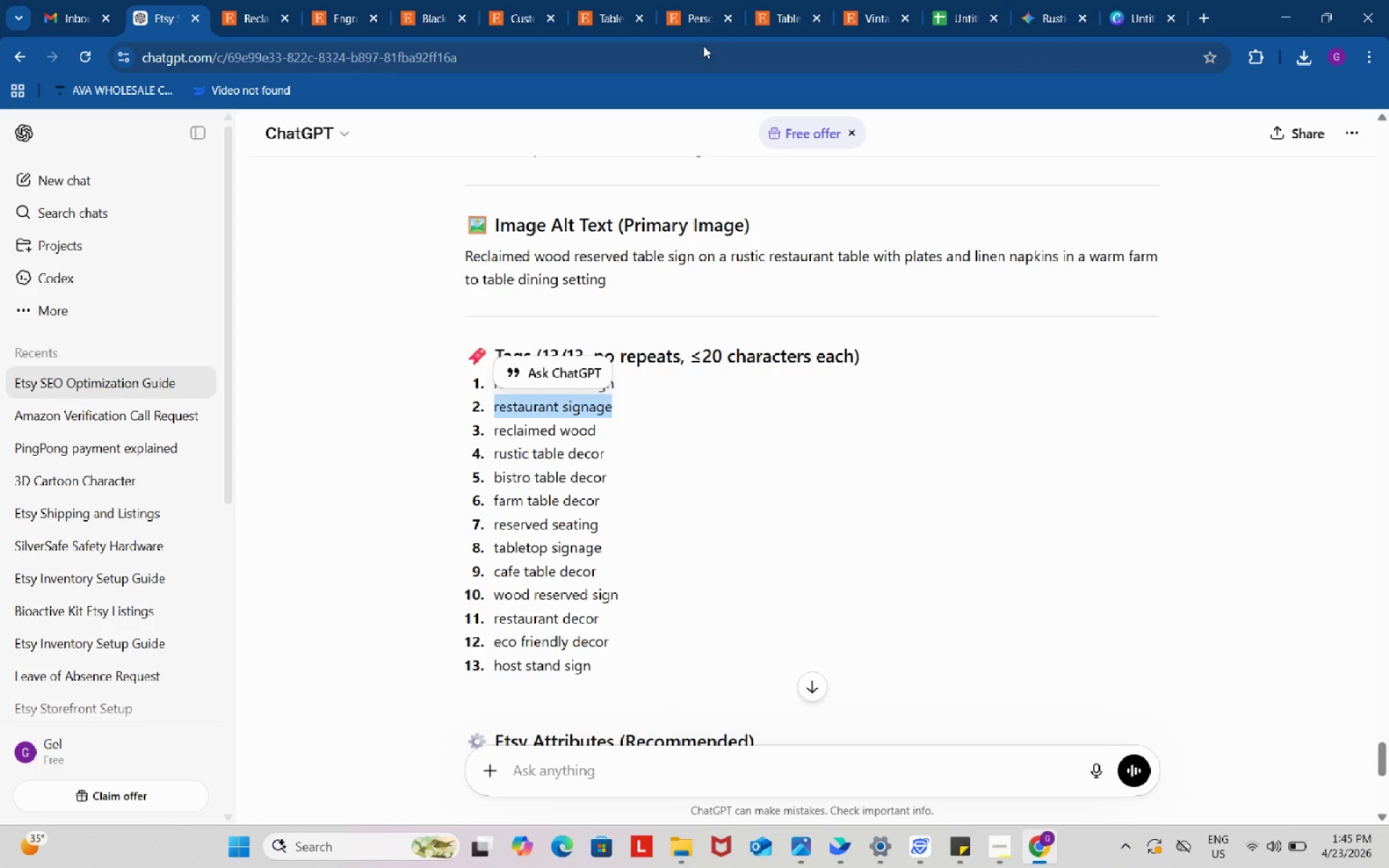 
left_click([700, 0])
 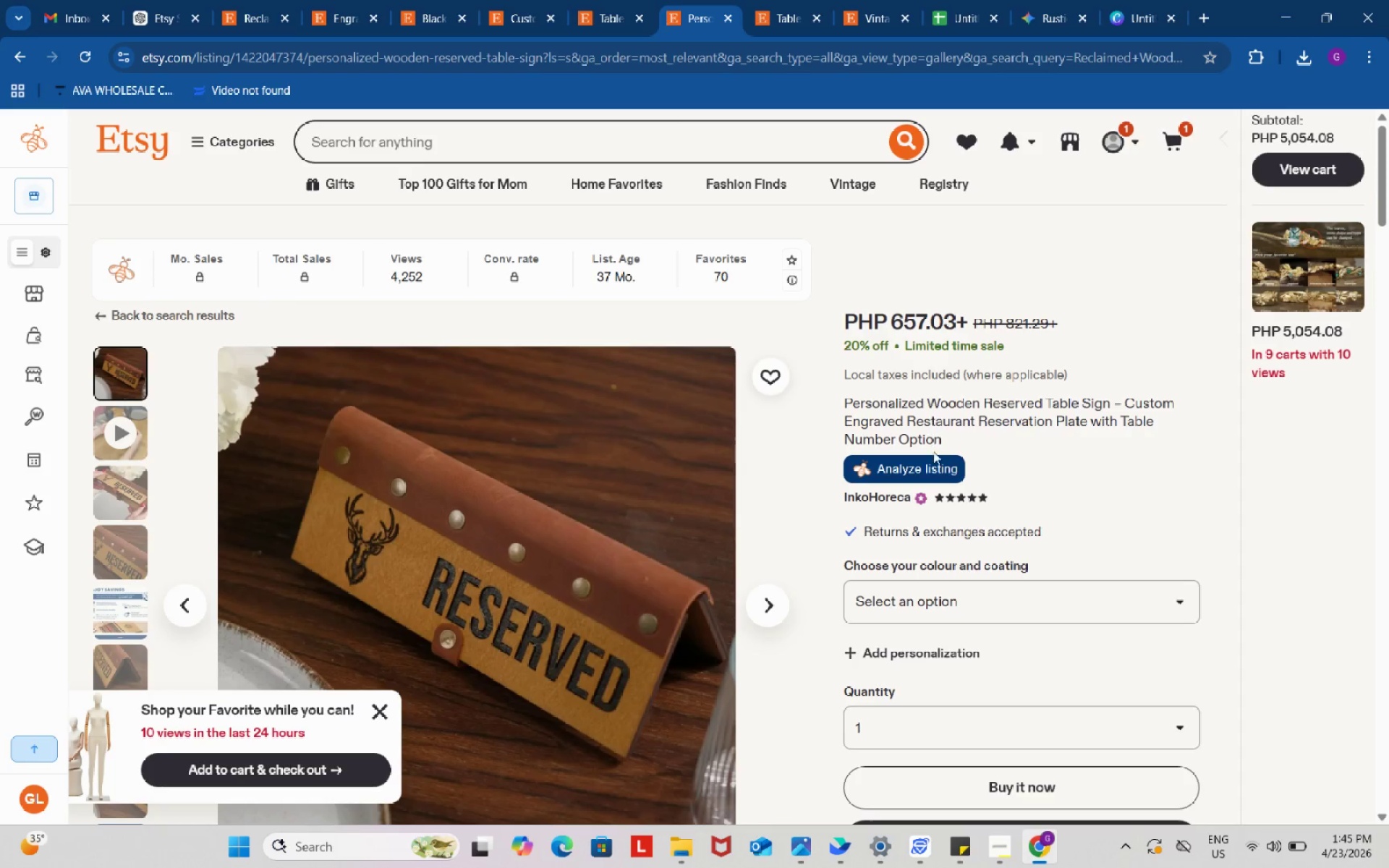 
left_click([934, 458])
 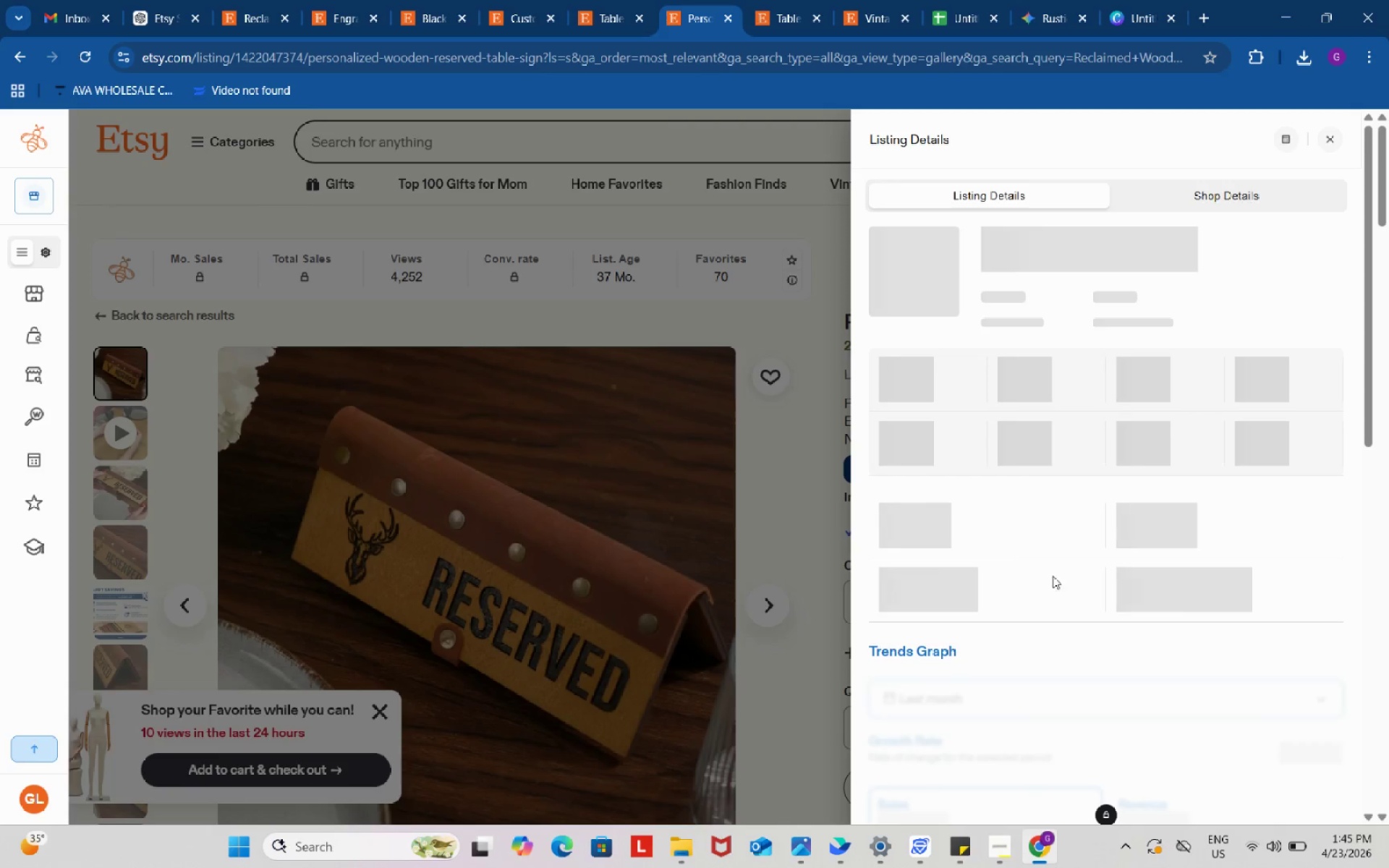 
scroll: coordinate [1066, 582], scroll_direction: down, amount: 8.0
 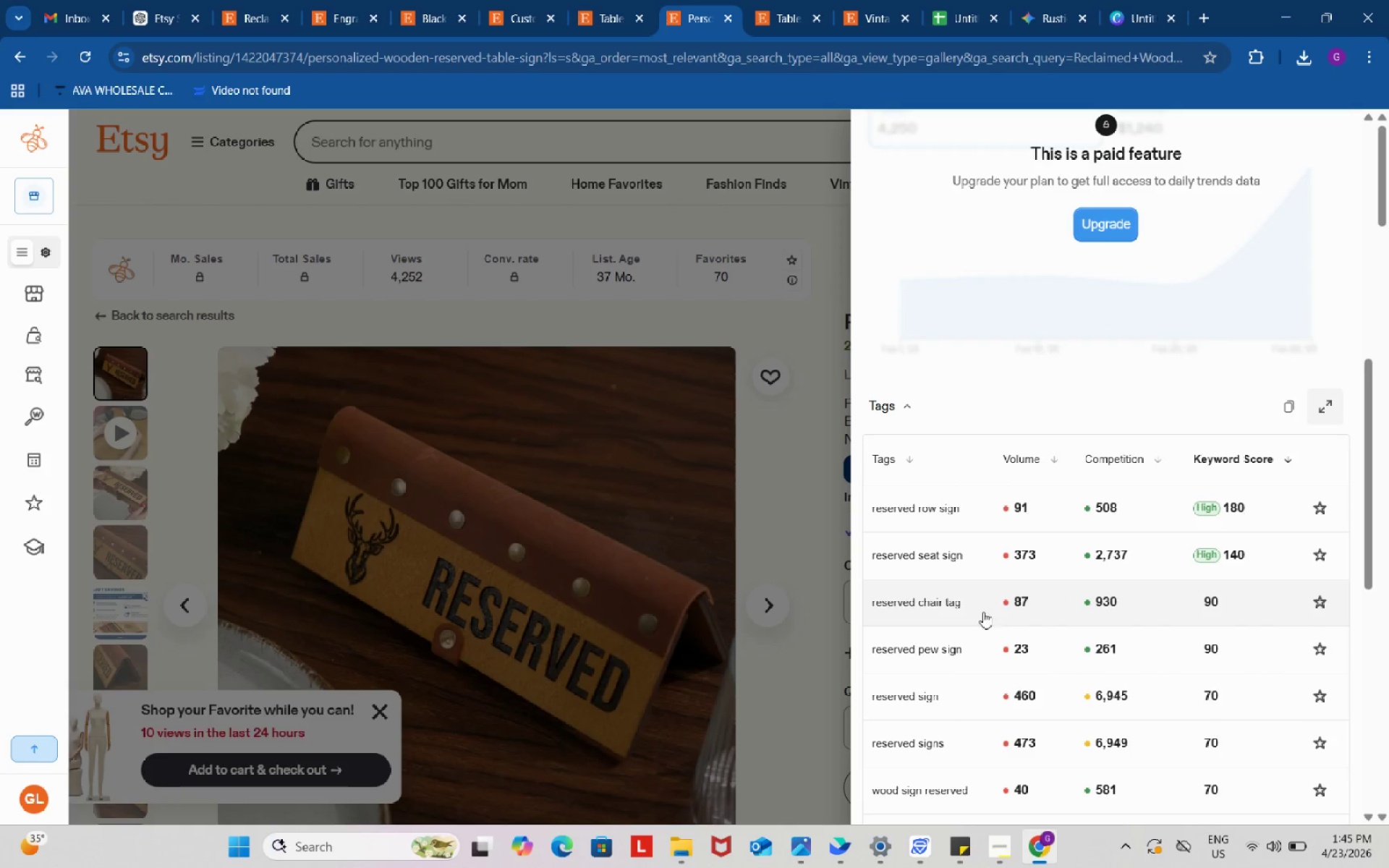 
left_click([932, 601])
 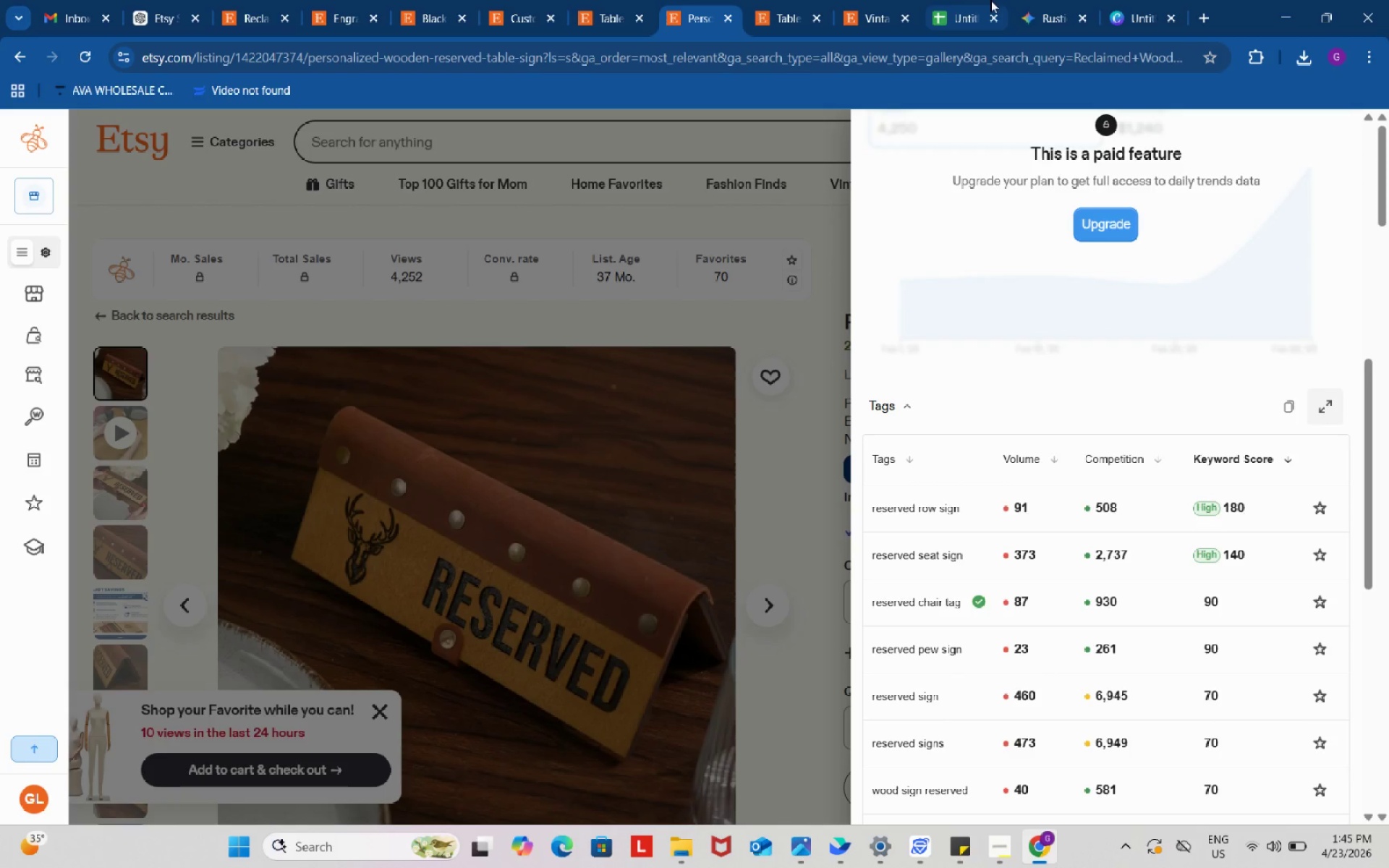 
left_click([955, 0])
 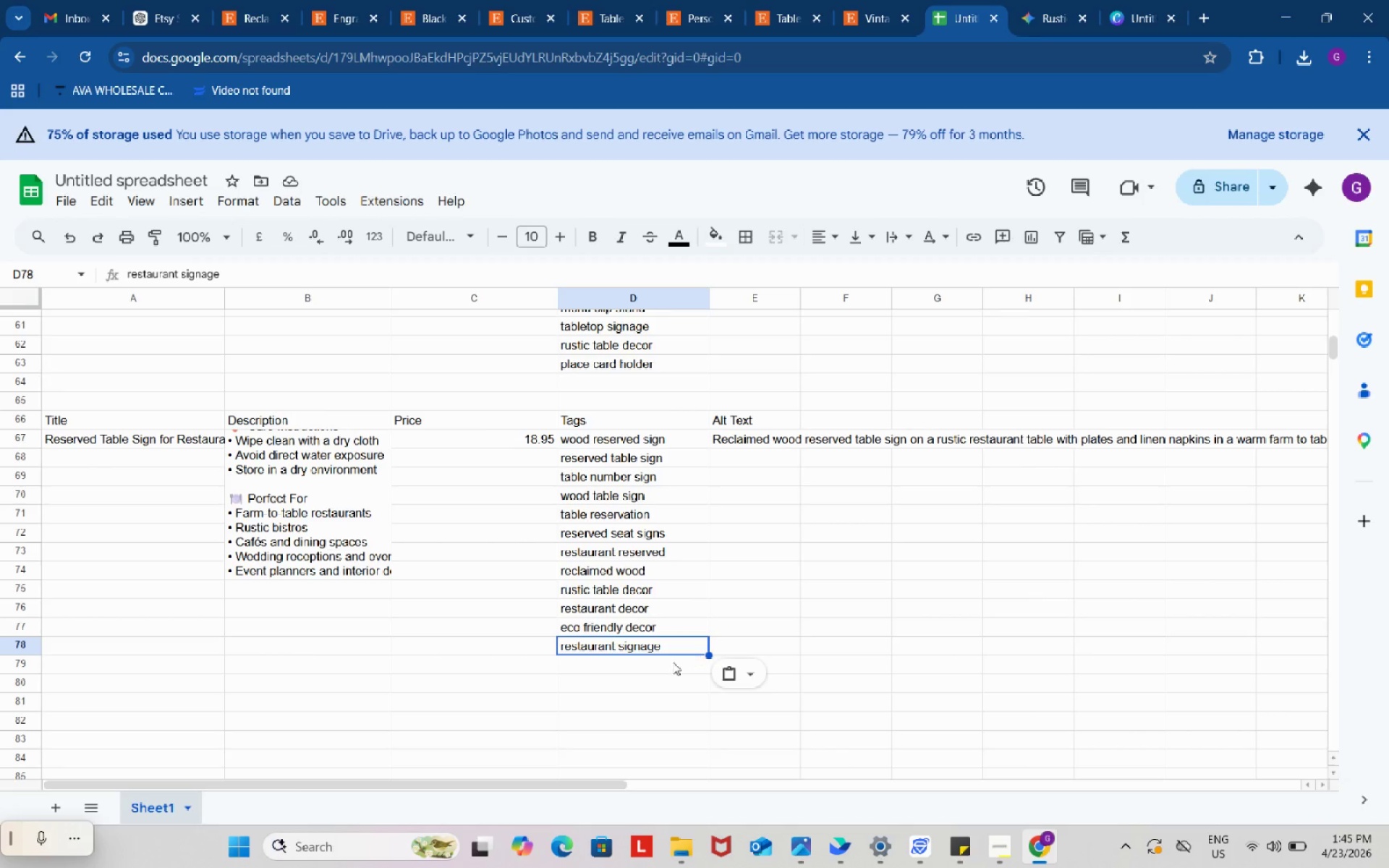 
left_click([671, 665])
 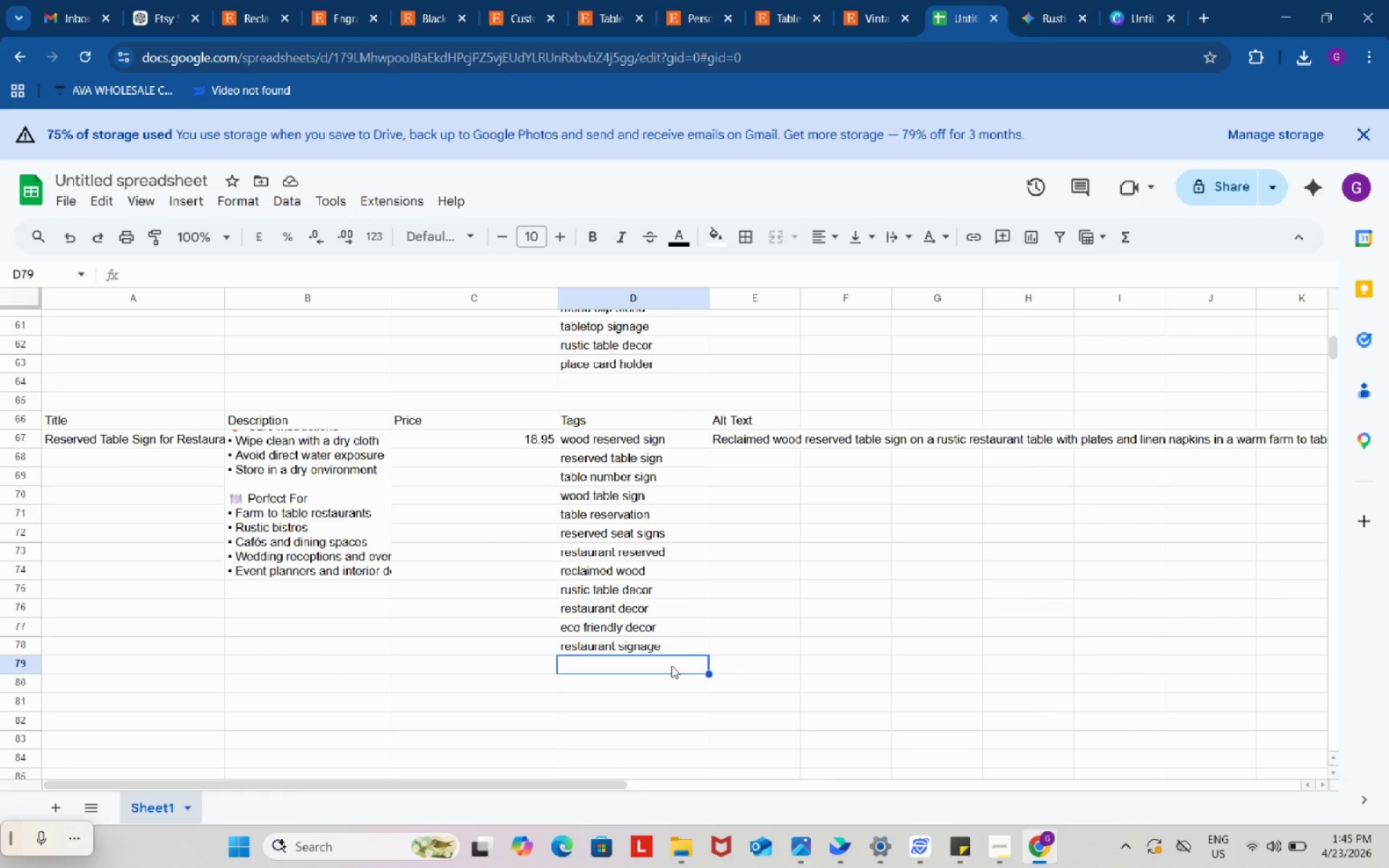 
key(Control+ControlLeft)
 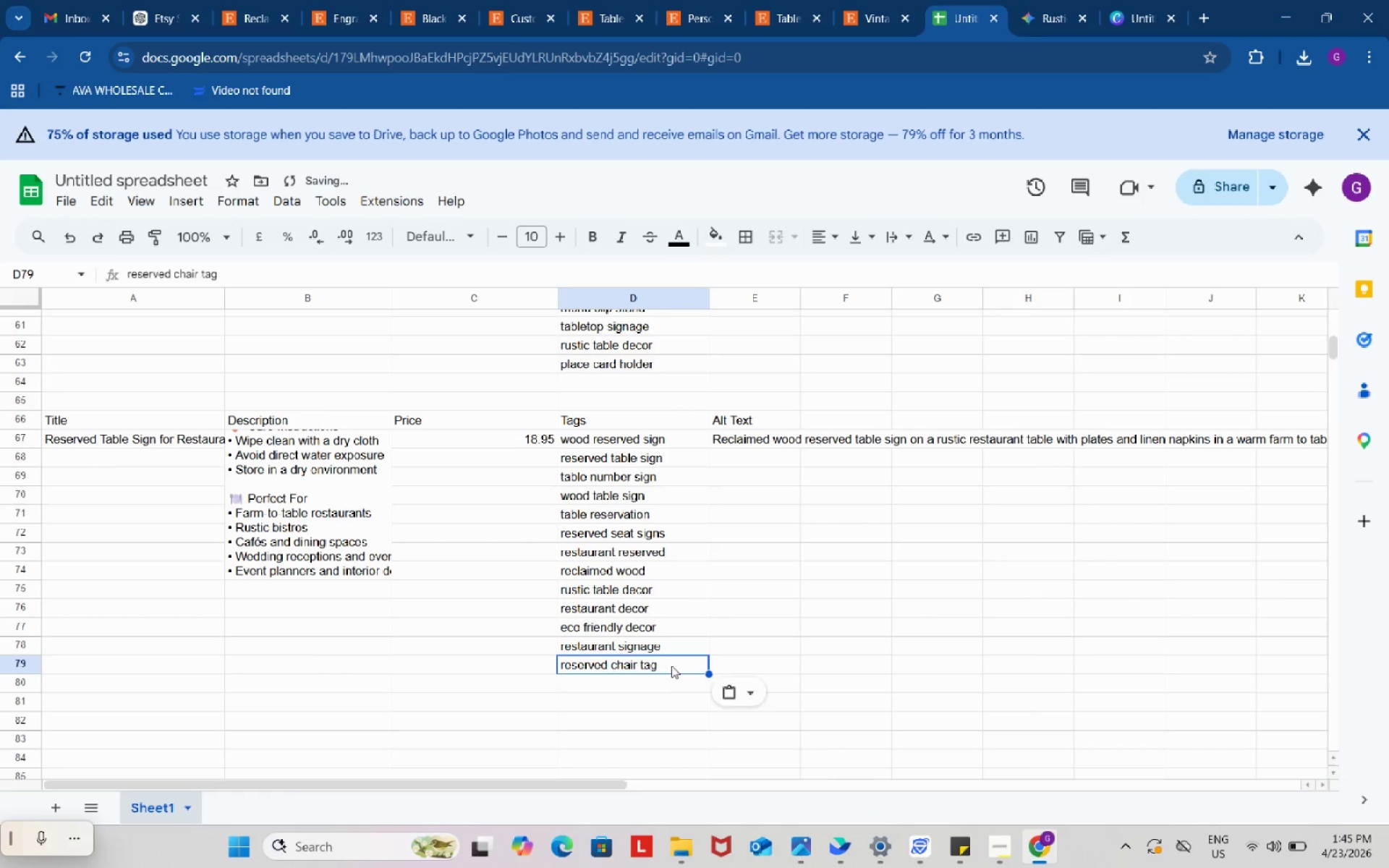 
key(Control+V)
 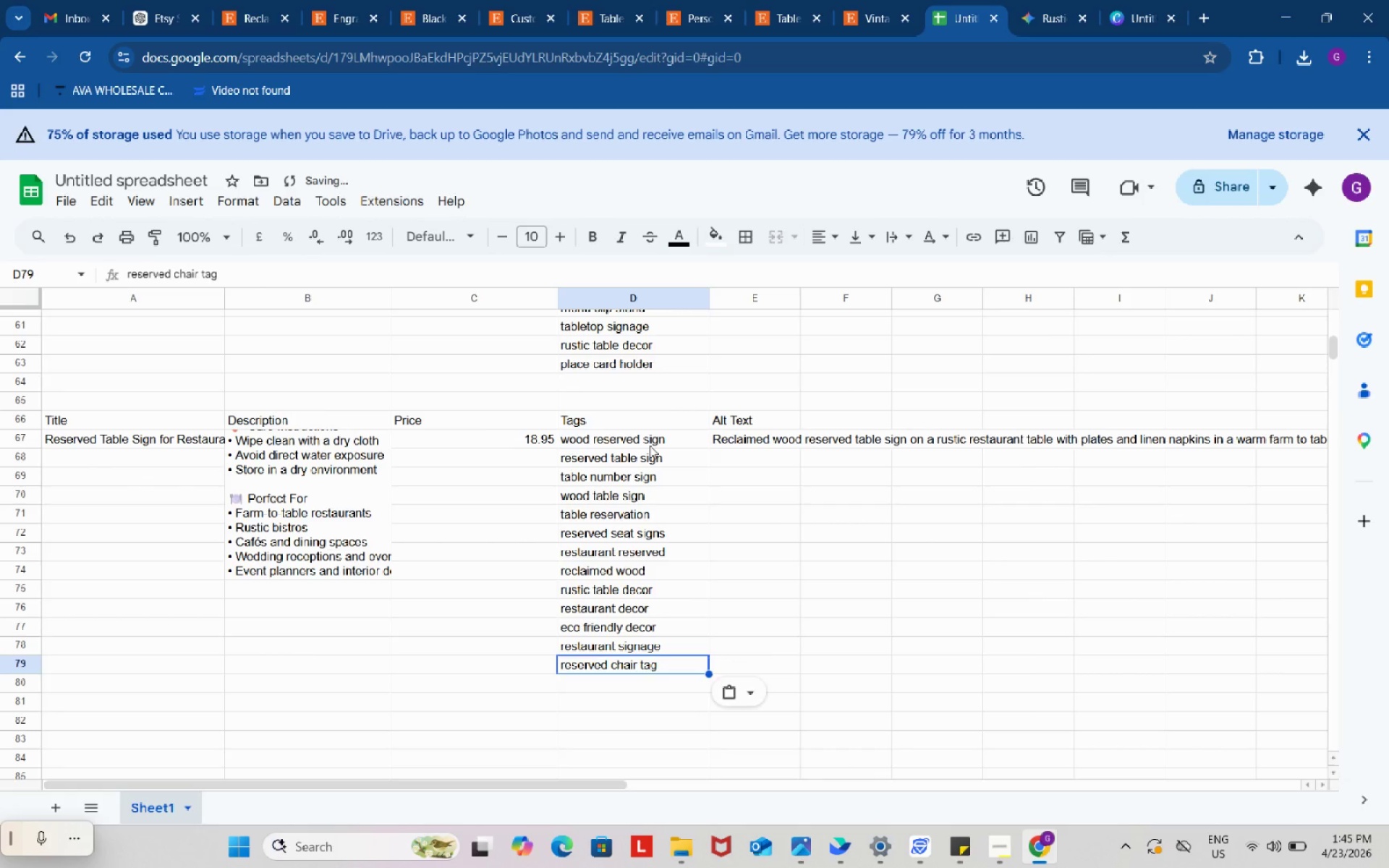 
left_click_drag(start_coordinate=[650, 446], to_coordinate=[648, 669])
 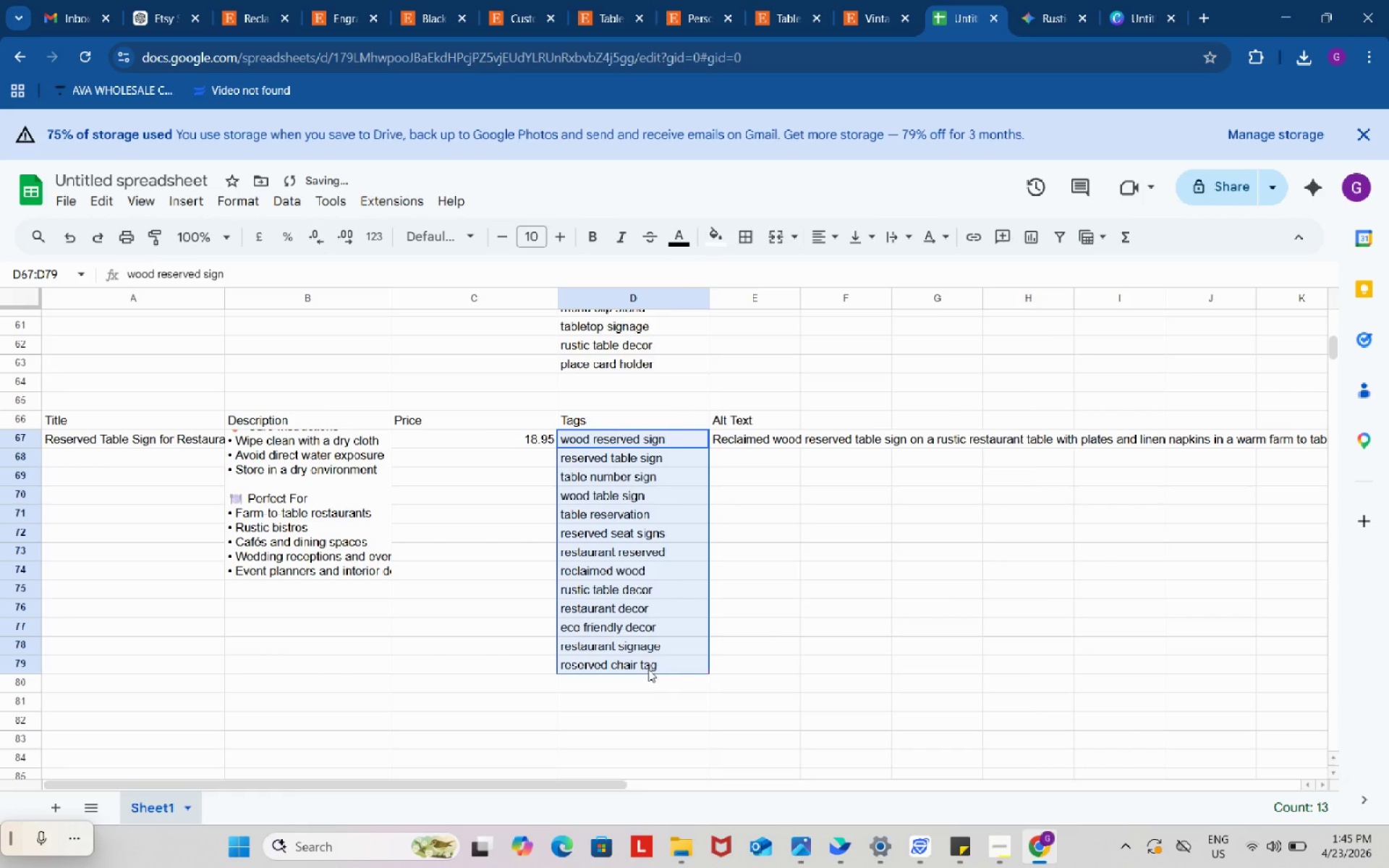 
right_click([648, 669])
 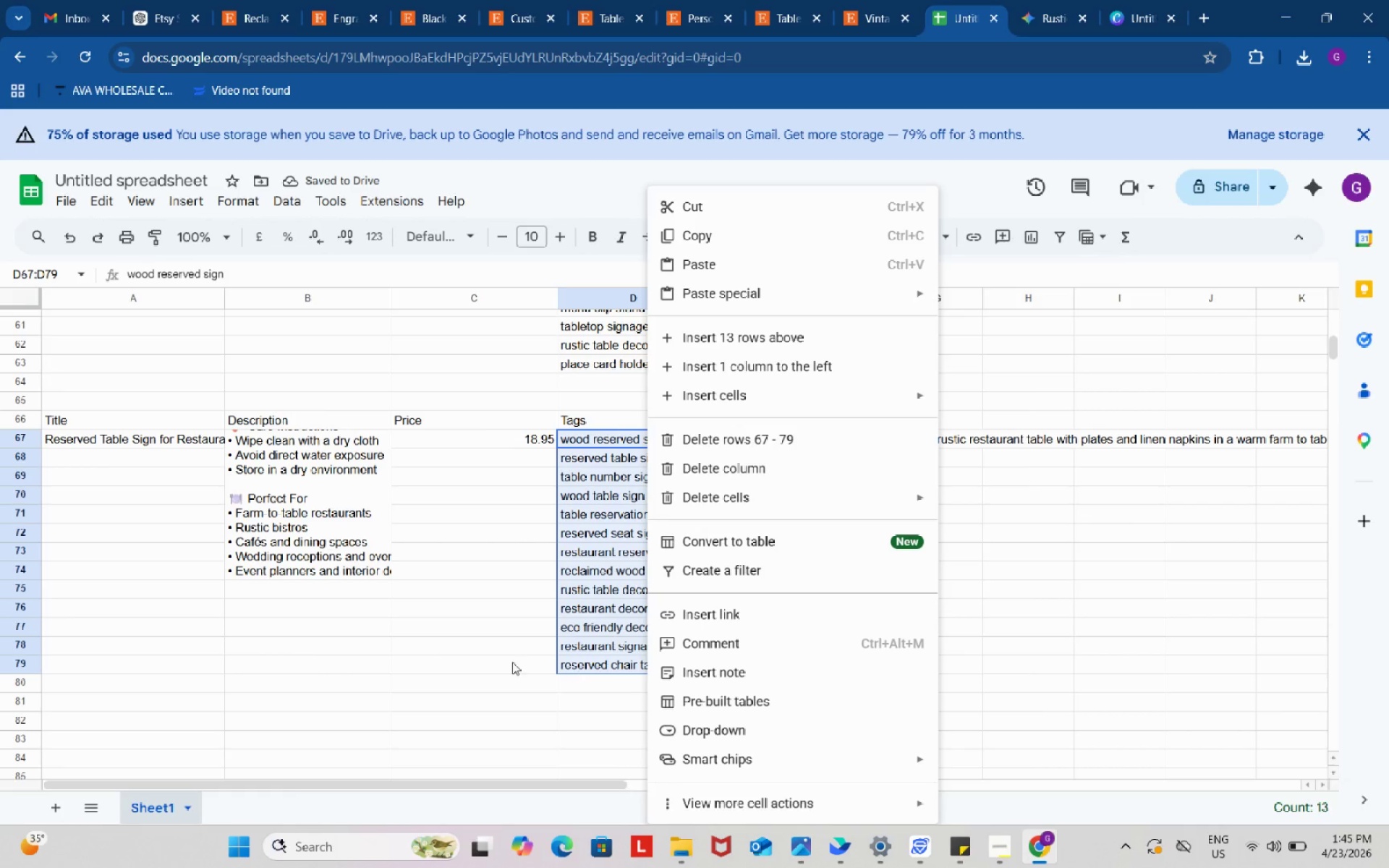 
left_click([485, 651])
 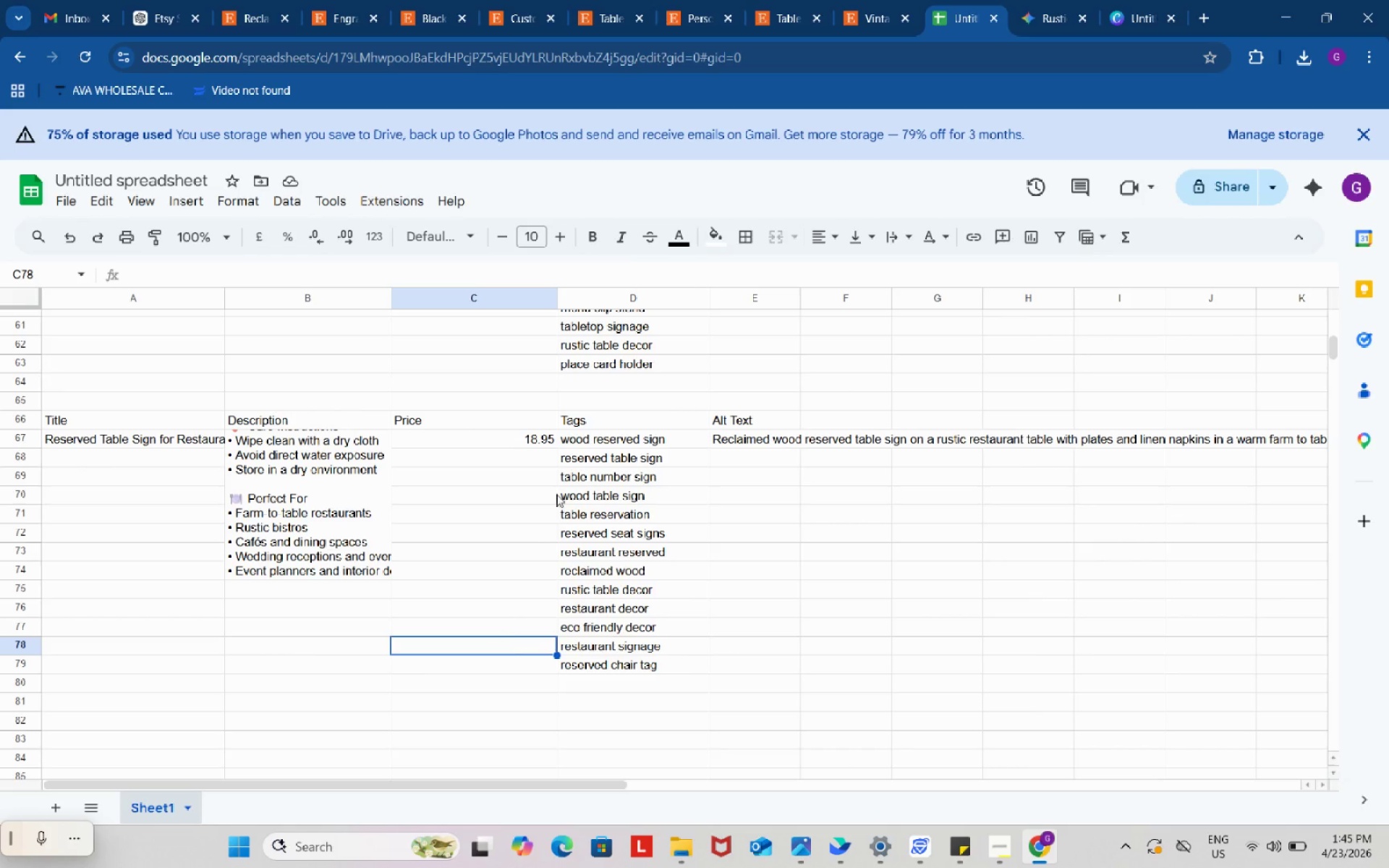 
left_click([626, 0])
 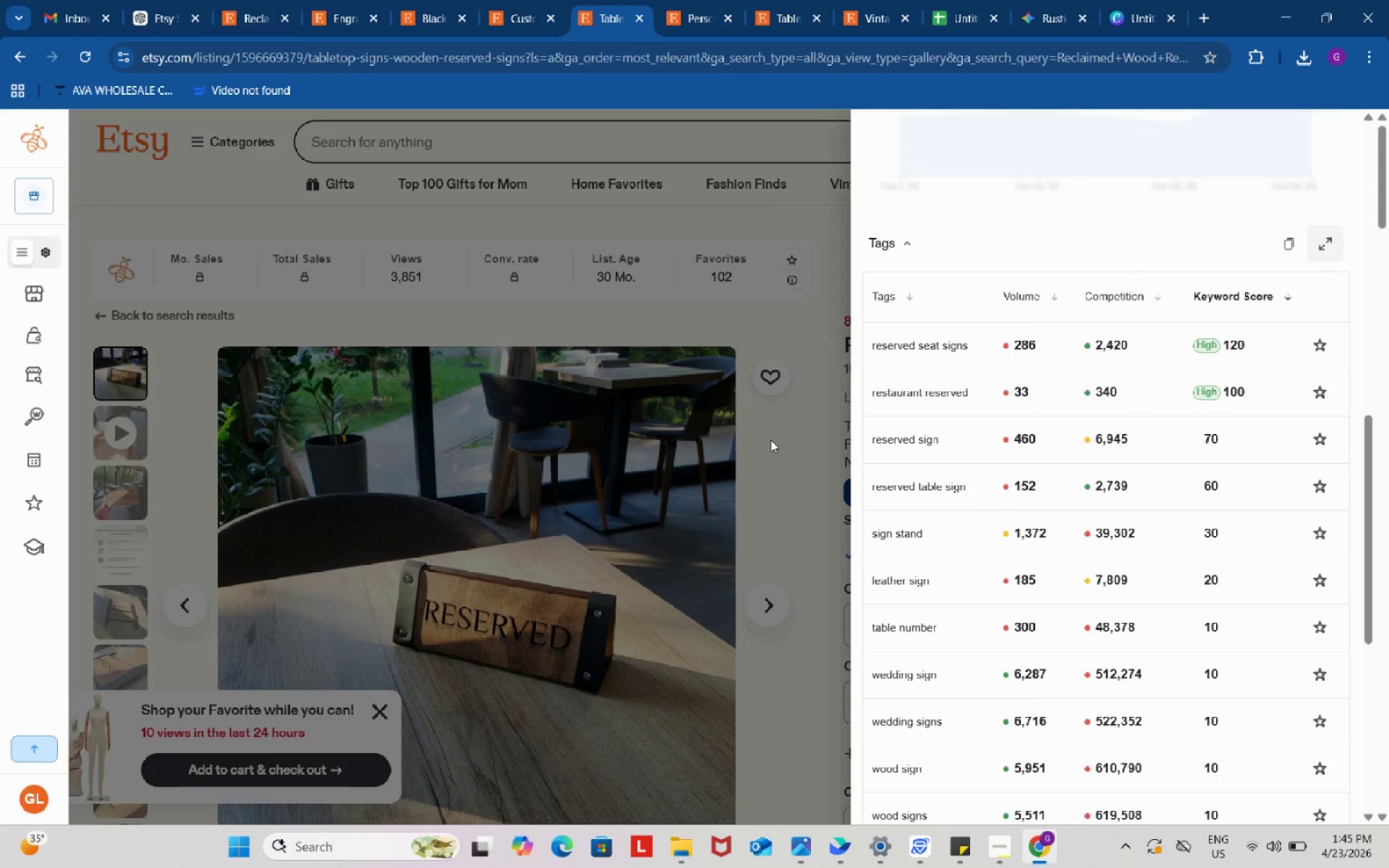 
left_click([789, 464])
 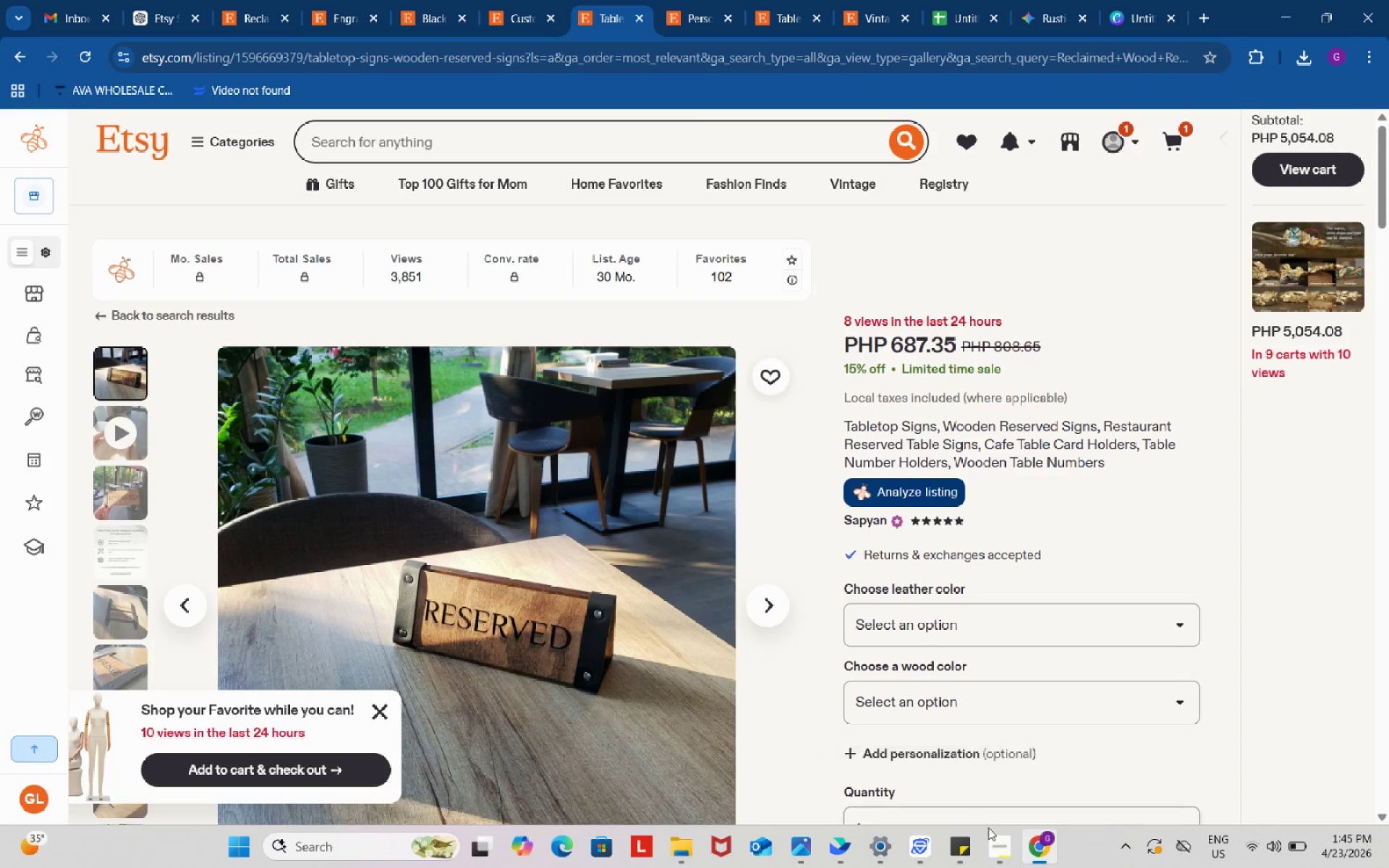 
left_click([997, 836])